 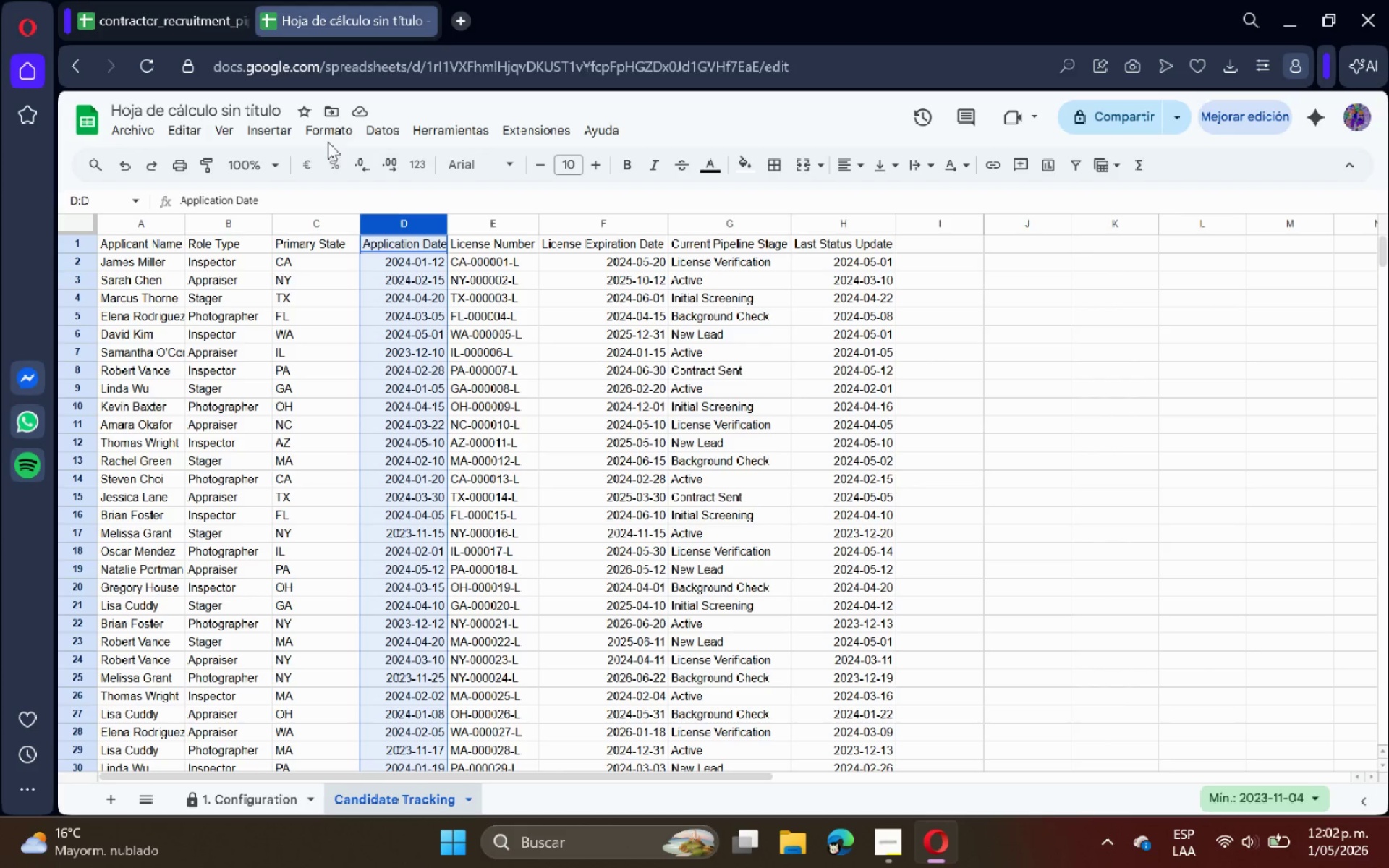 
mouse_move([344, 134])
 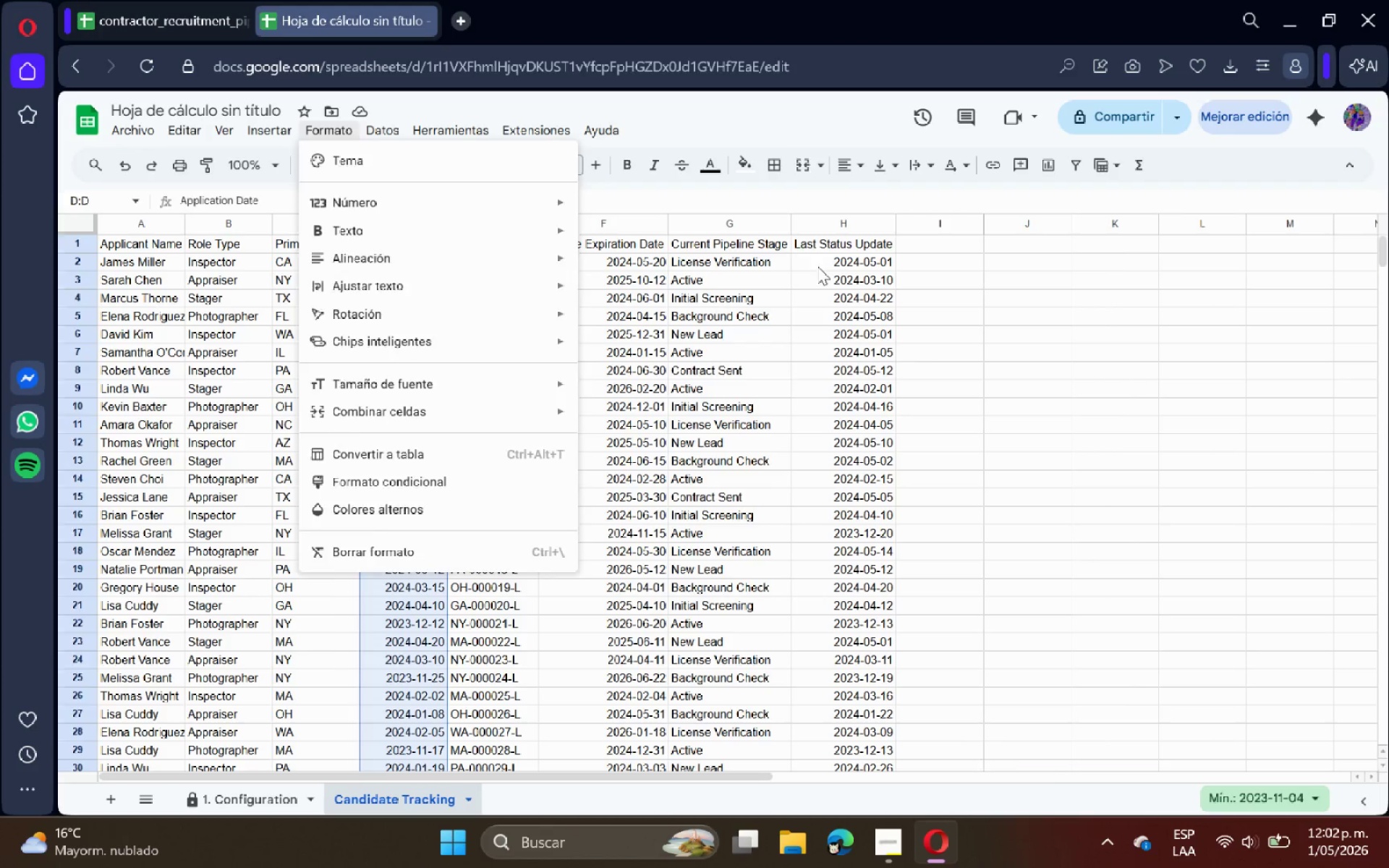 
left_click([817, 266])
 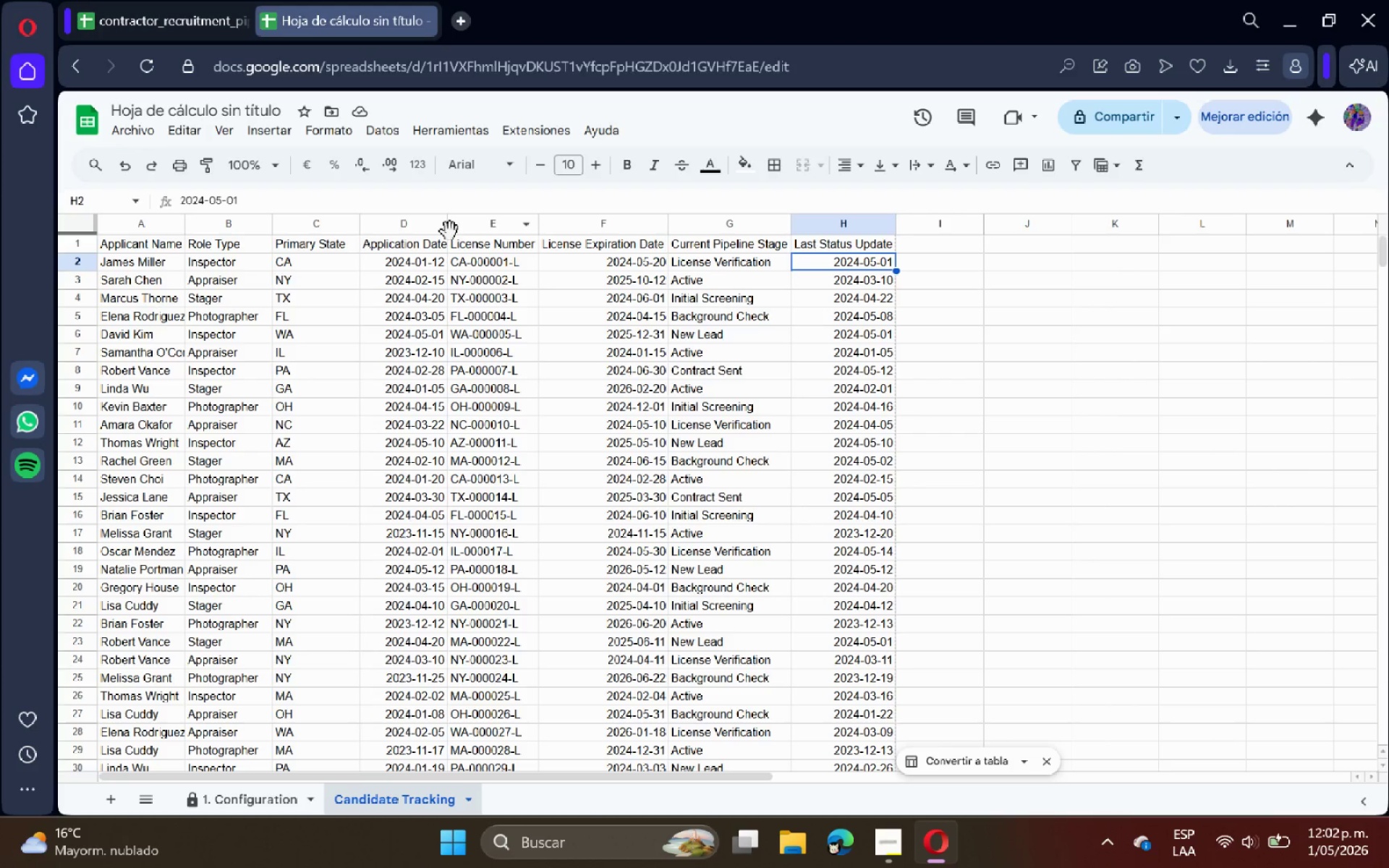 
left_click([395, 218])
 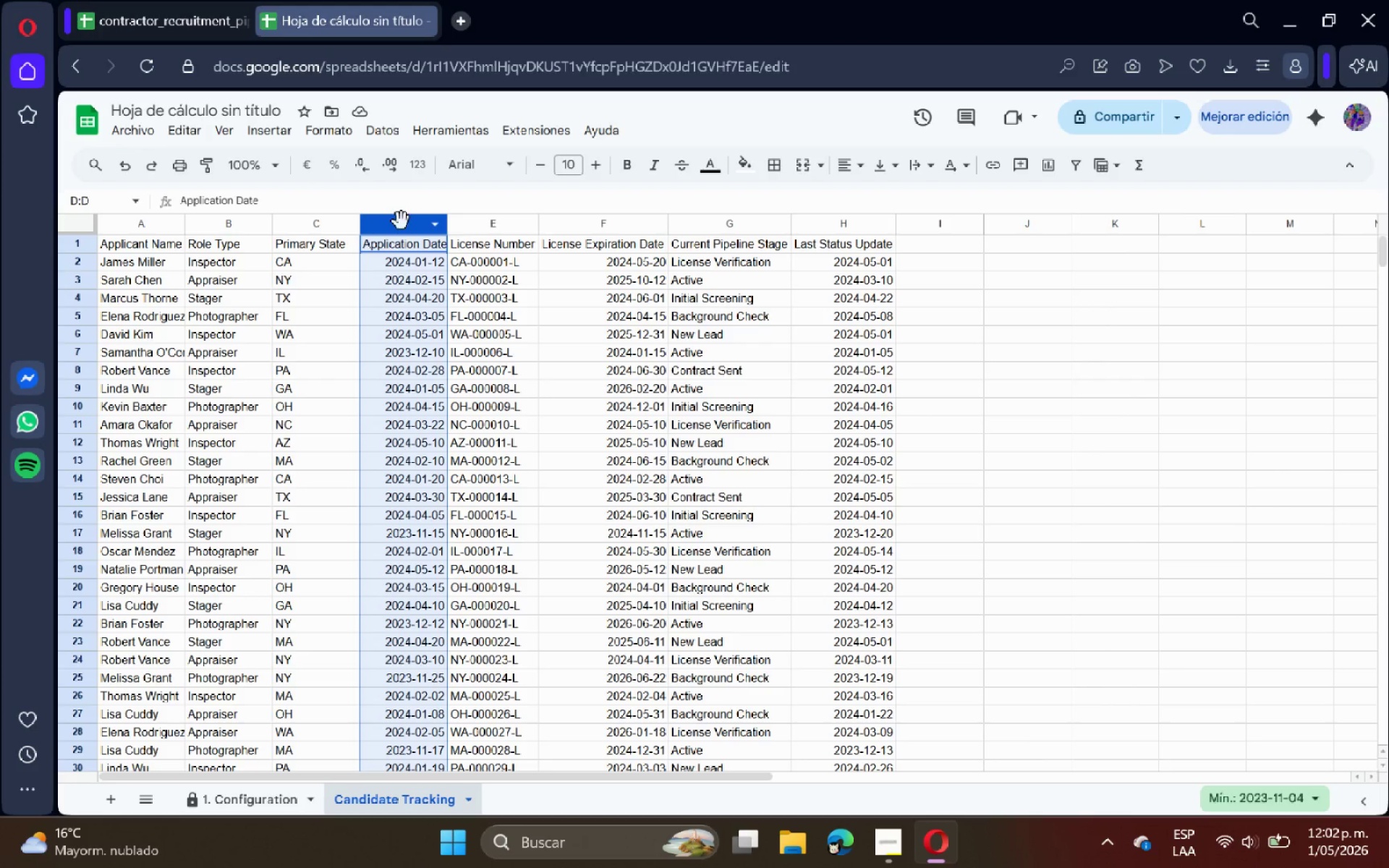 
hold_key(key=ControlLeft, duration=1.83)
left_click([845, 229])
 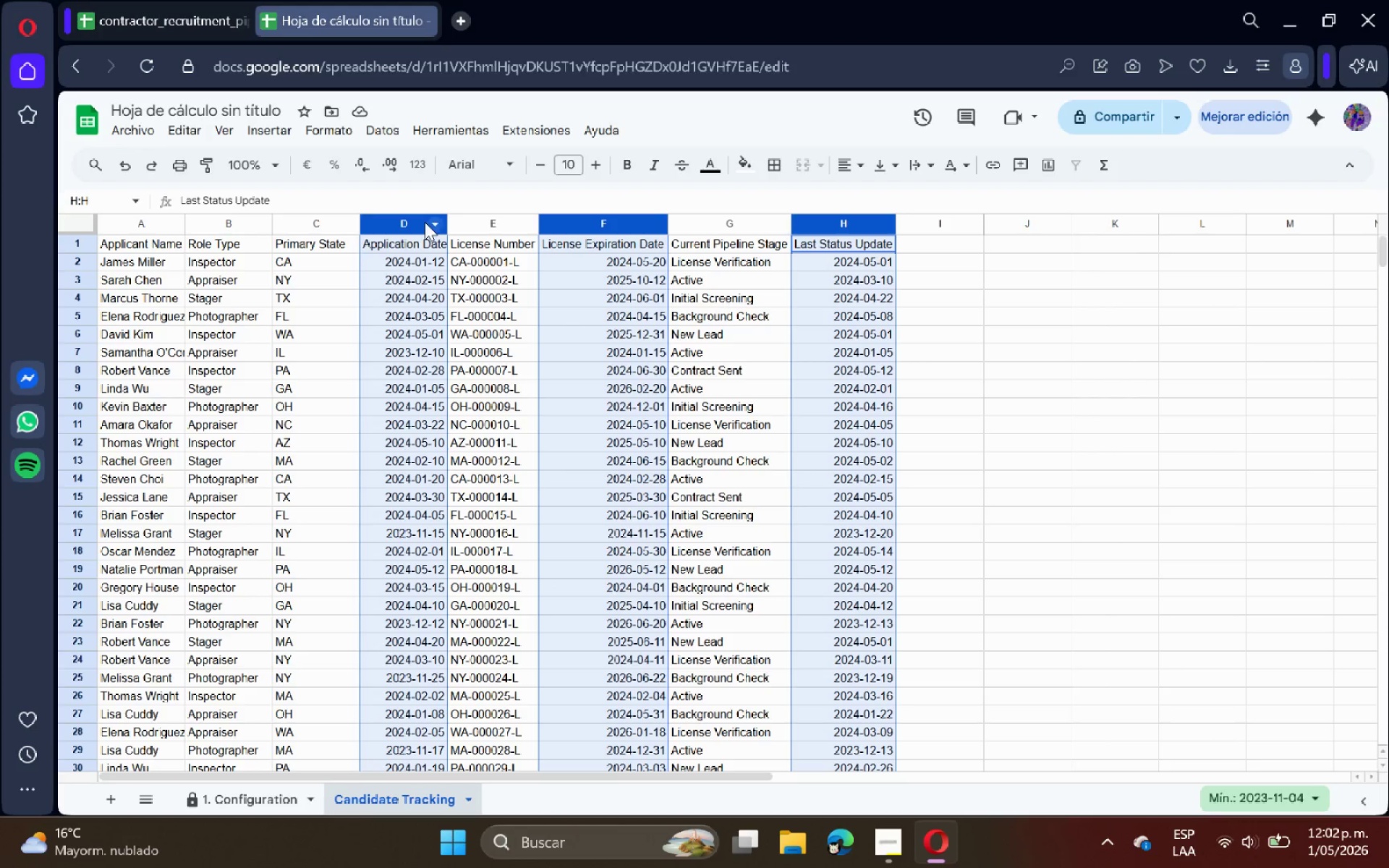 
right_click([409, 224])
 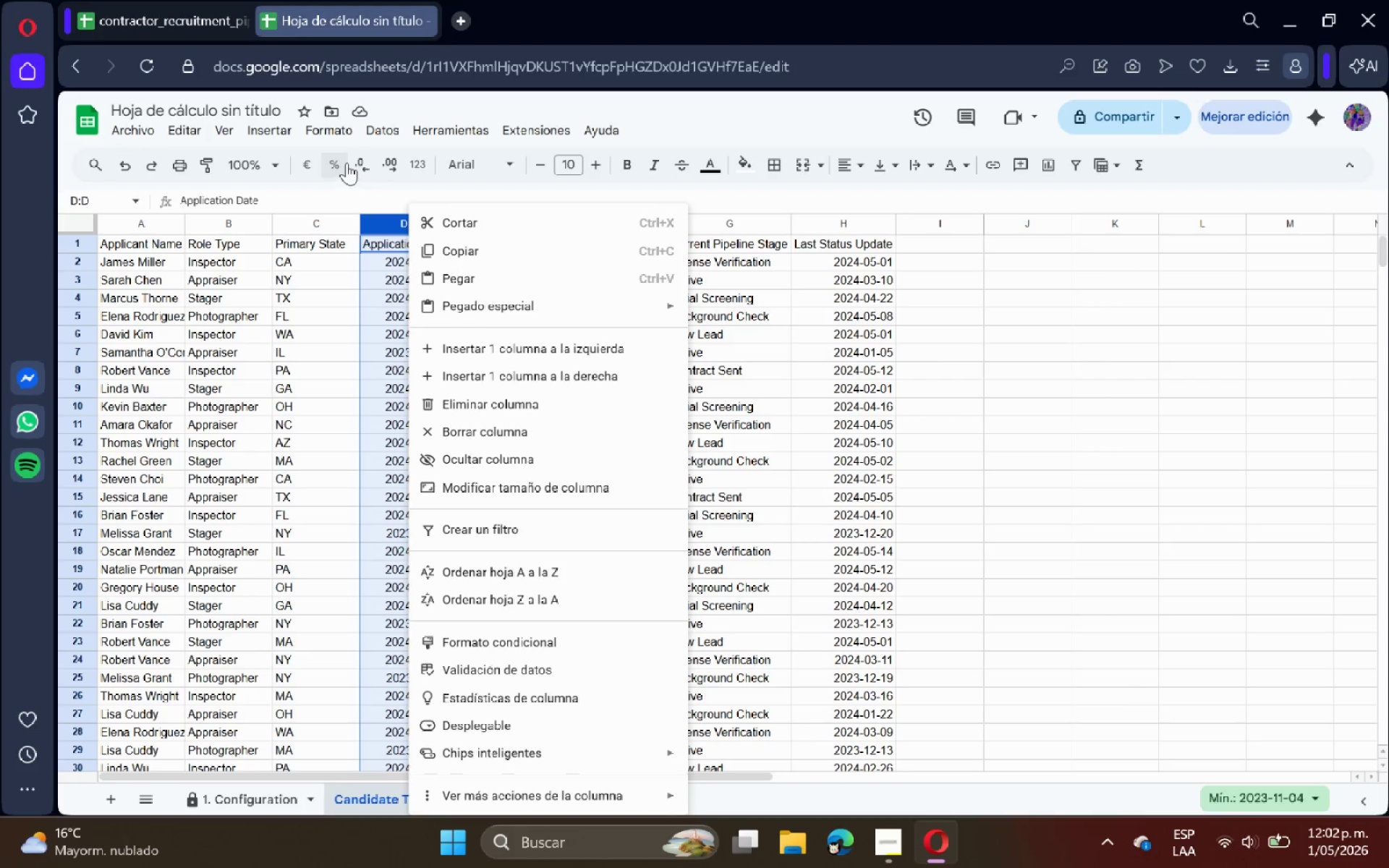 
left_click([323, 126])
 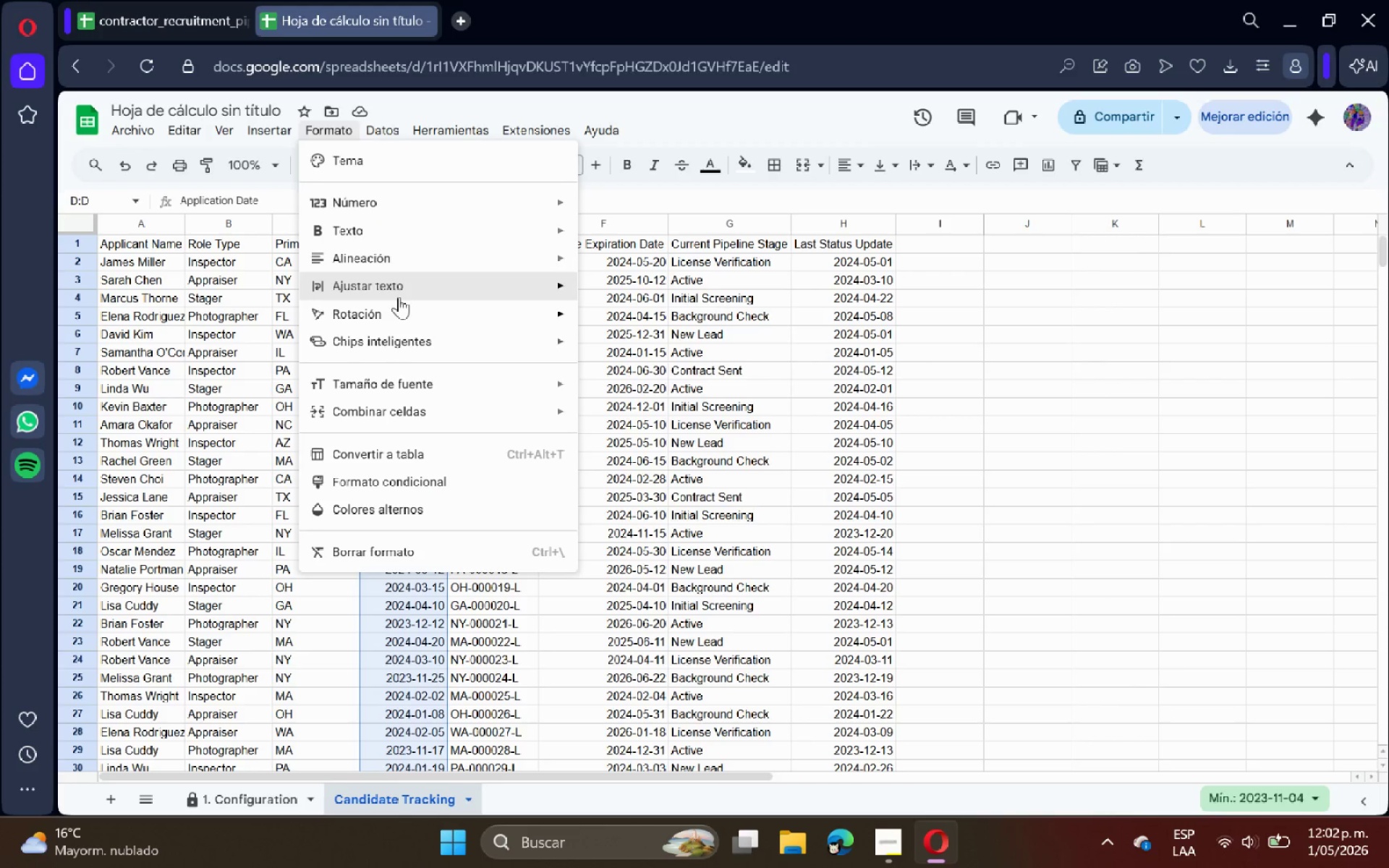 
left_click([432, 200])
 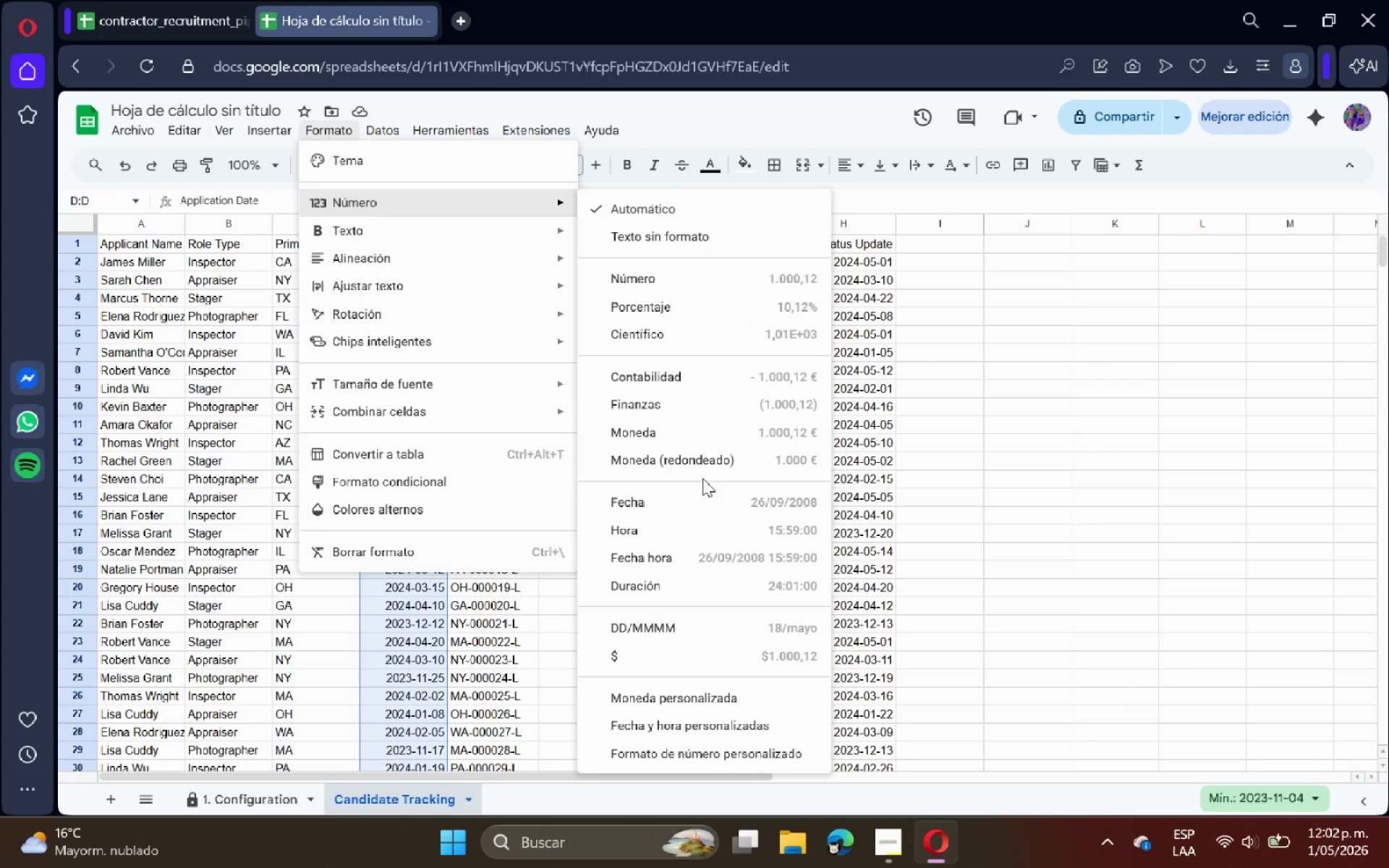 
left_click([702, 486])
 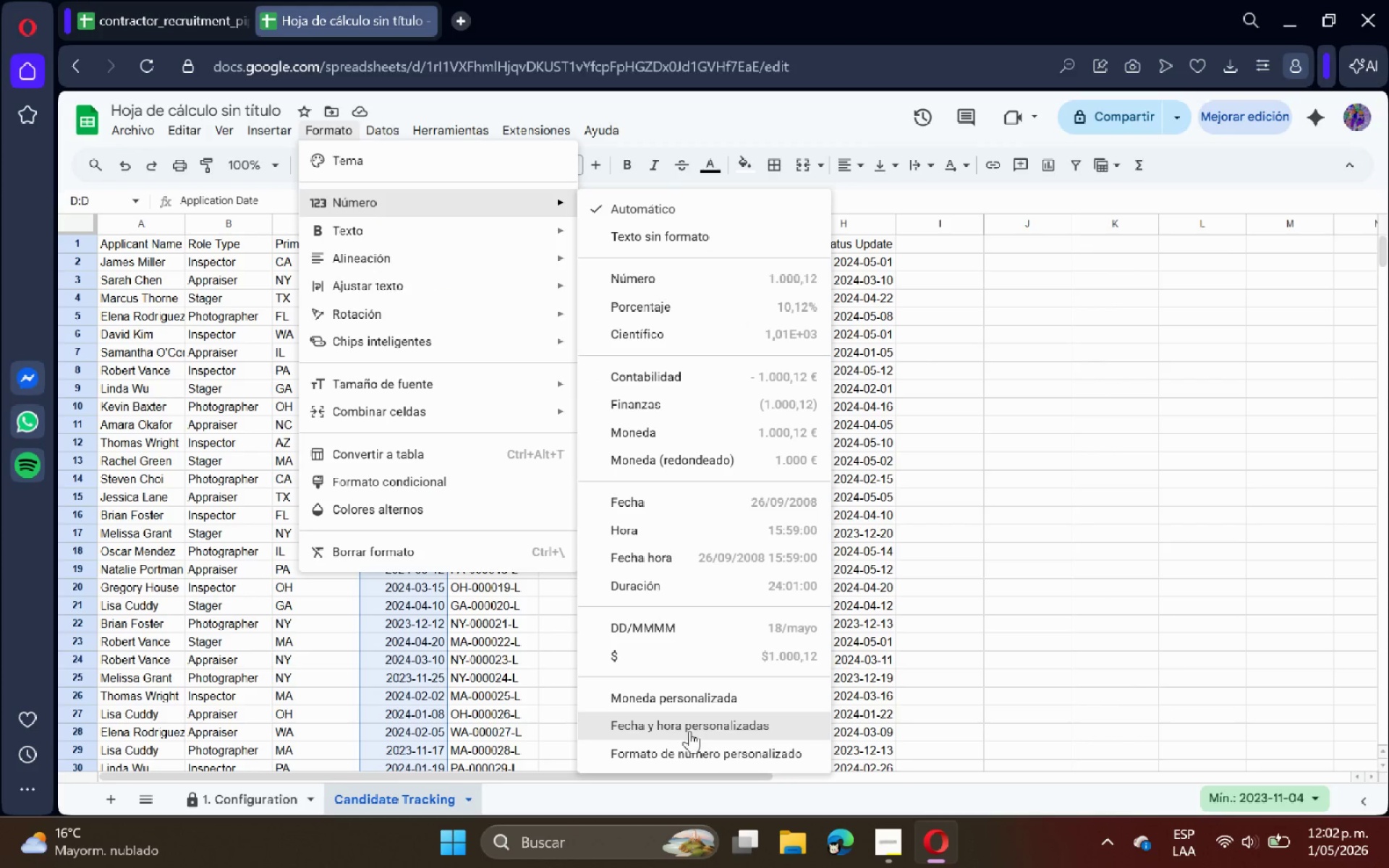 
left_click([697, 757])
 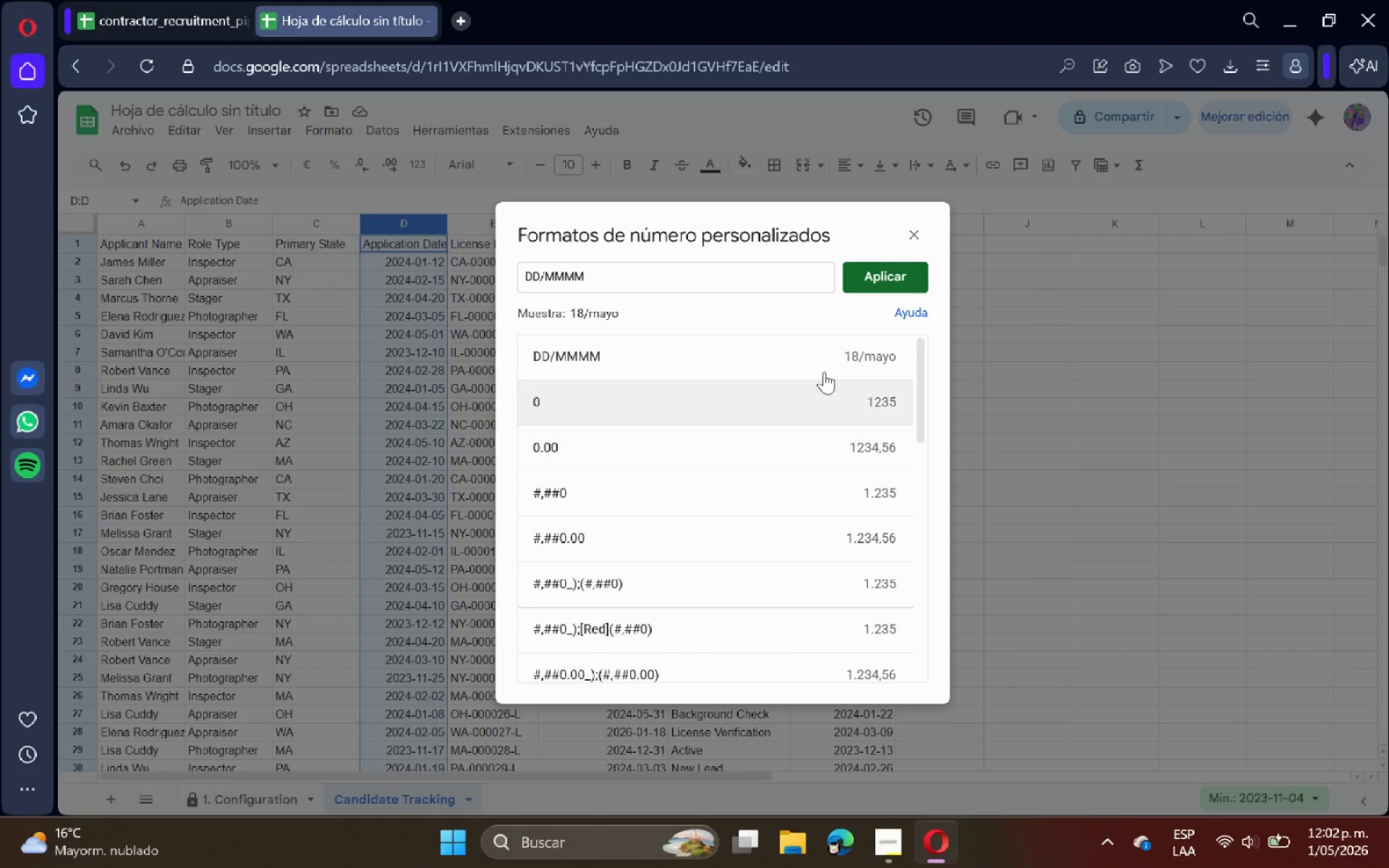 
left_click([914, 234])
 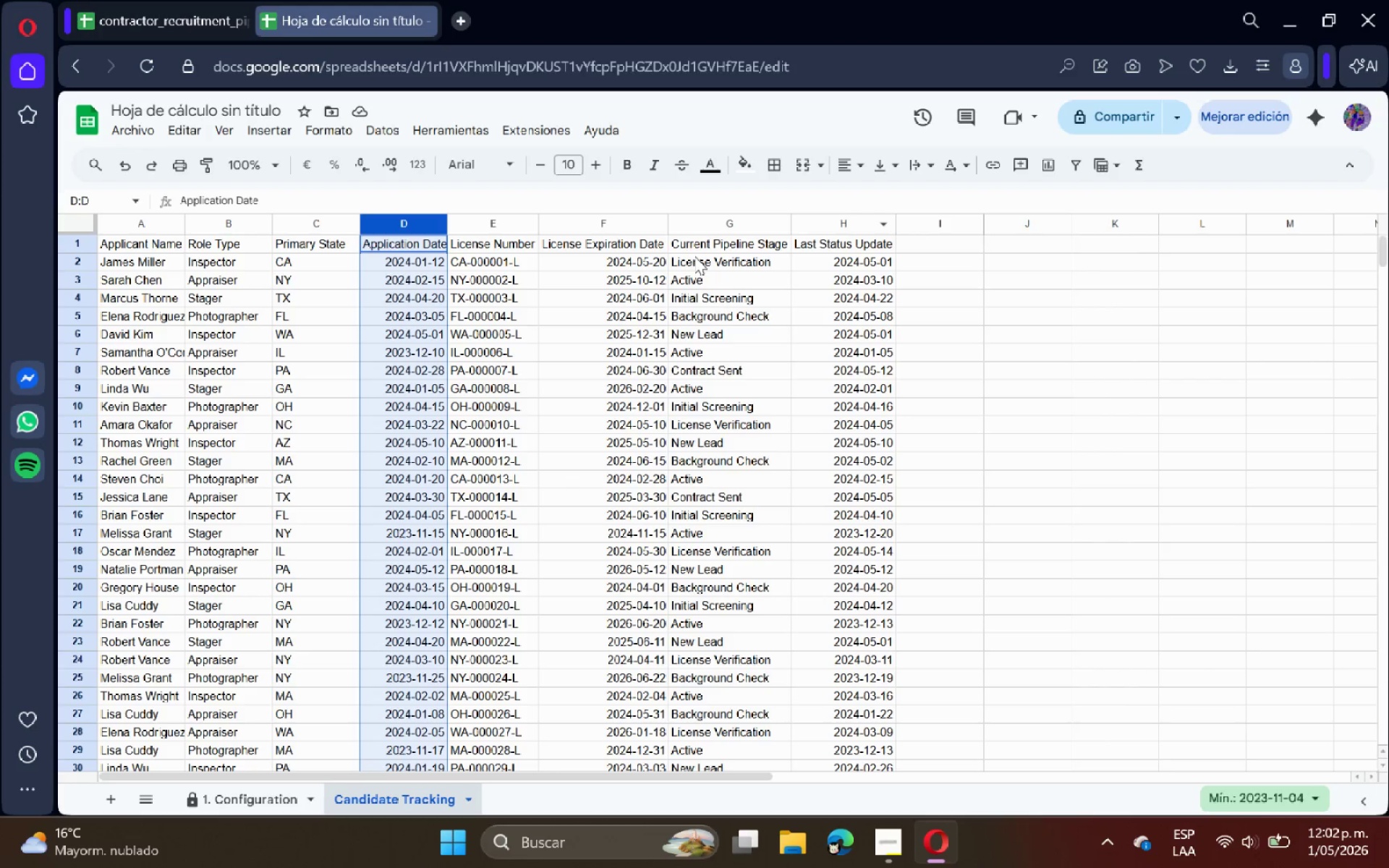 
hold_key(key=ControlLeft, duration=1.48)
double_click([842, 225])
 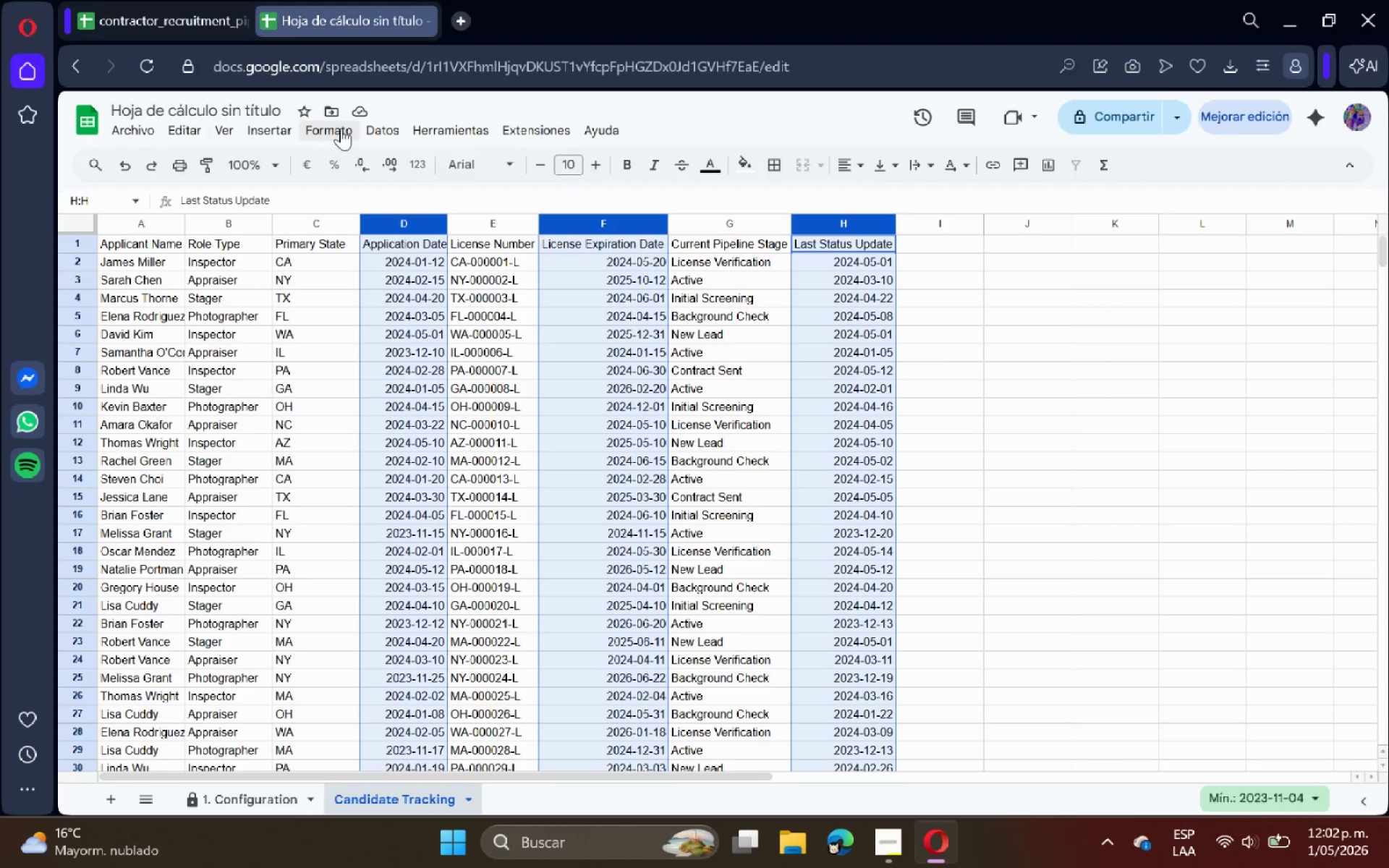 
left_click([341, 128])
 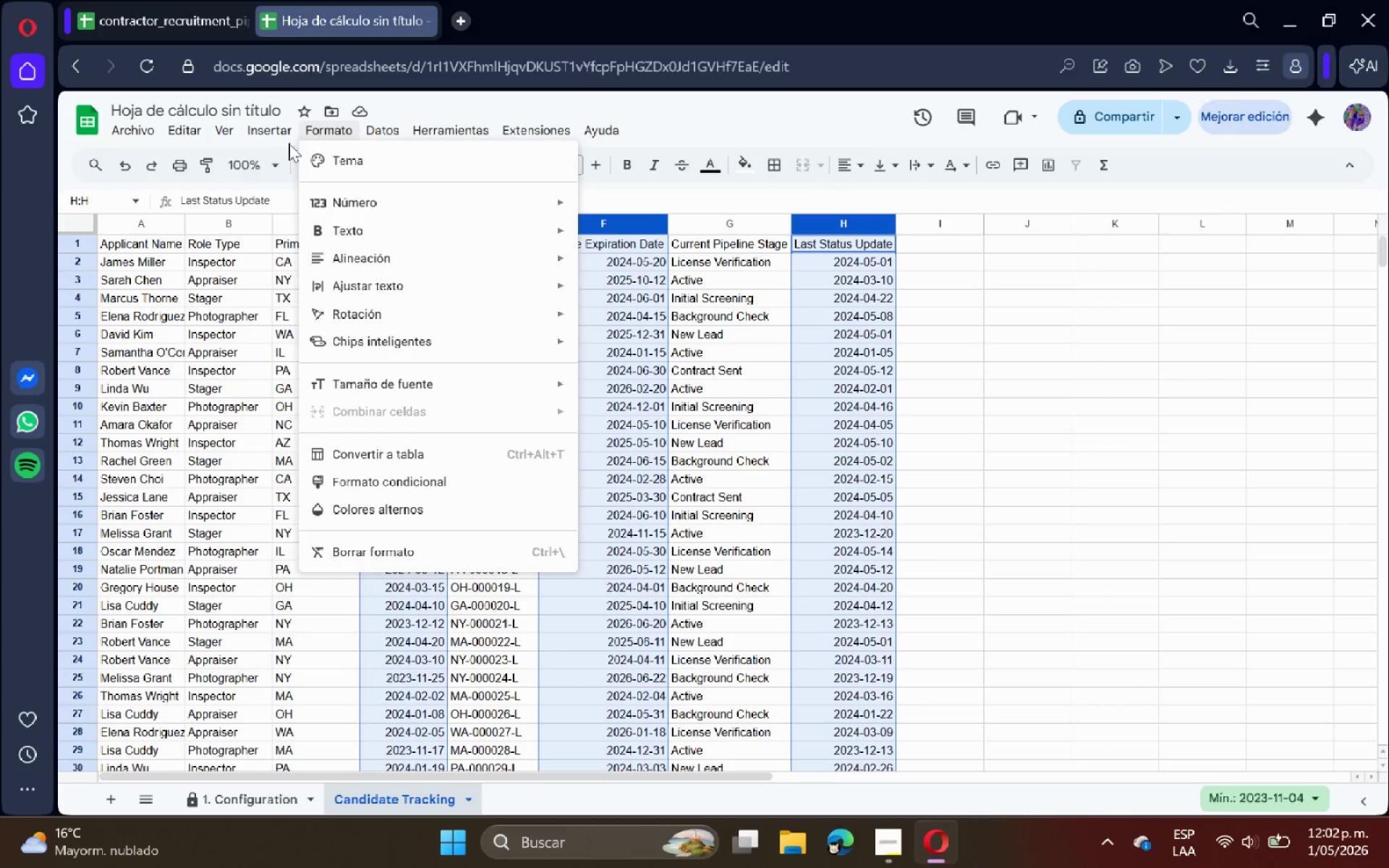 
wait(7.77)
 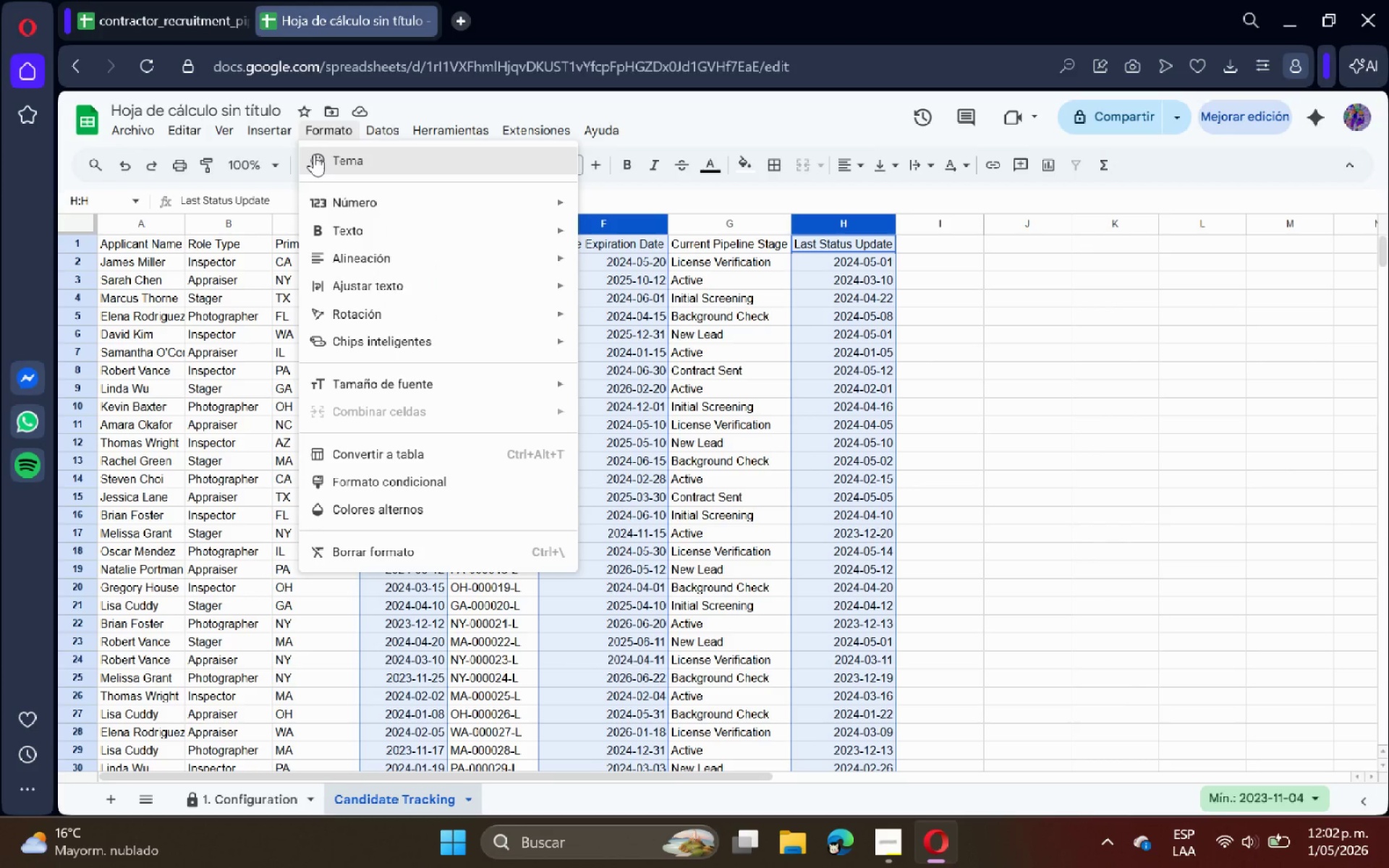 
left_click([350, 199])
 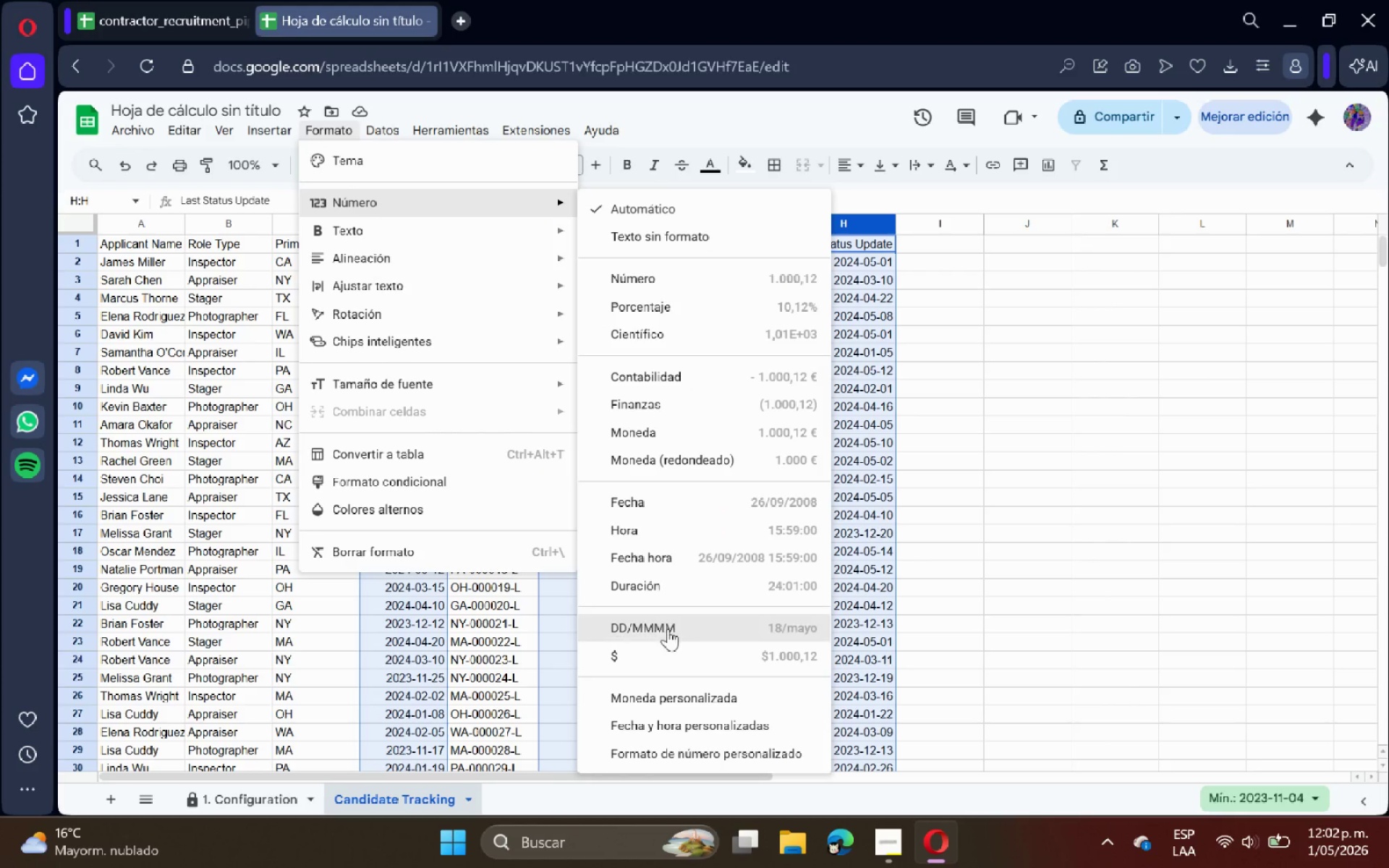 
left_click([652, 509])
 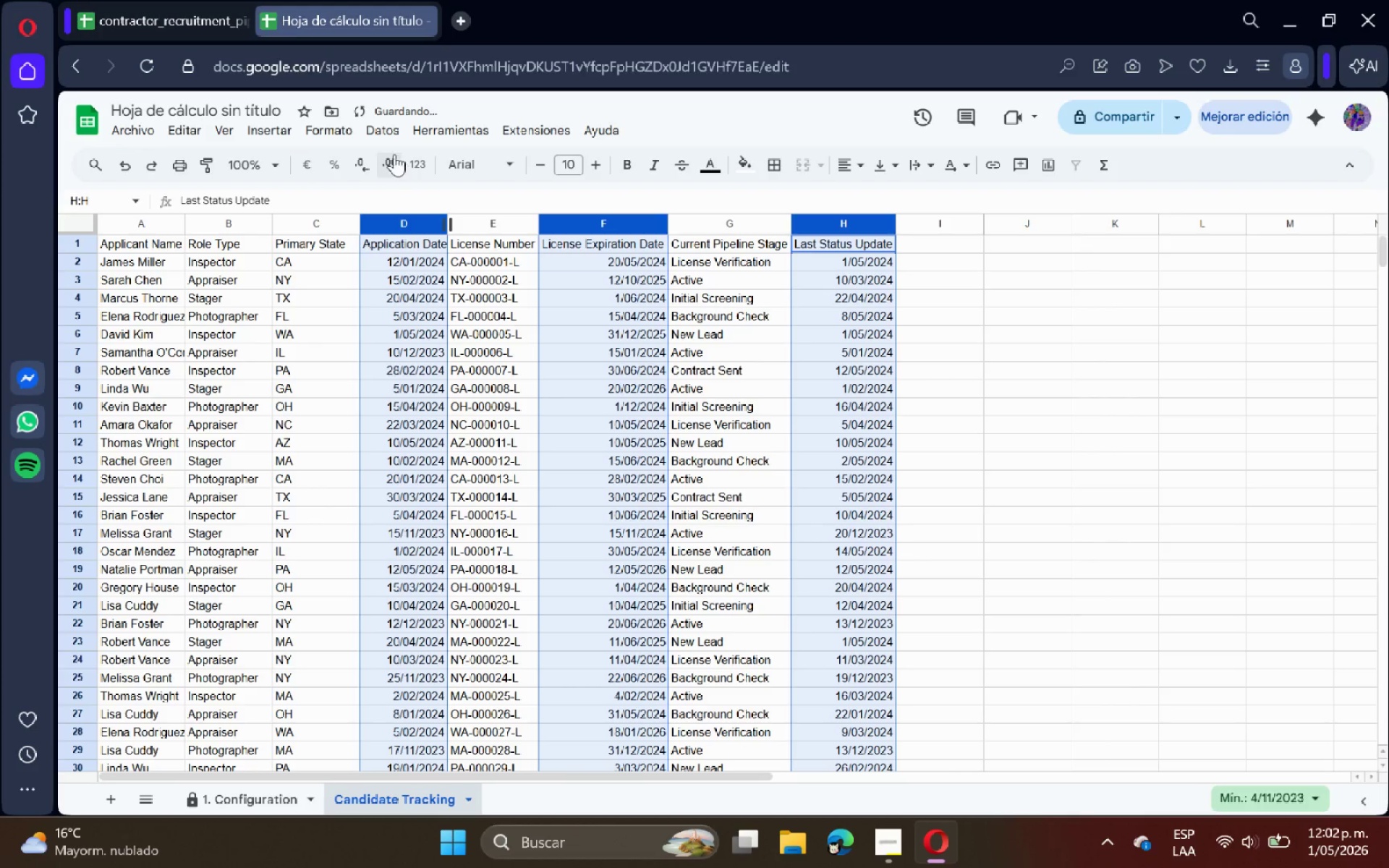 
left_click([344, 132])
 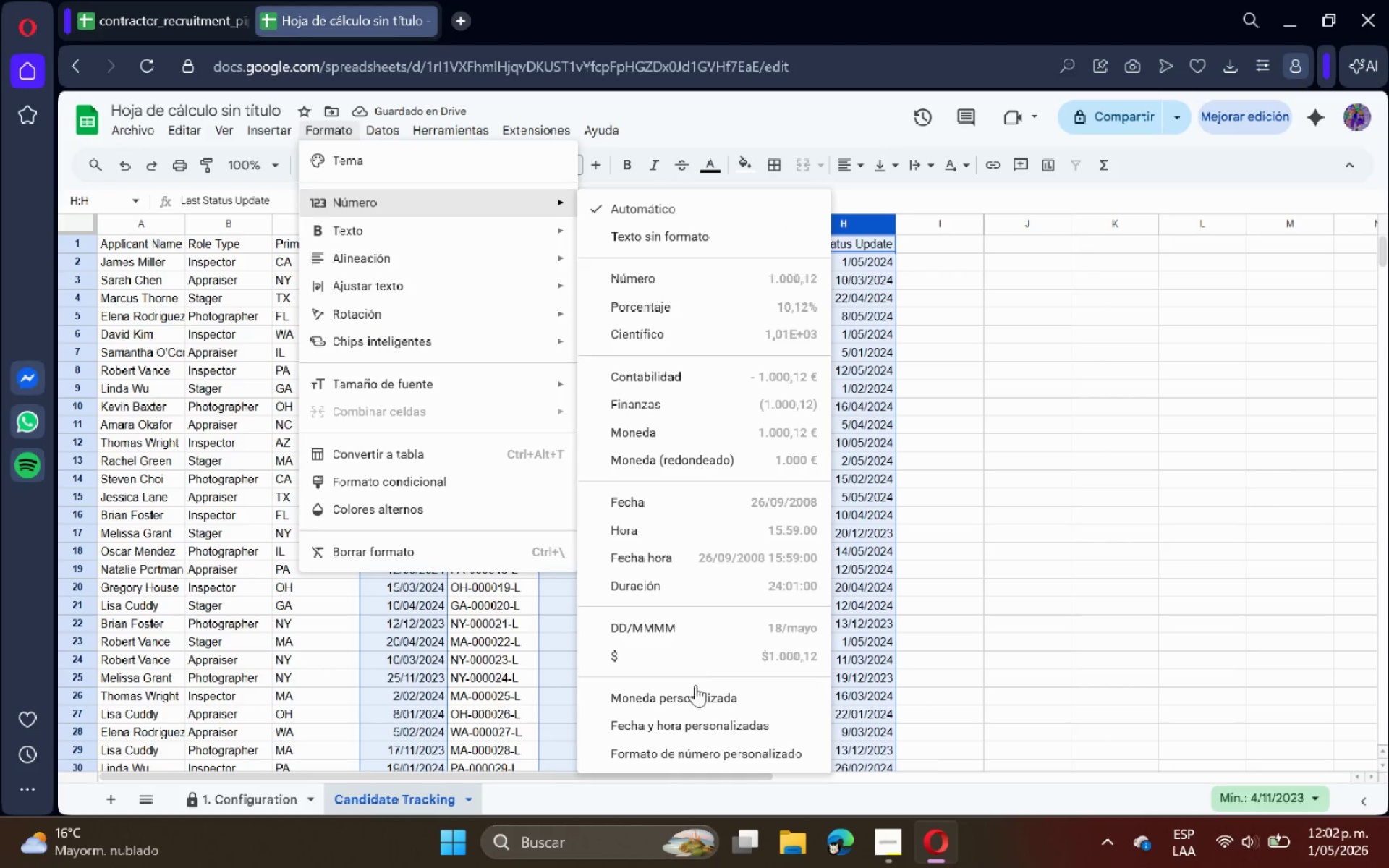 
left_click([700, 746])
 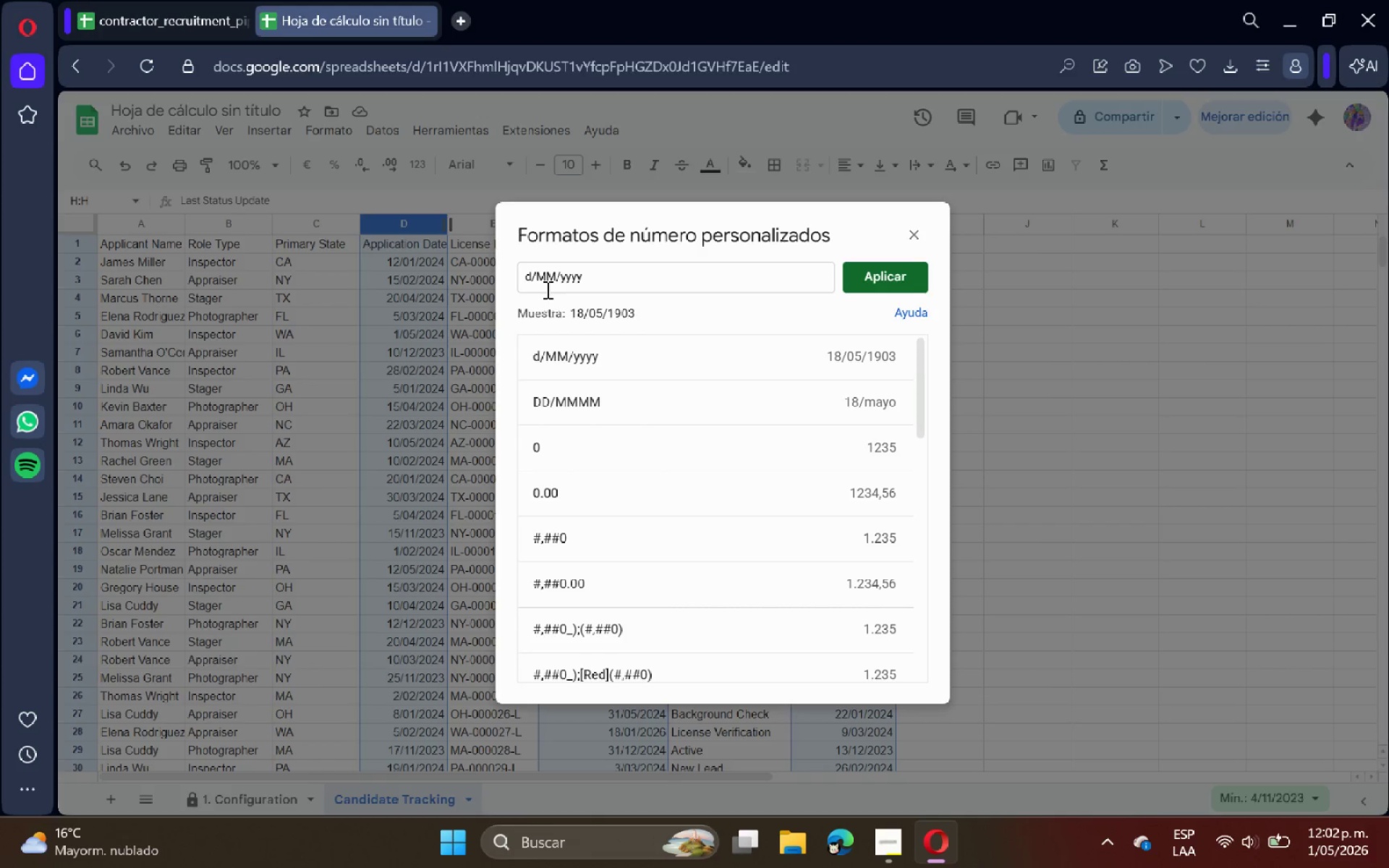 
left_click([530, 279])
 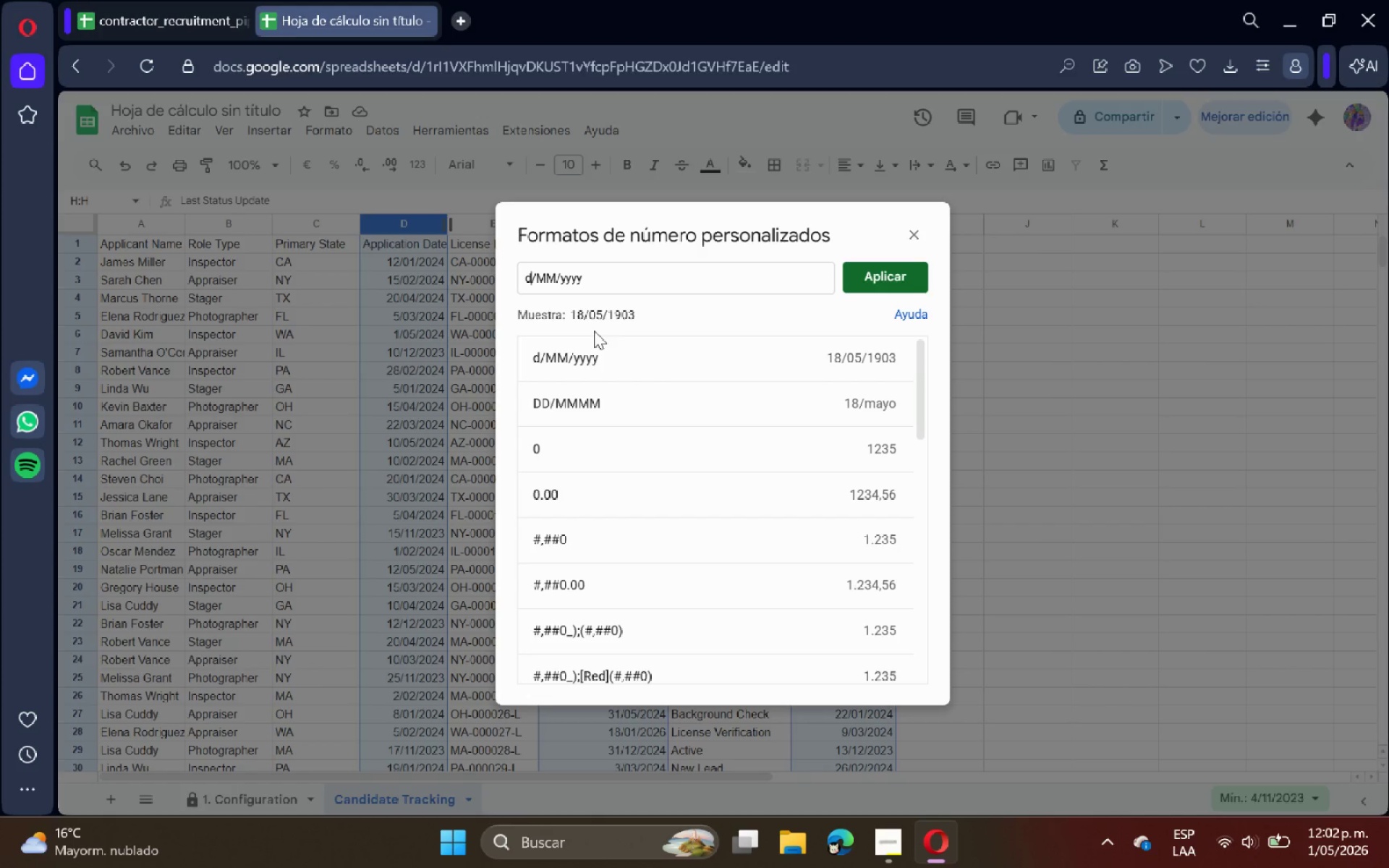 
key(Backspace)
 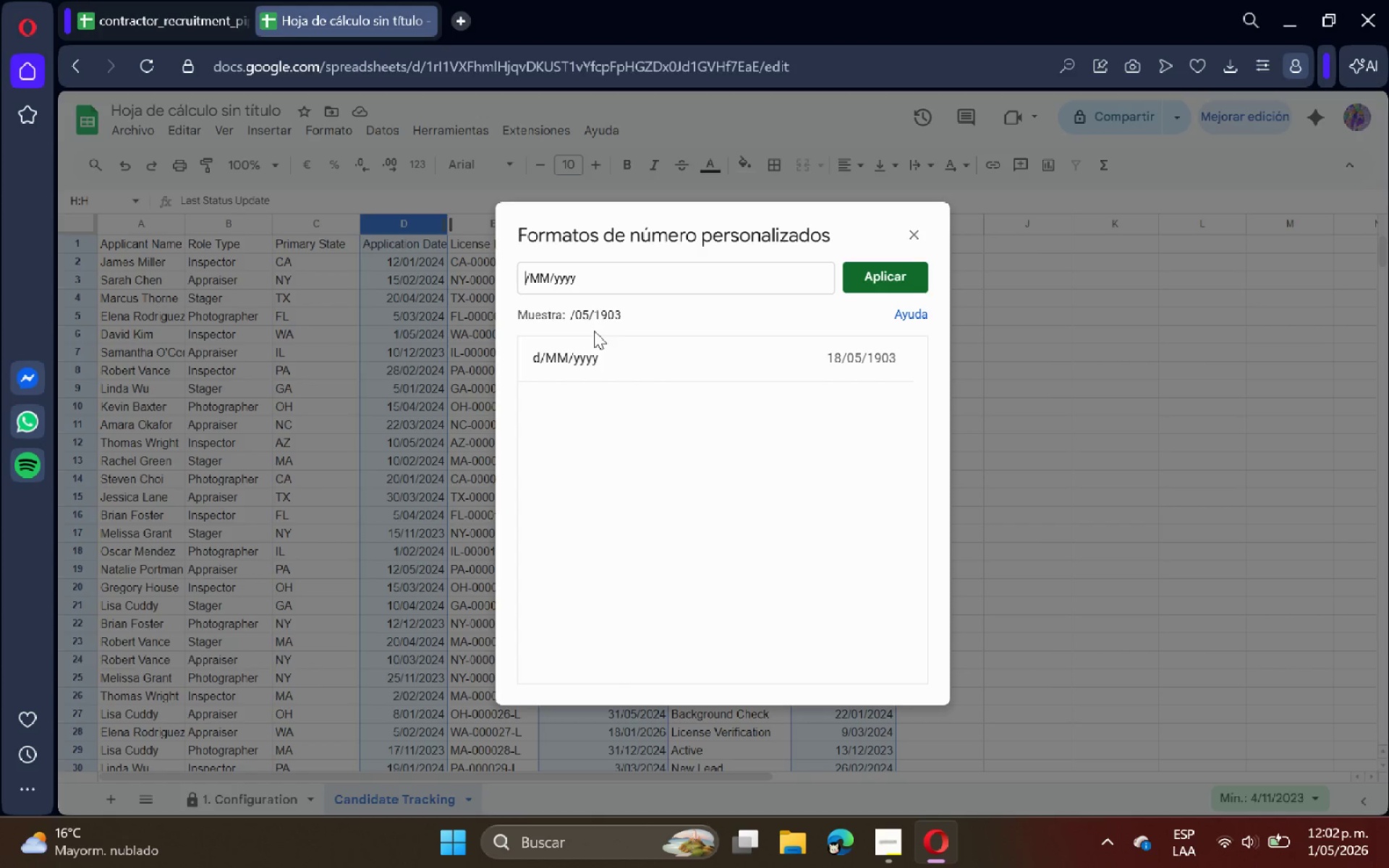 
key(ArrowRight)
 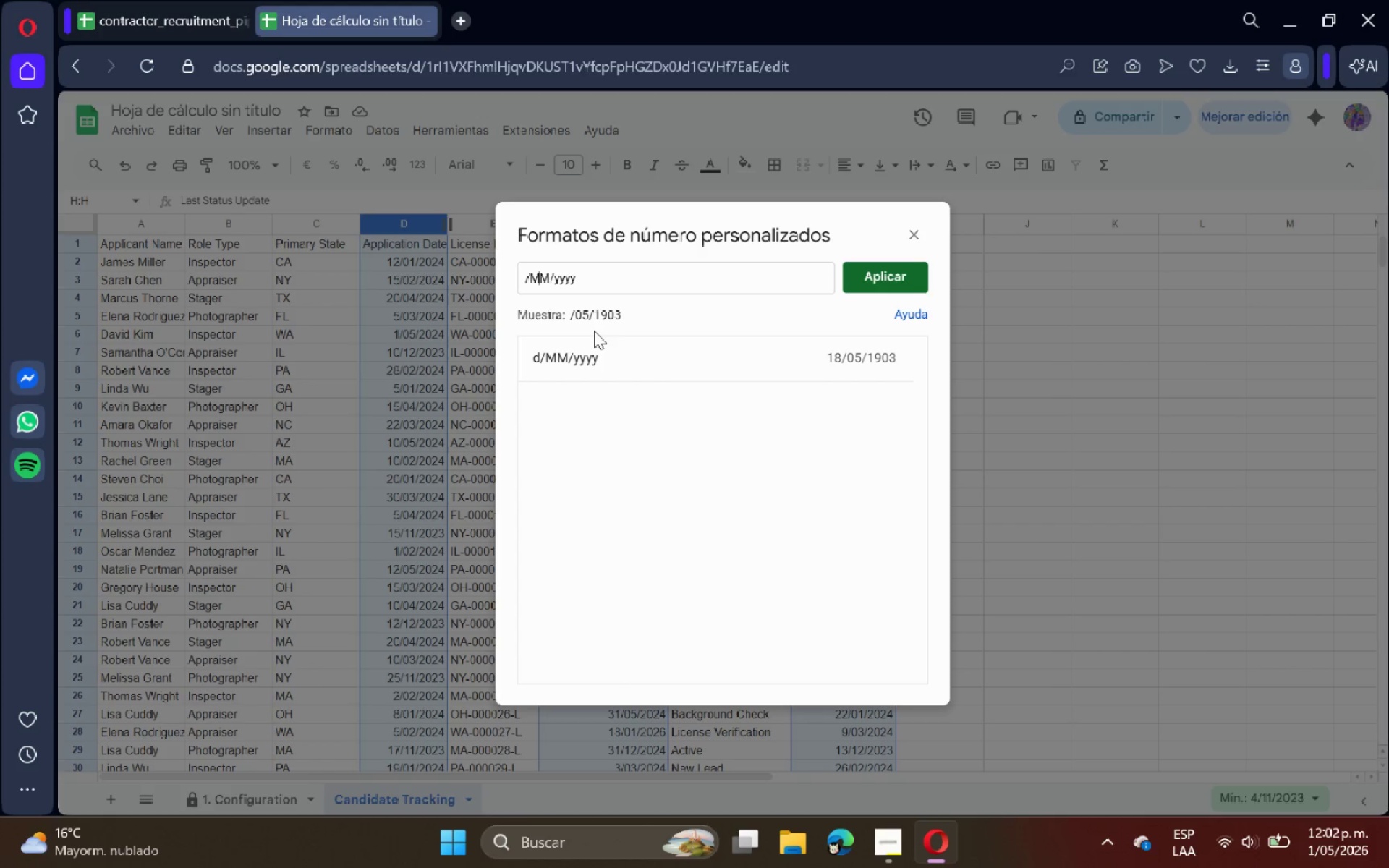 
key(ArrowRight)
 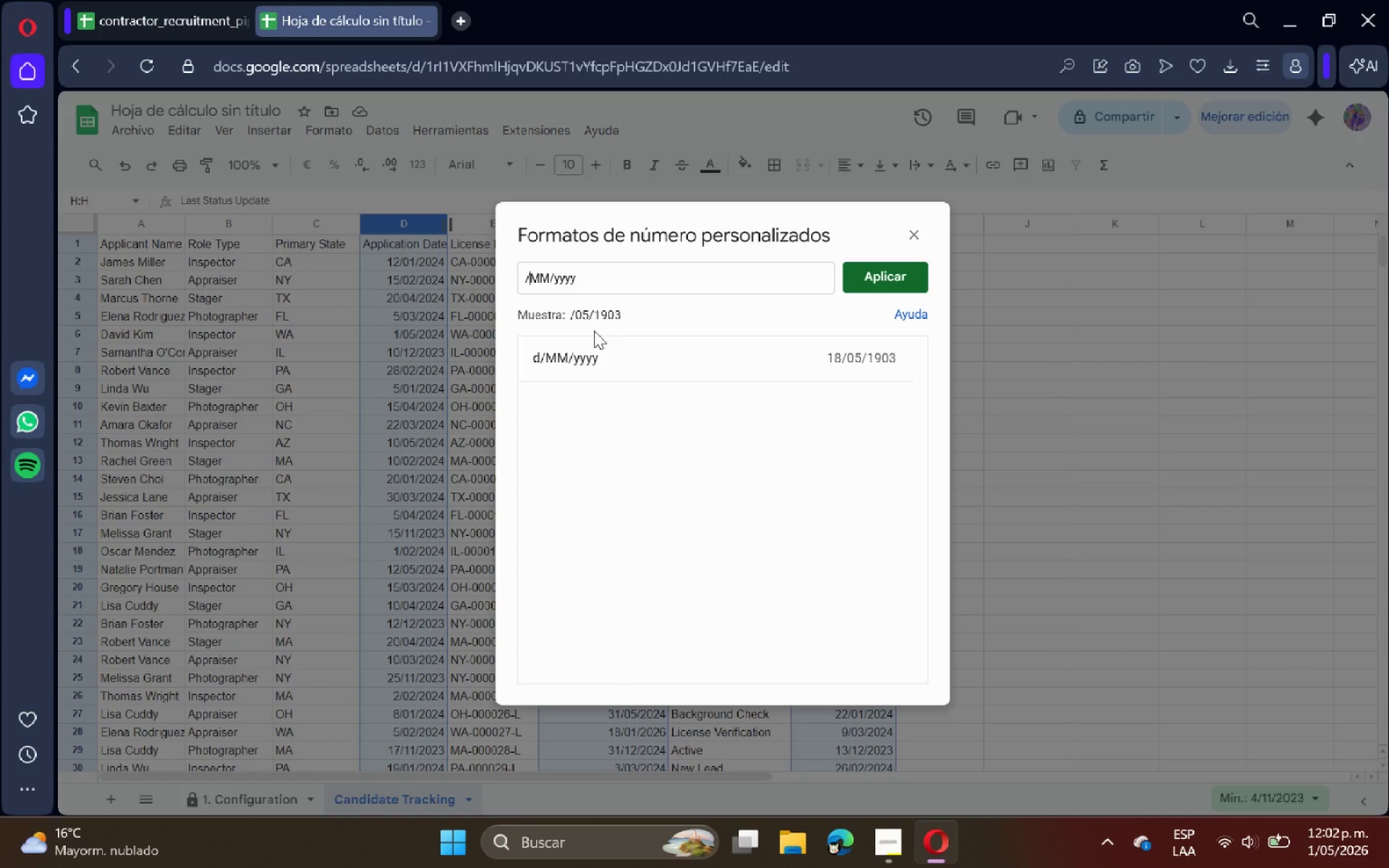 
key(ArrowLeft)
 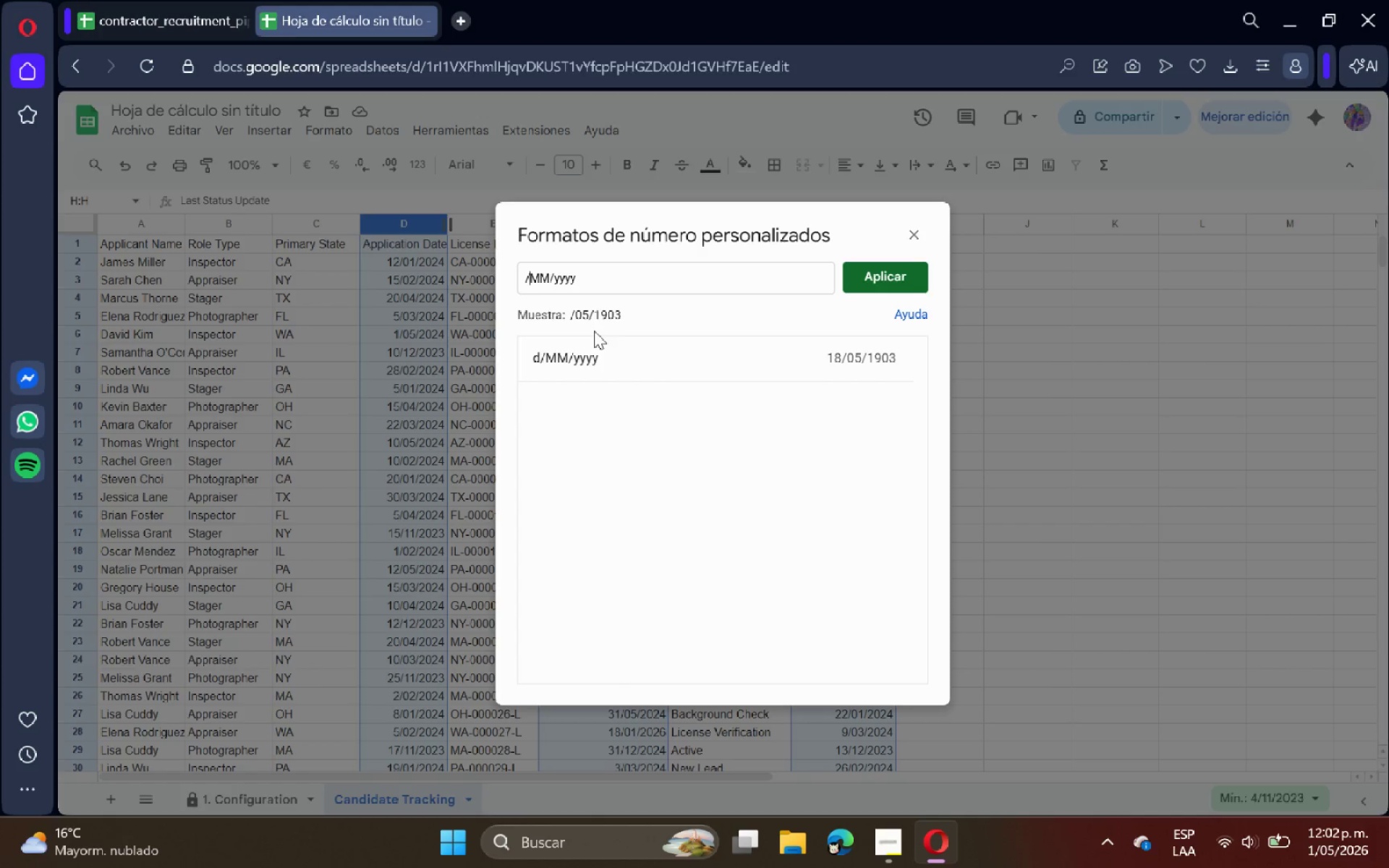 
key(Backspace)
 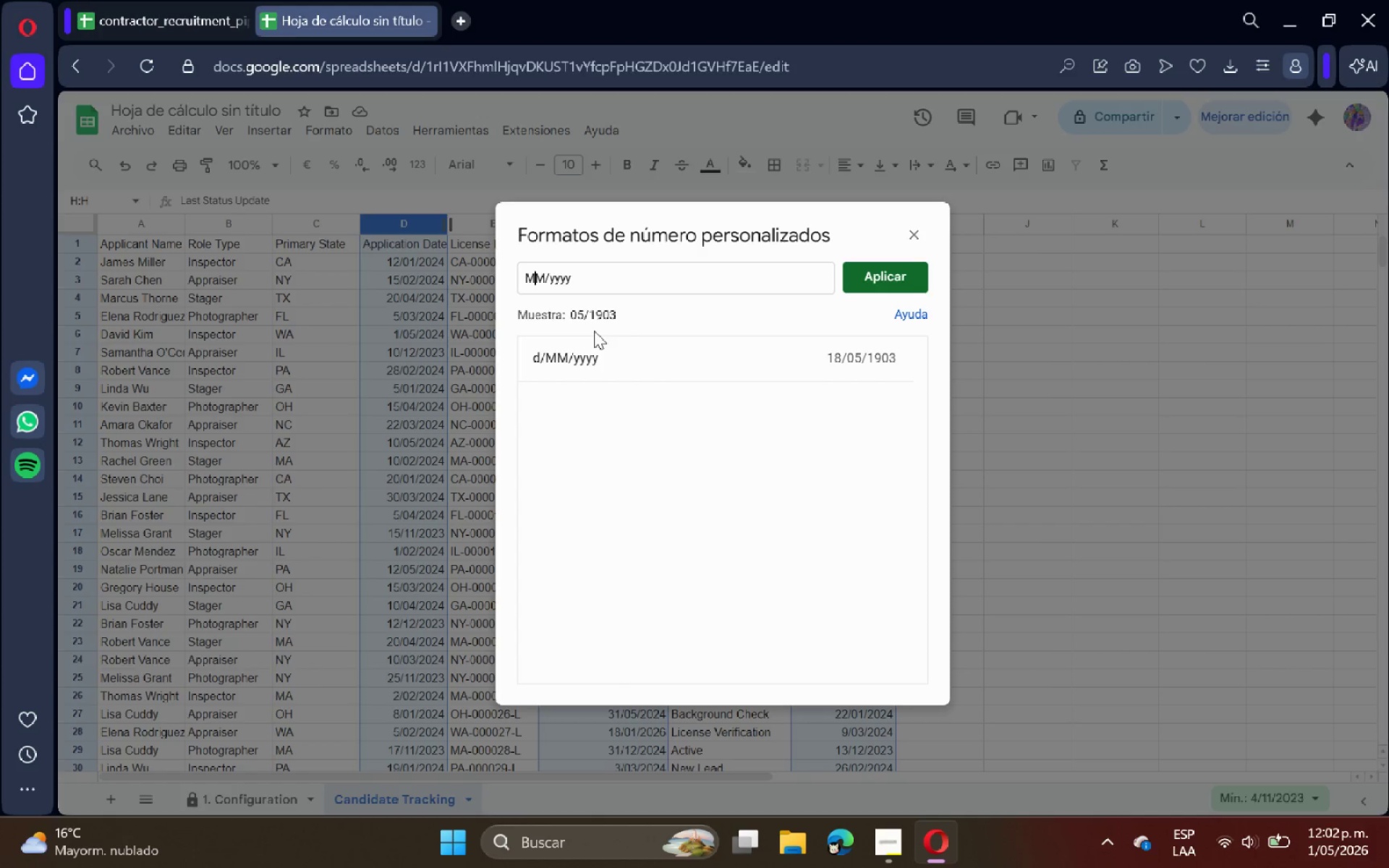 
key(ArrowRight)
 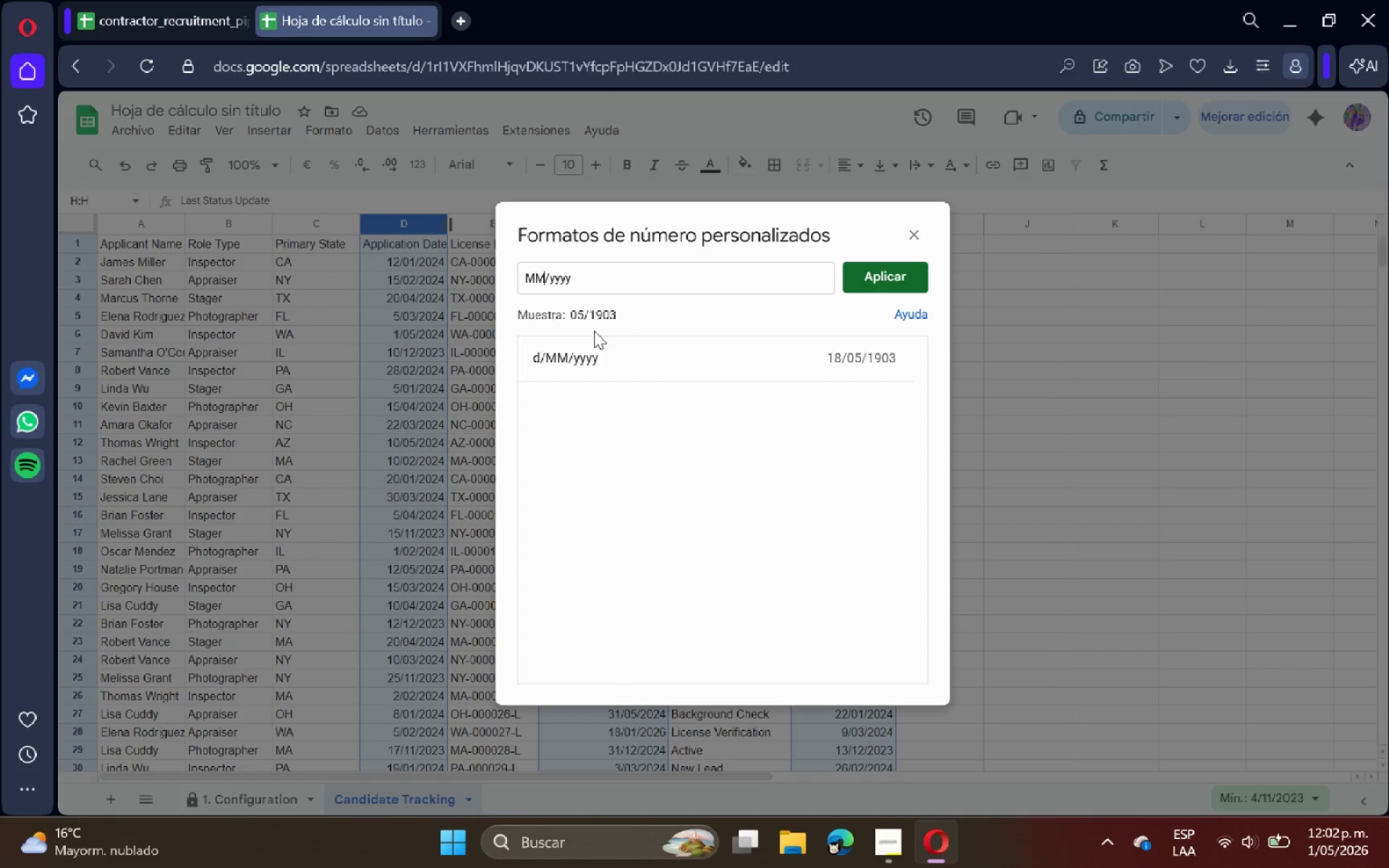 
key(ArrowRight)
 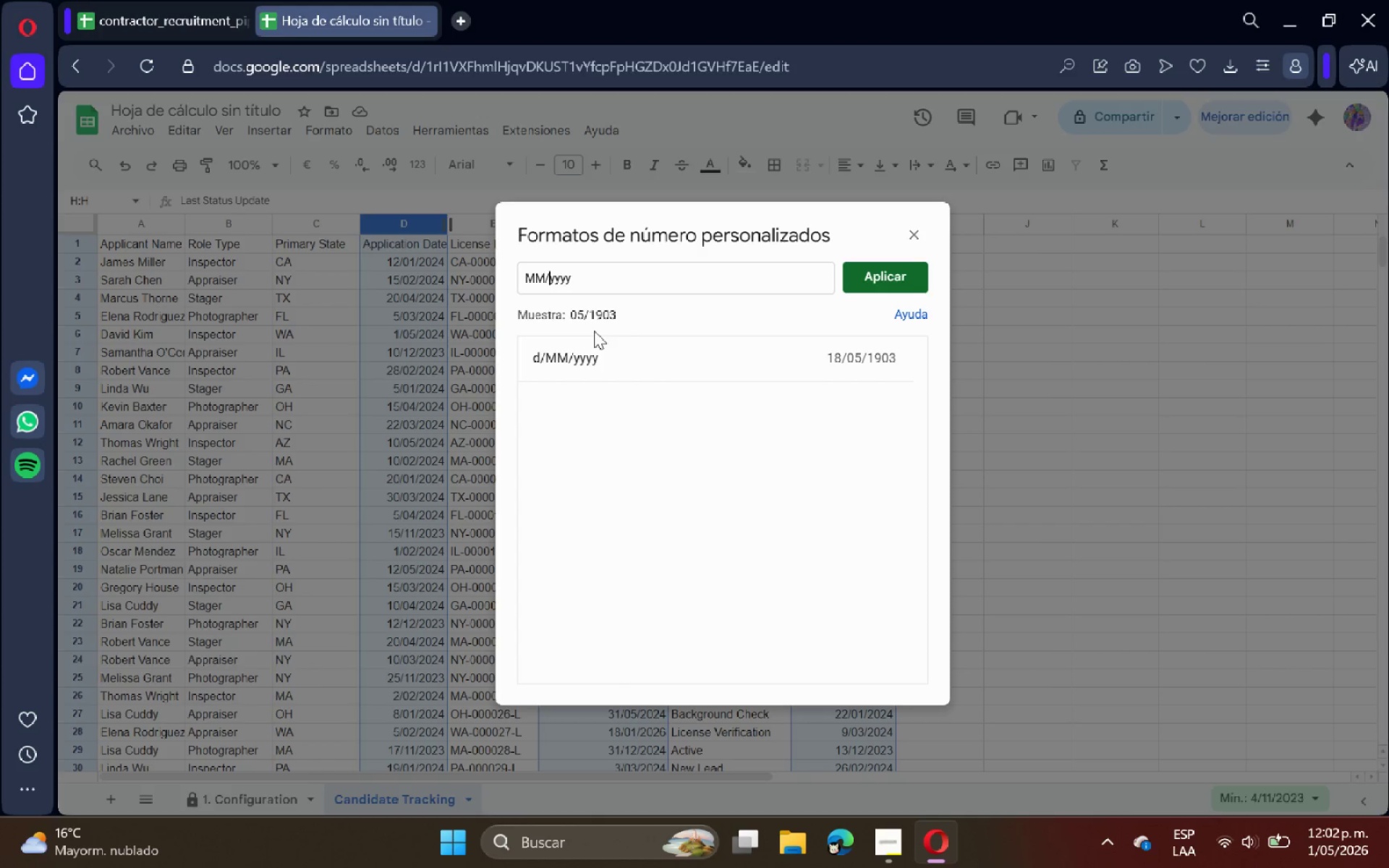 
key(ArrowRight)
 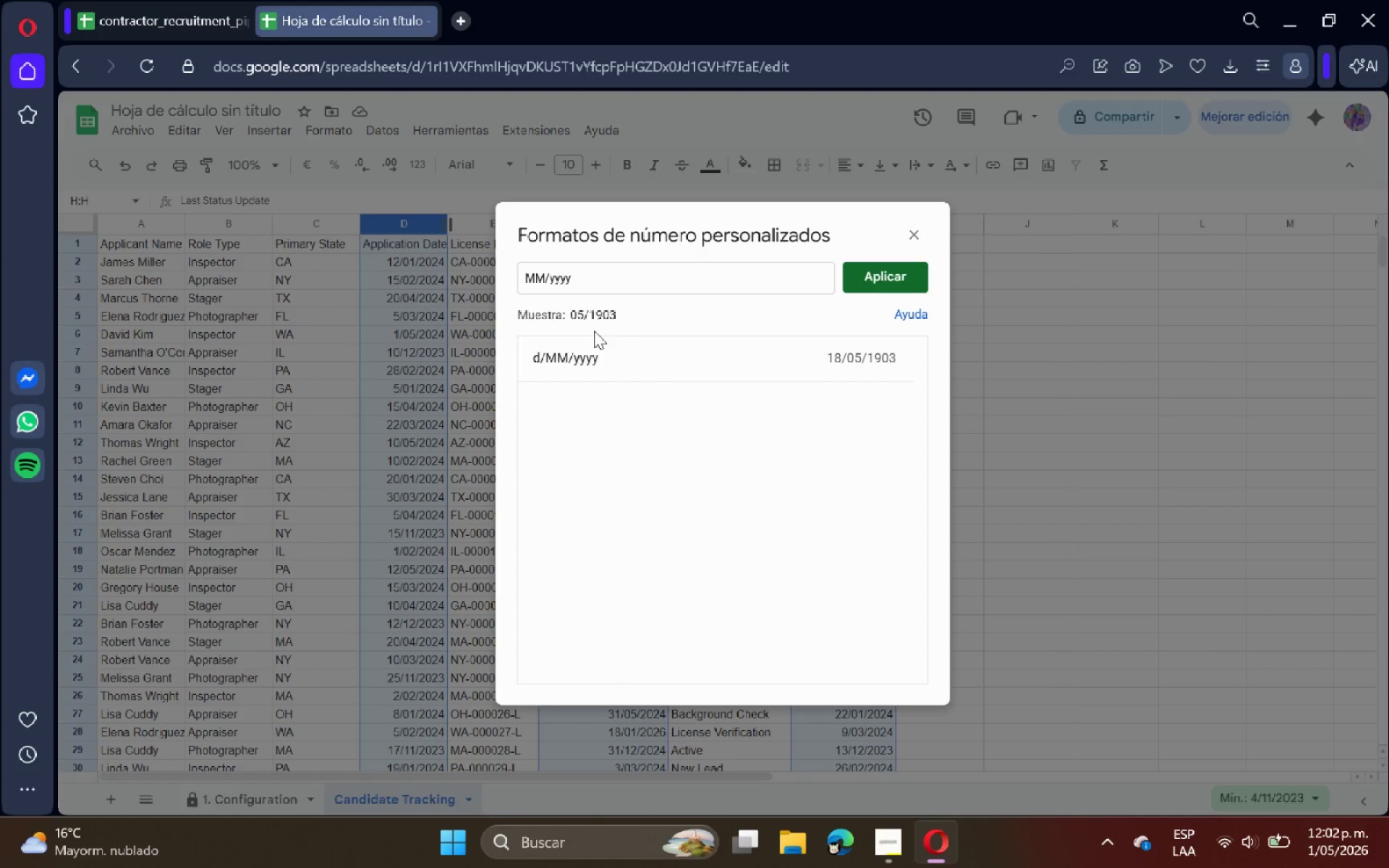 
key(ArrowRight)
 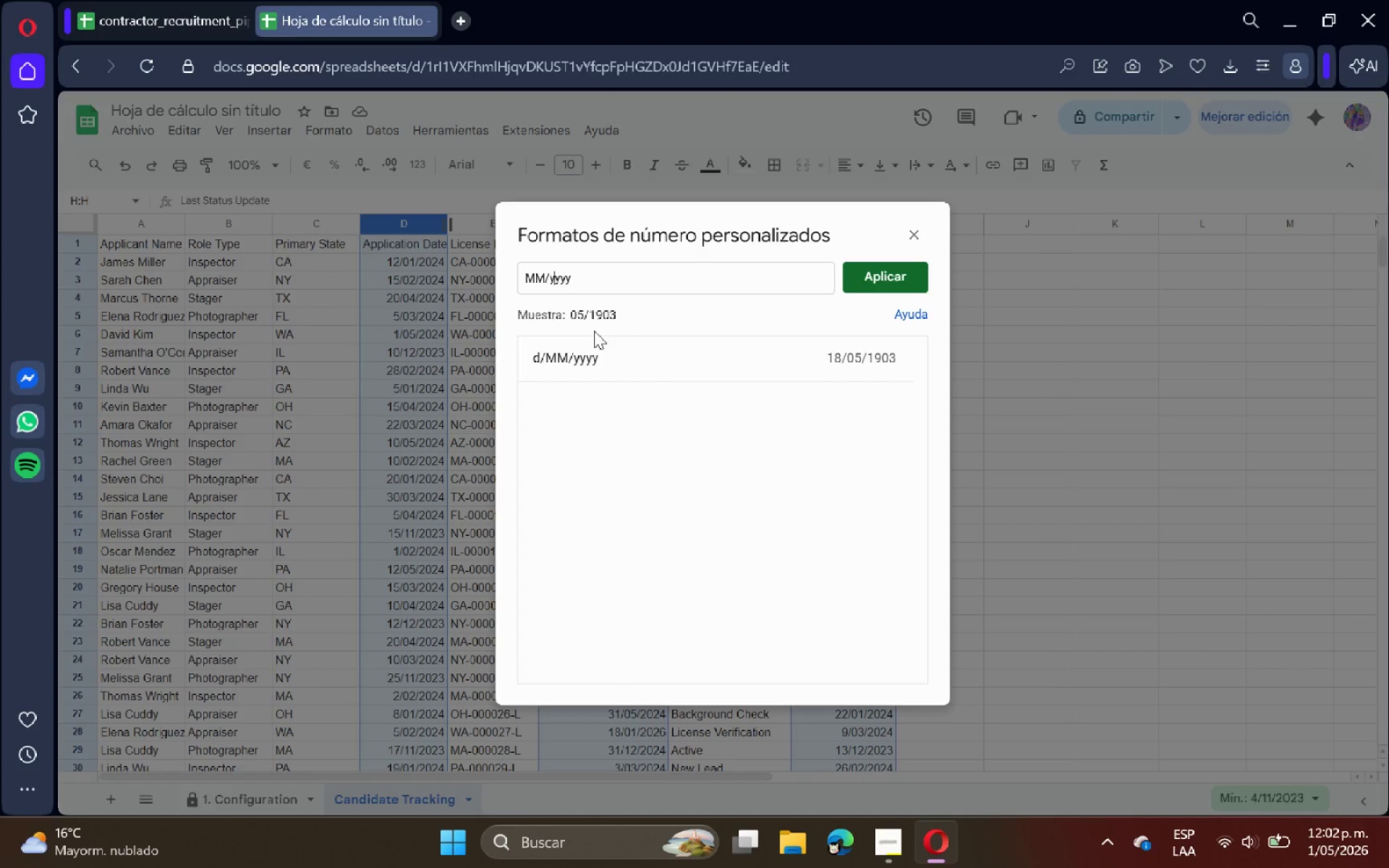 
key(ArrowRight)
 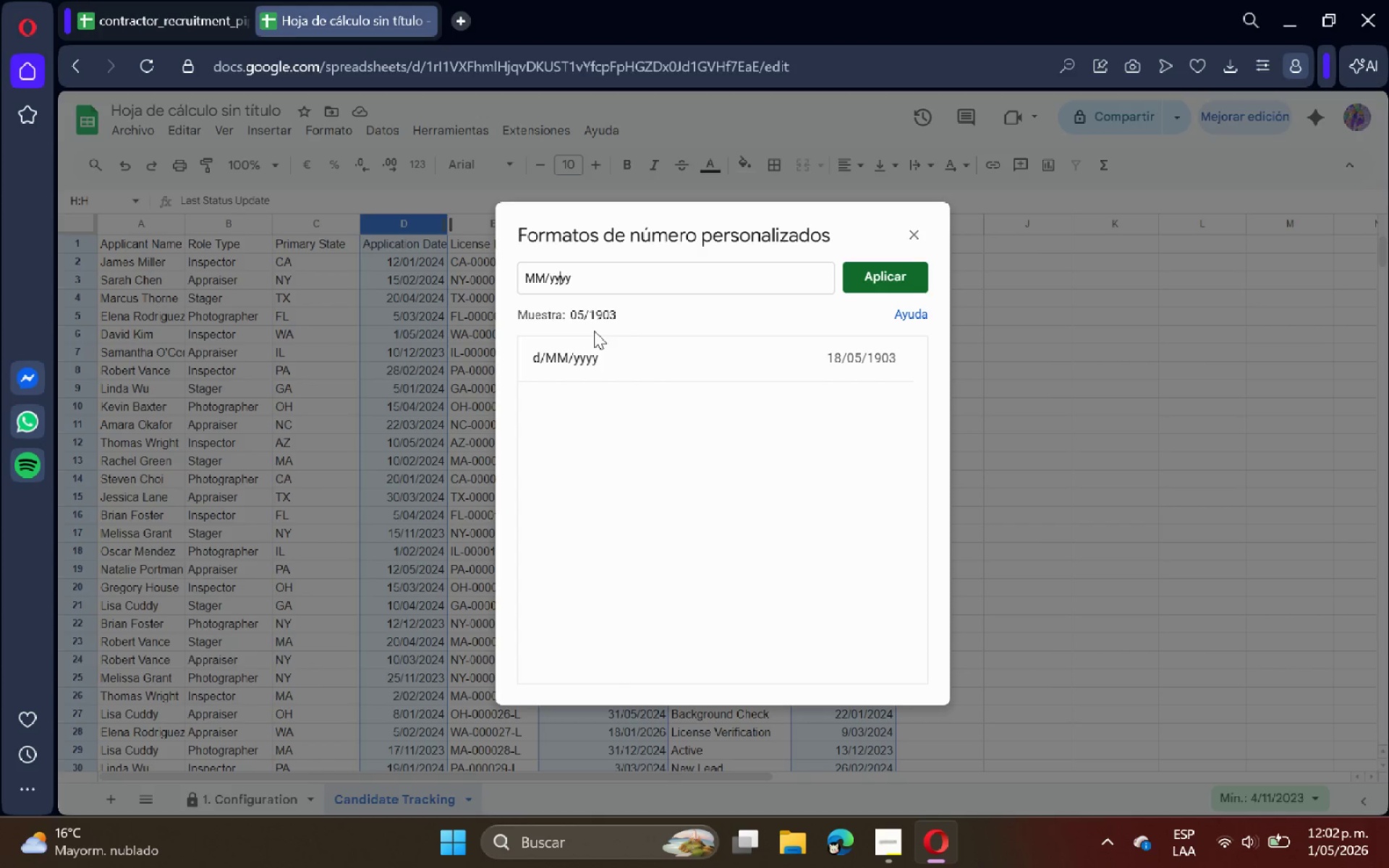 
key(ArrowRight)
 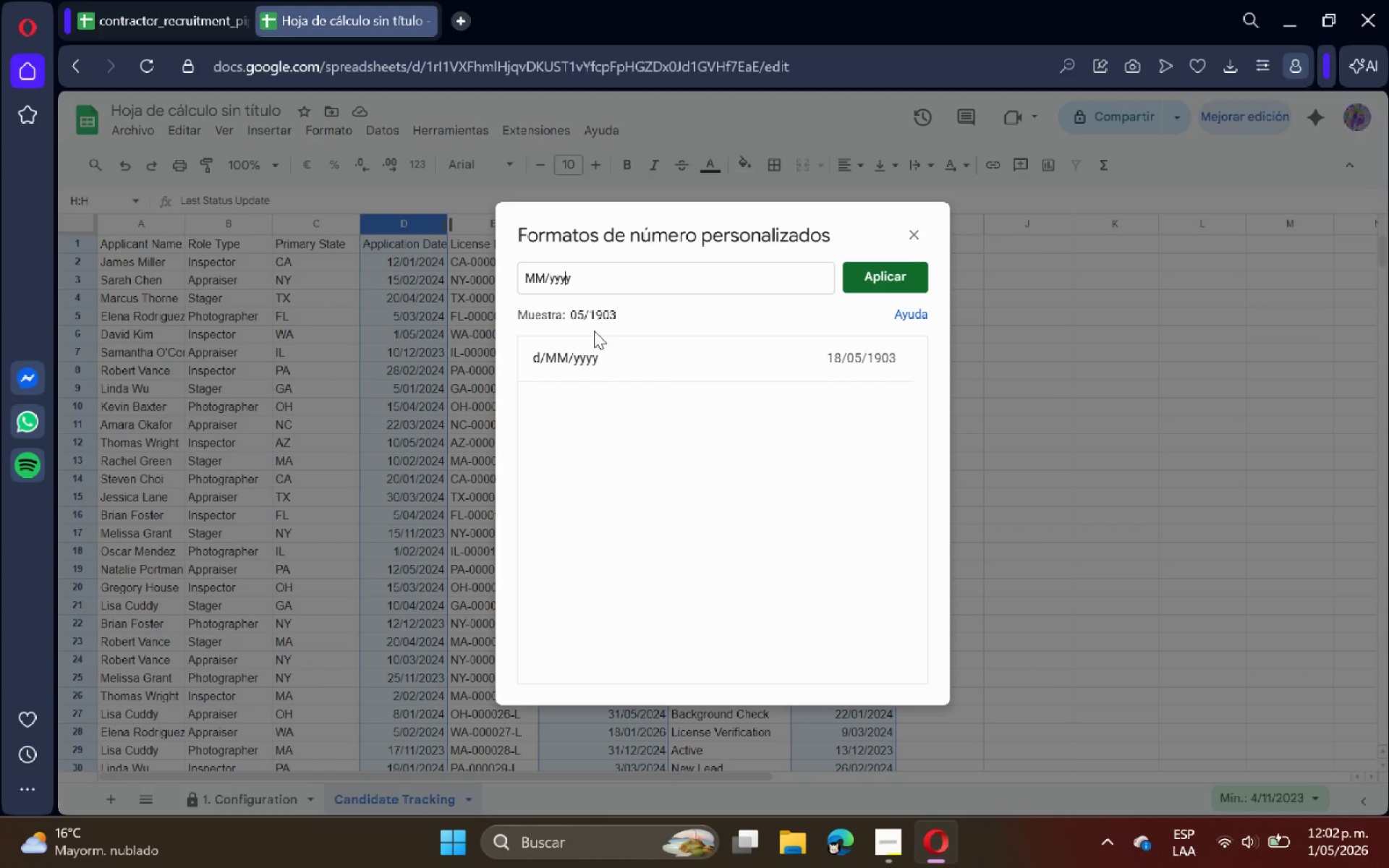 
key(ArrowRight)
 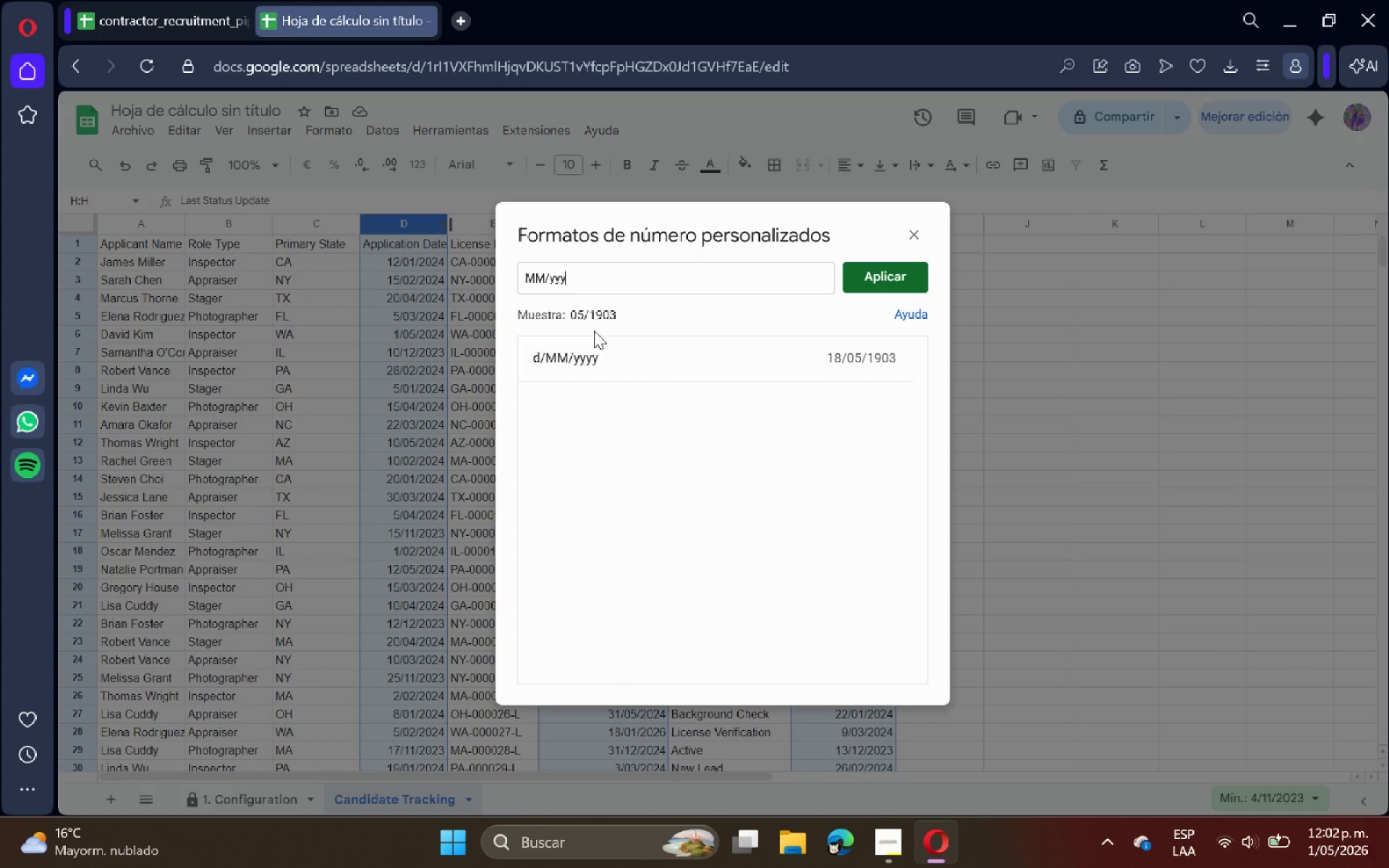 
key(Backspace)
key(Backspace)
key(Backspace)
key(Backspace)
type(DD&MM)
key(Backspace)
key(Backspace)
type(YYY)
key(Backspace)
key(Backspace)
key(Backspace)
type(MMM)
key(Backspace)
key(Backspace)
key(Backspace)
type(YYYY)
 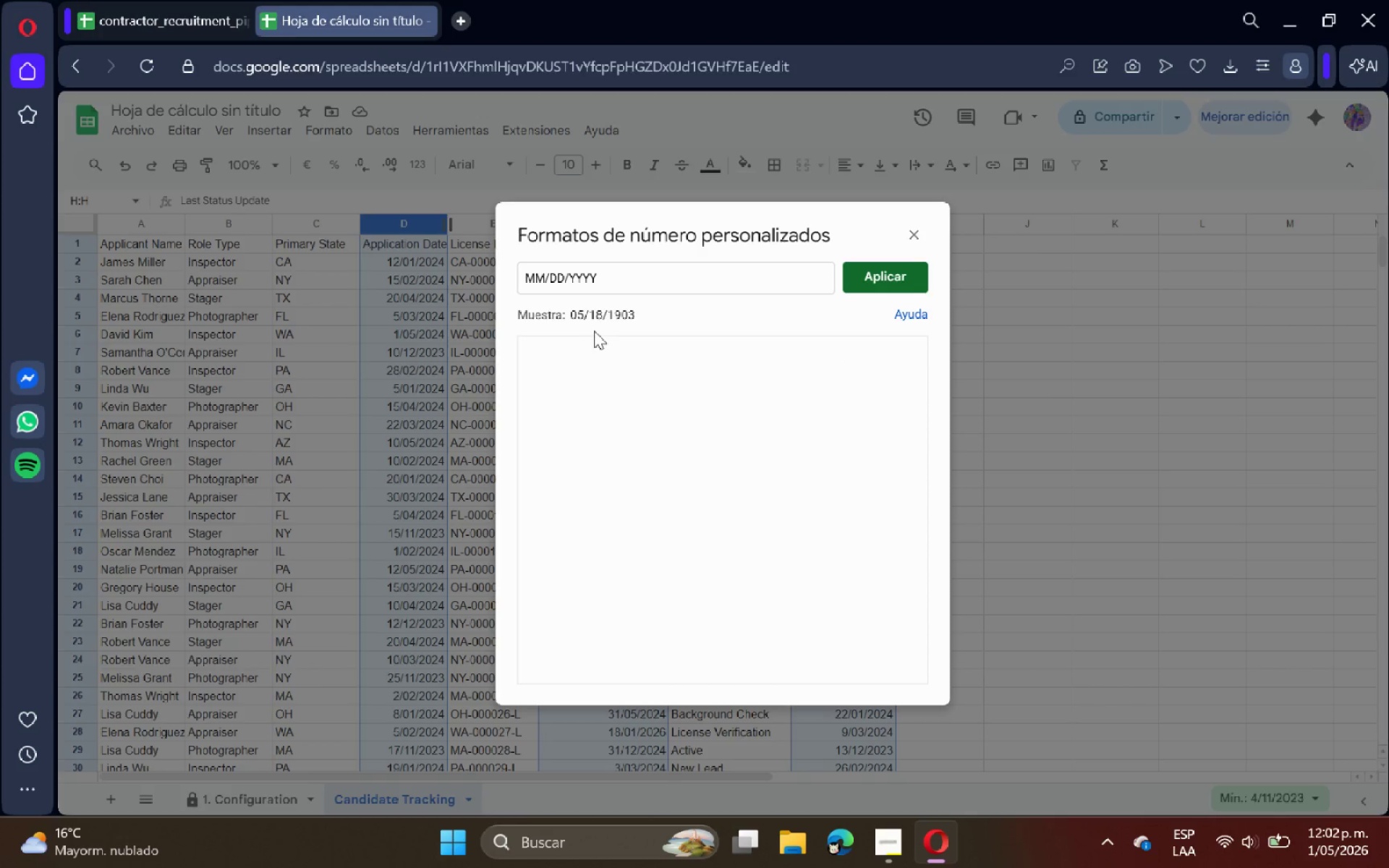 
left_click([876, 275])
 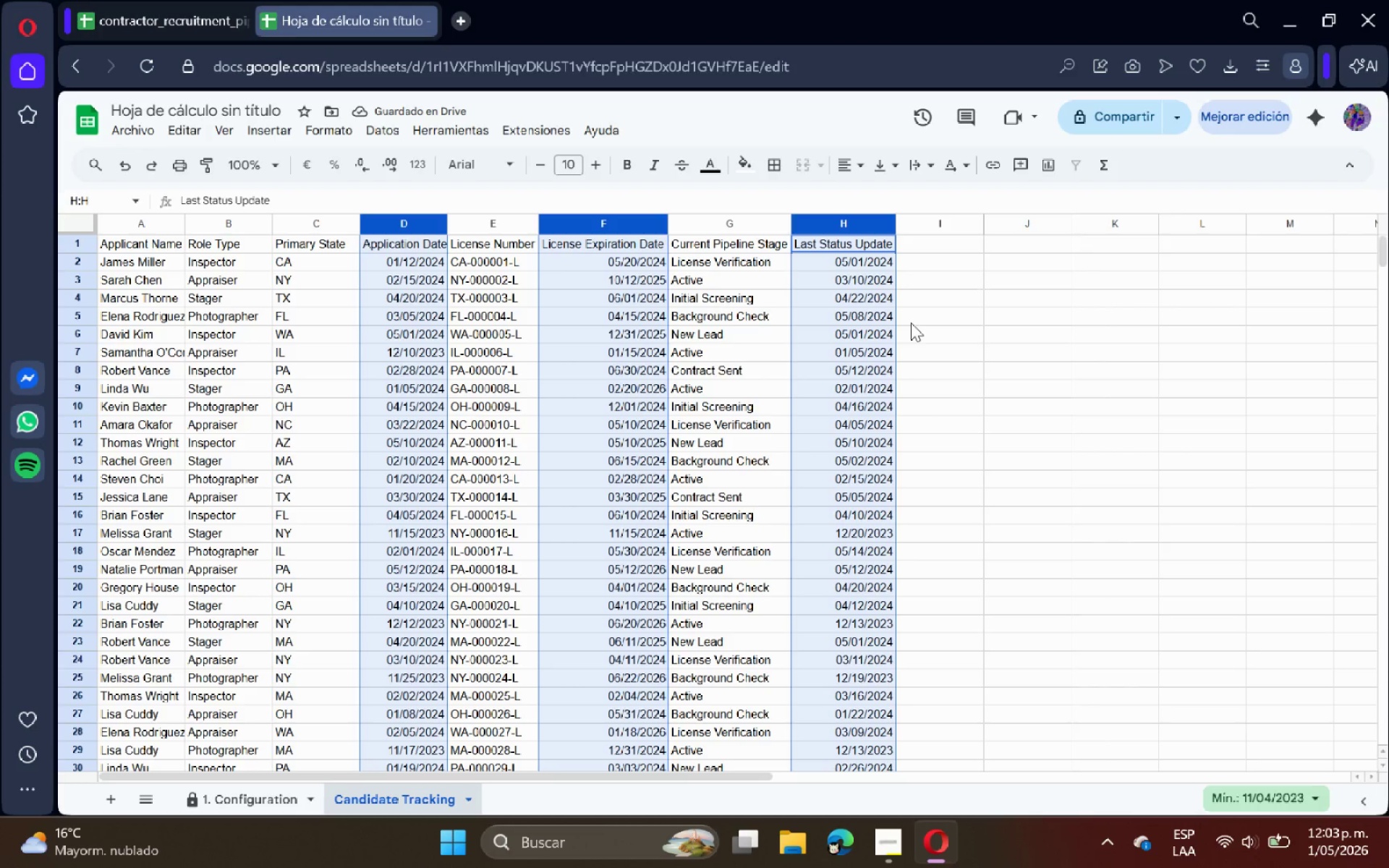 
wait(9.41)
 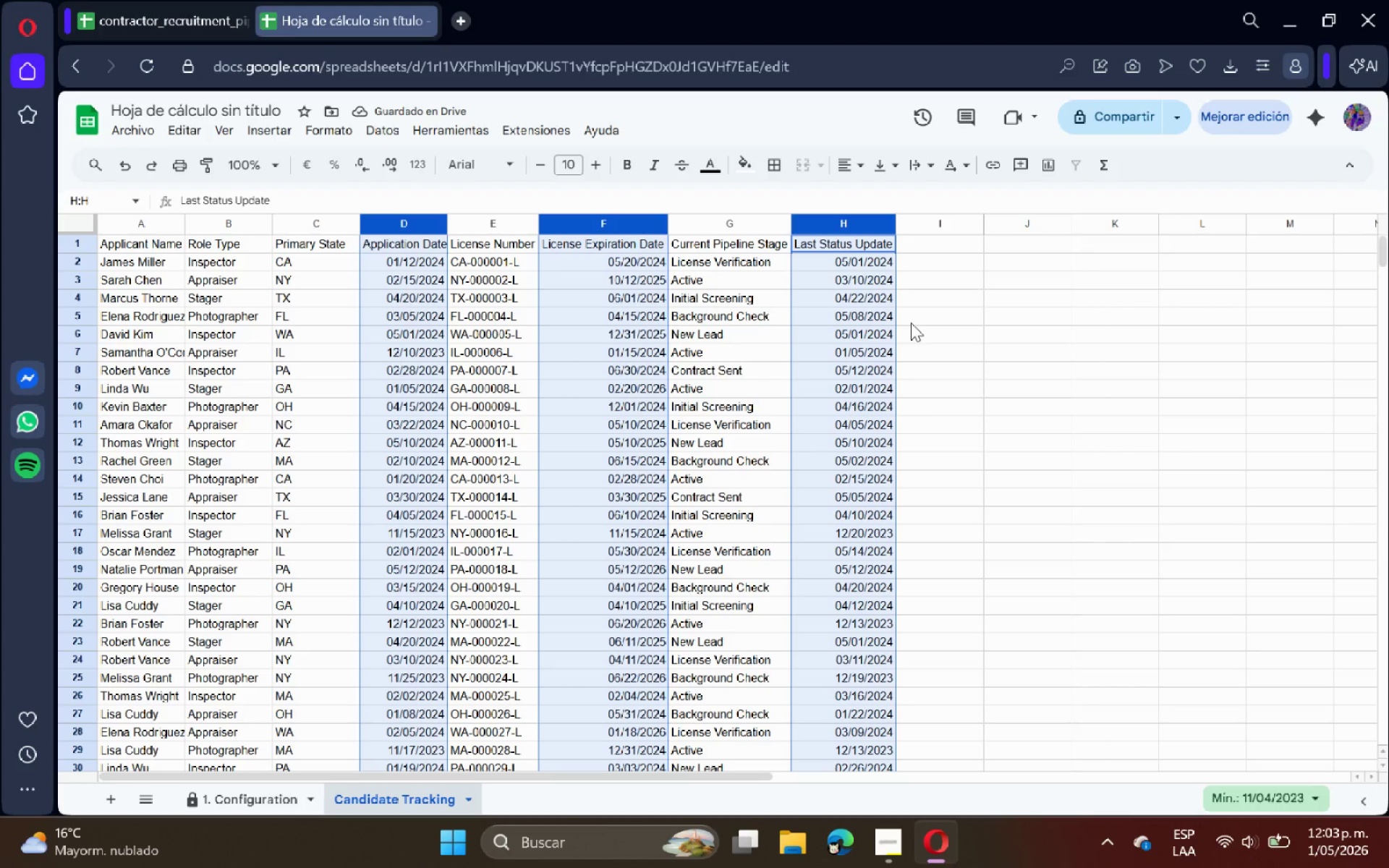 
left_click([739, 357])
 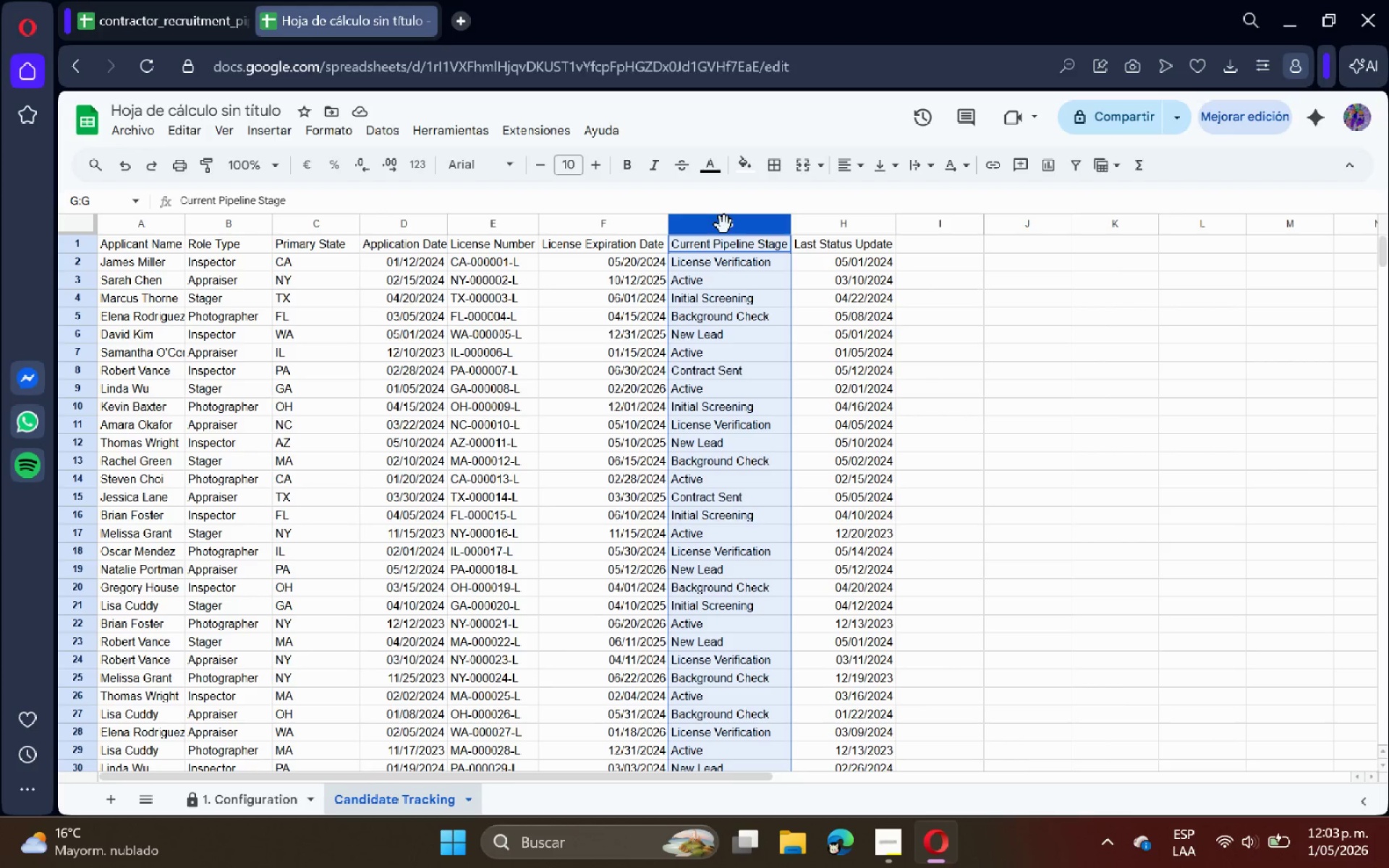 
double_click([718, 278])
 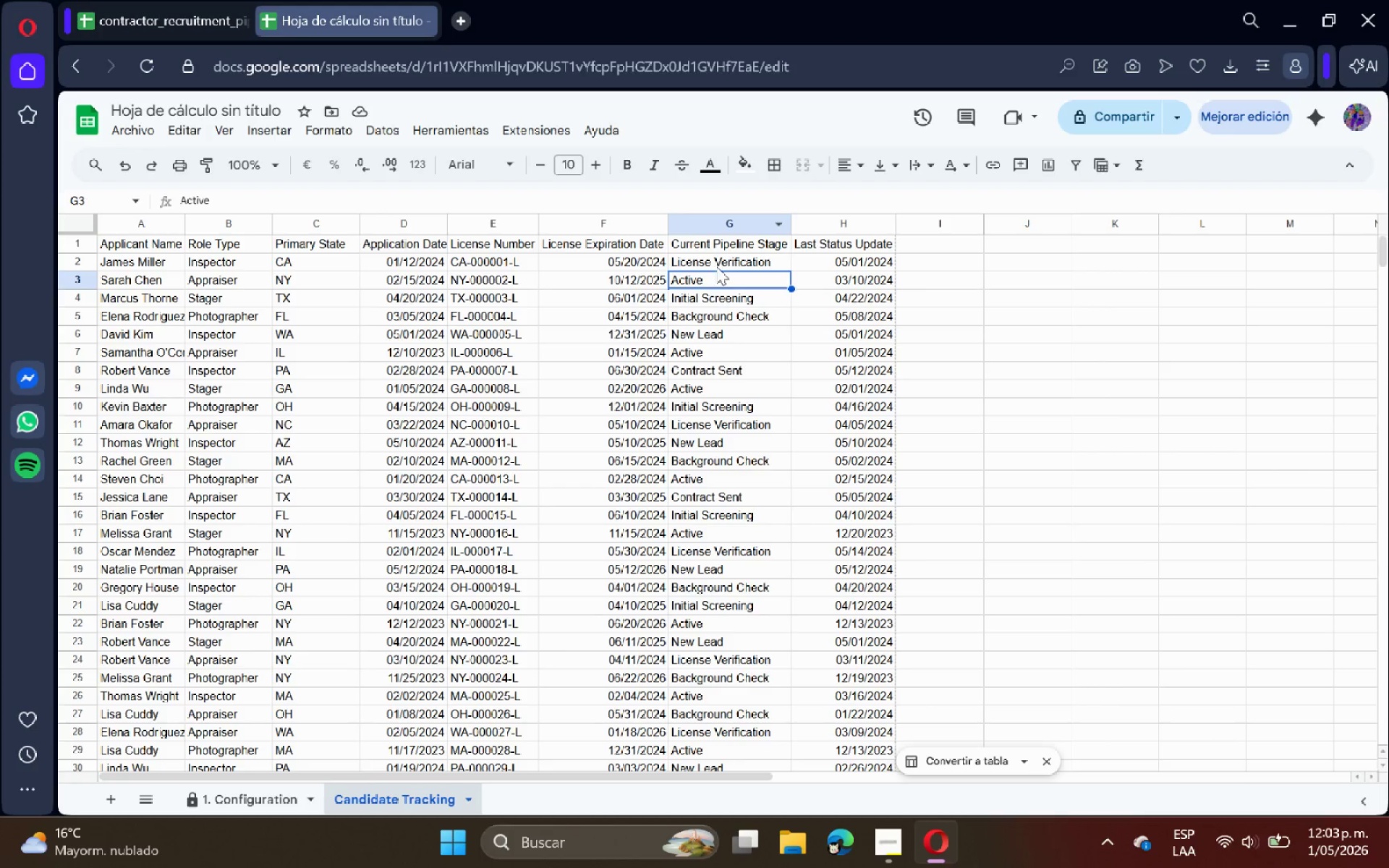 
triple_click([716, 266])
 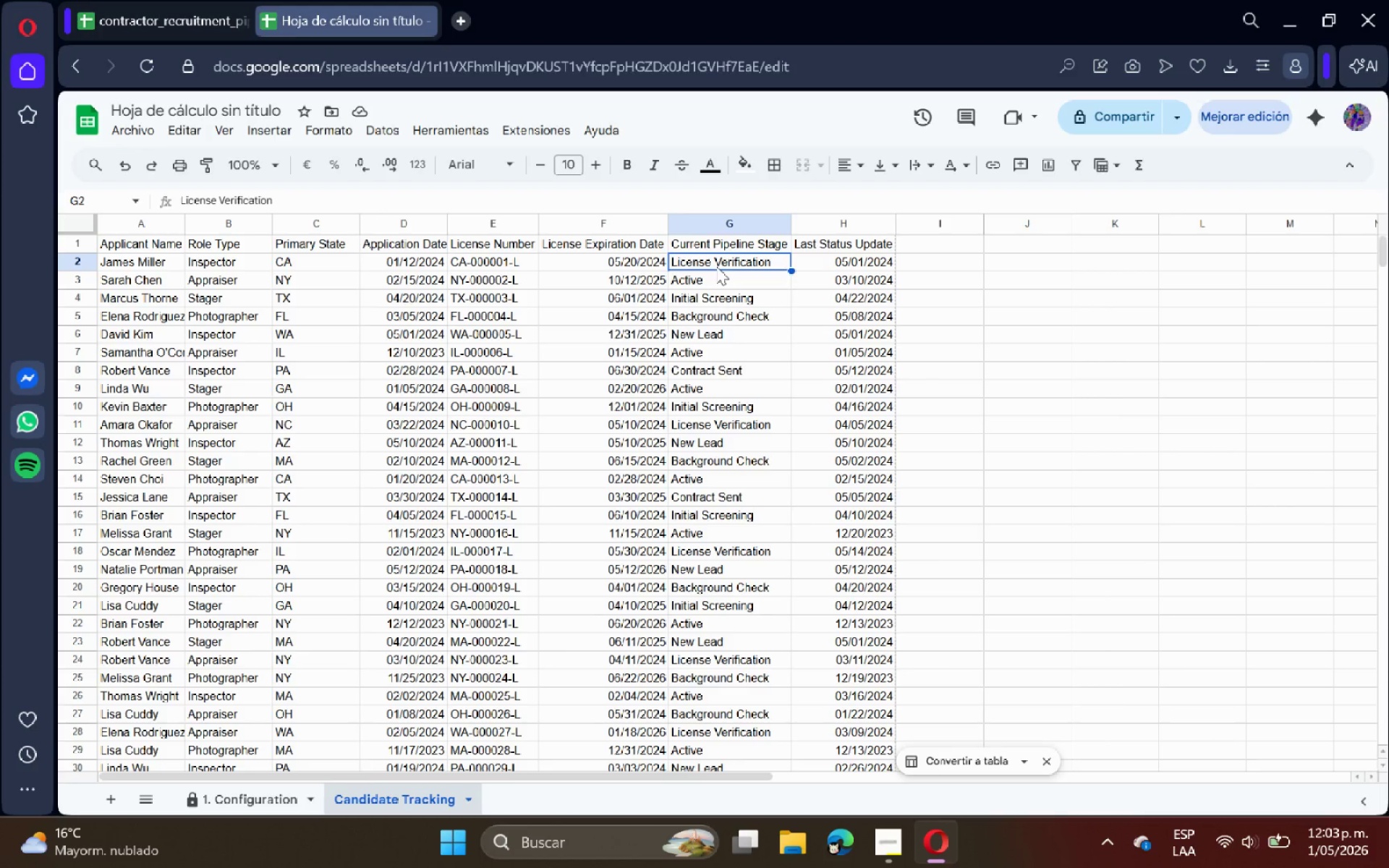 
key(Control+Shift+ArrowDown)
 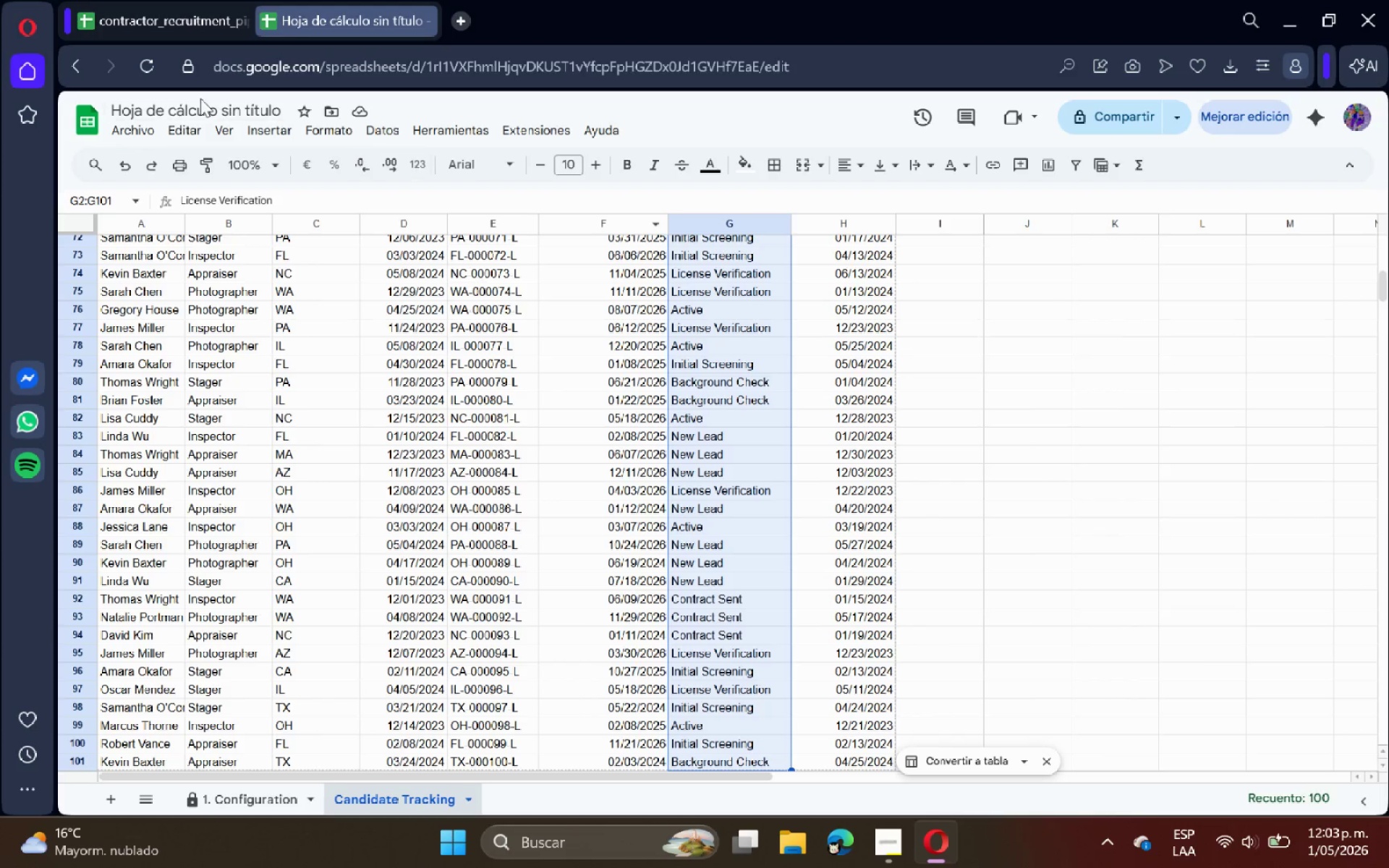 
left_click([330, 134])
 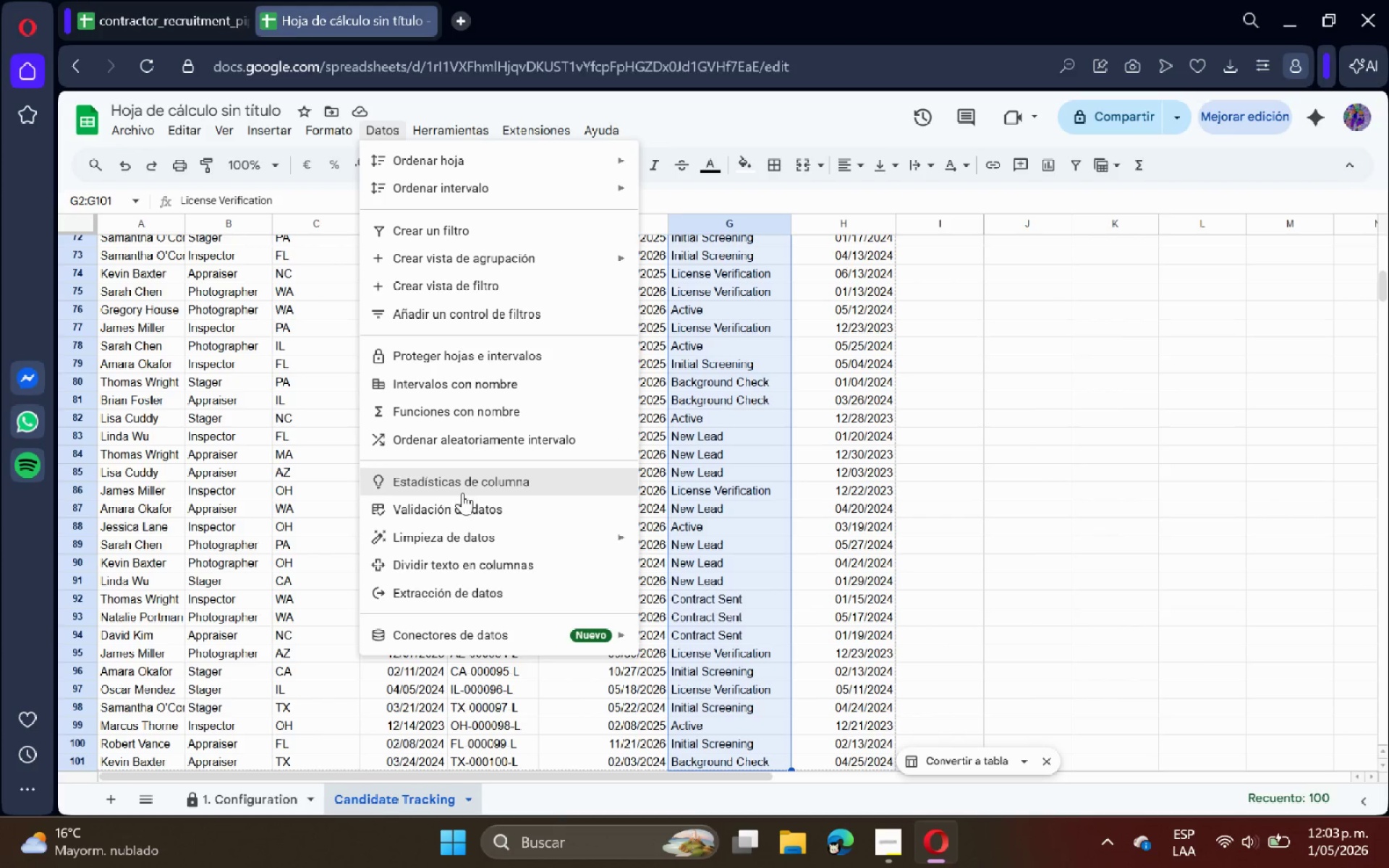 
left_click([469, 501])
 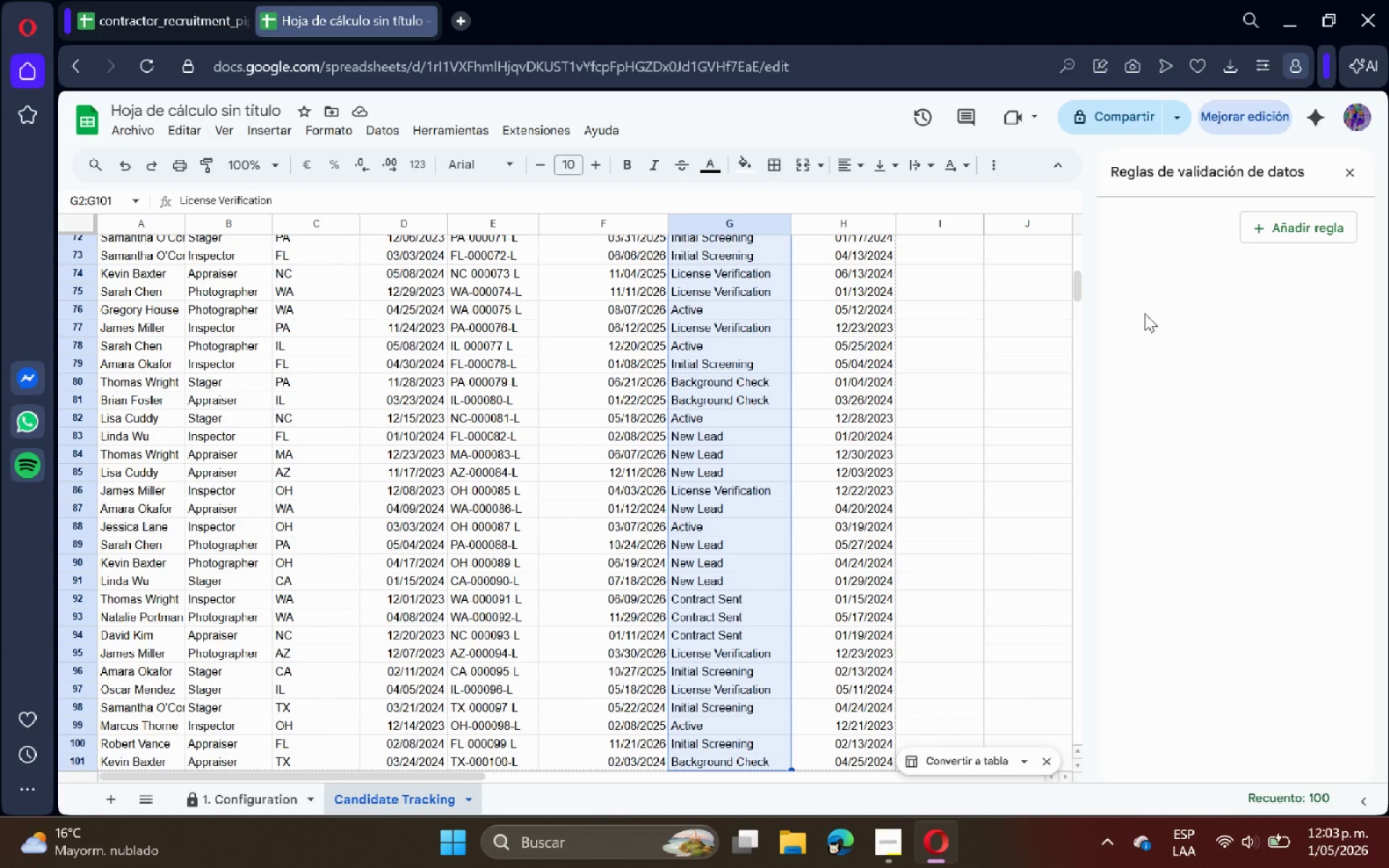 
left_click([1312, 228])
 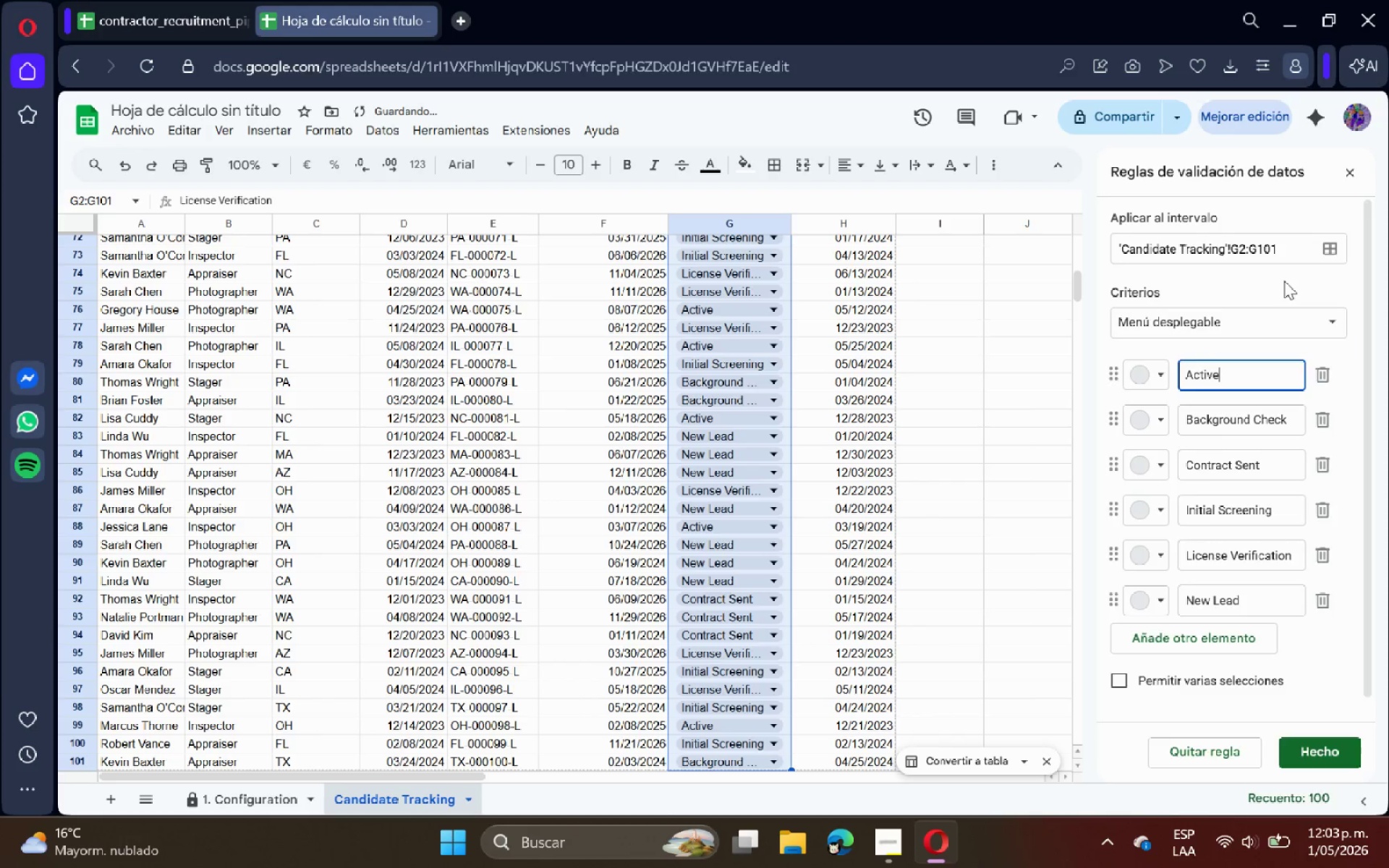 
left_click([1317, 323])
 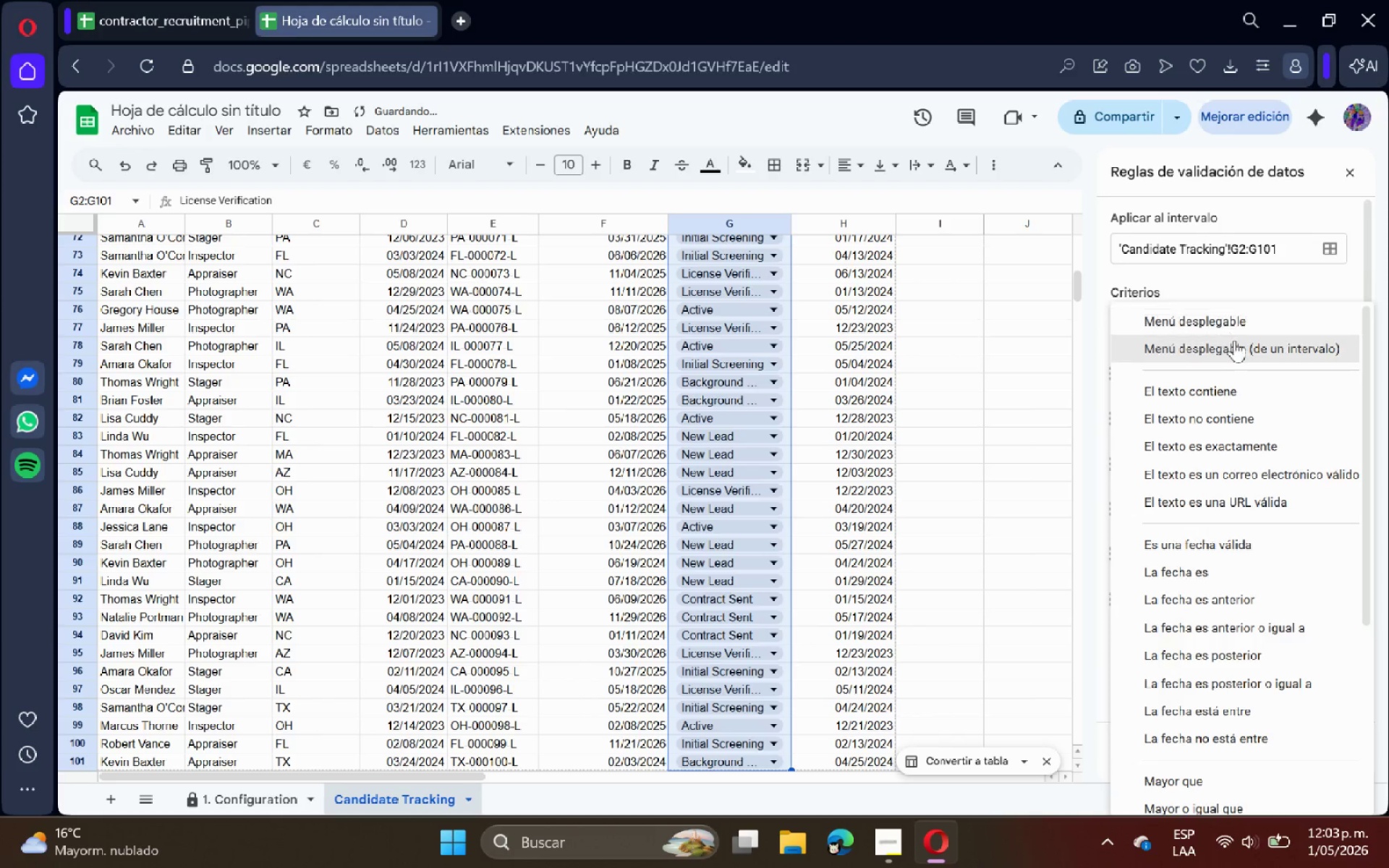 
left_click([1233, 344])
 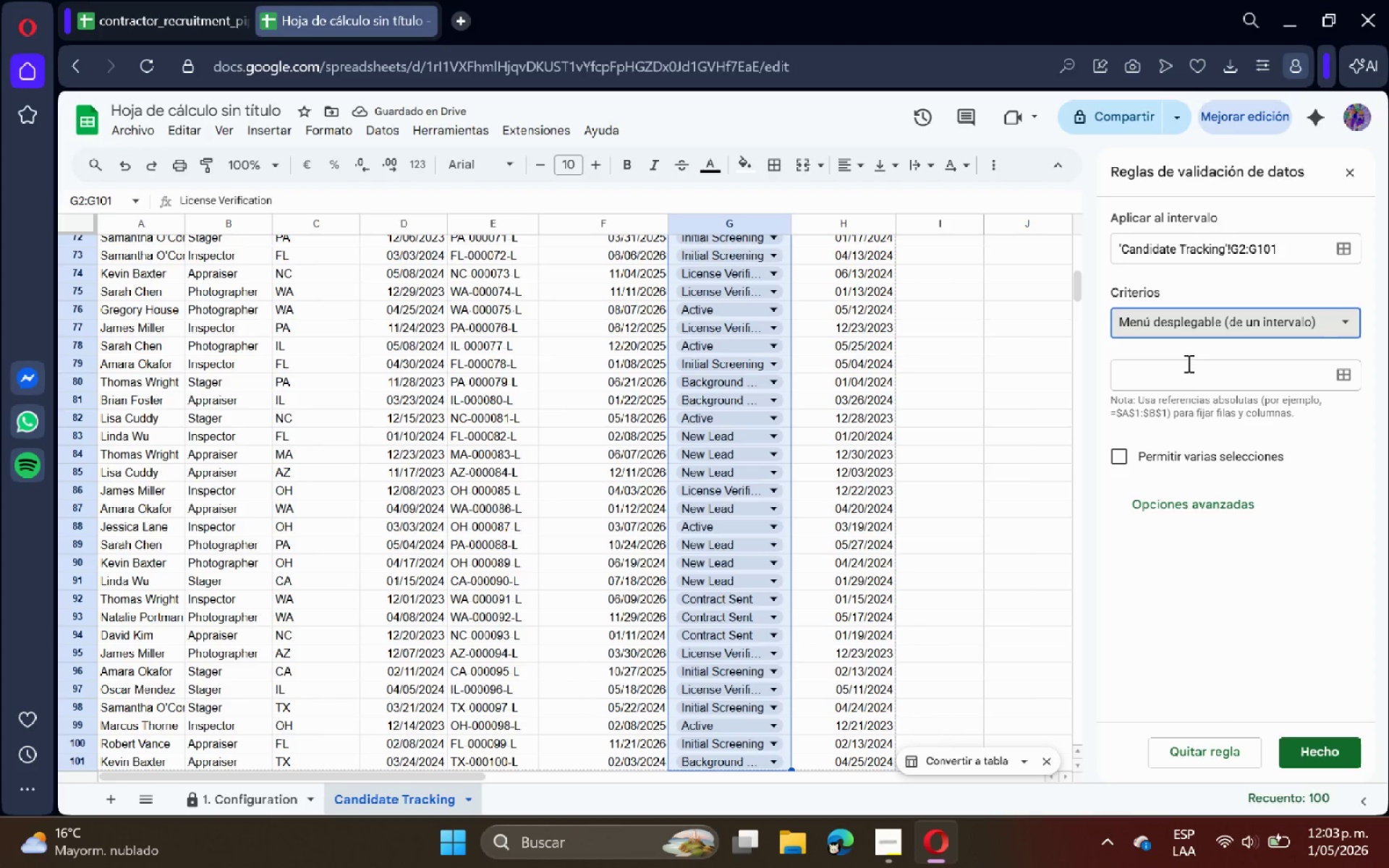 
left_click([1338, 383])
 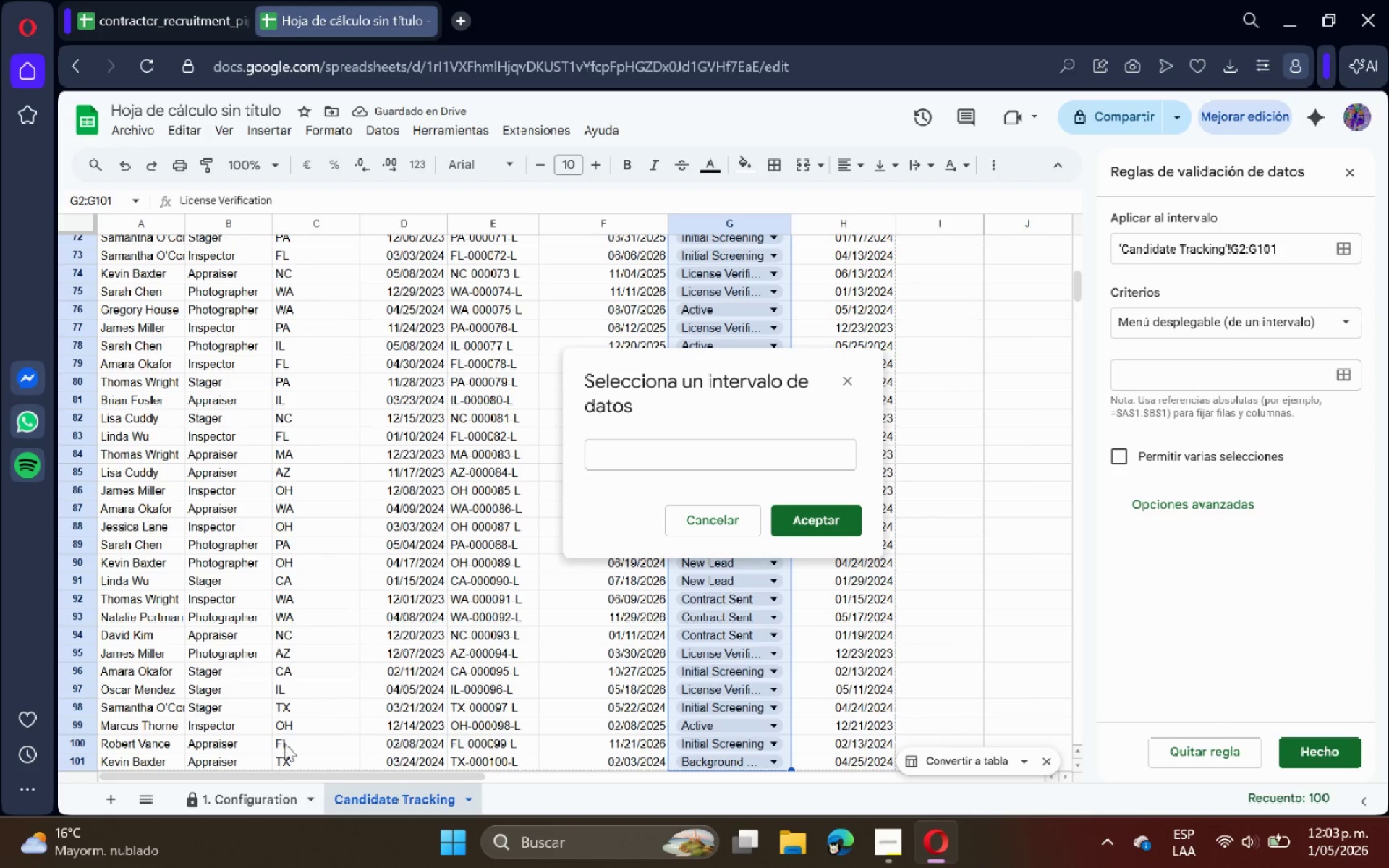 
left_click([263, 795])
 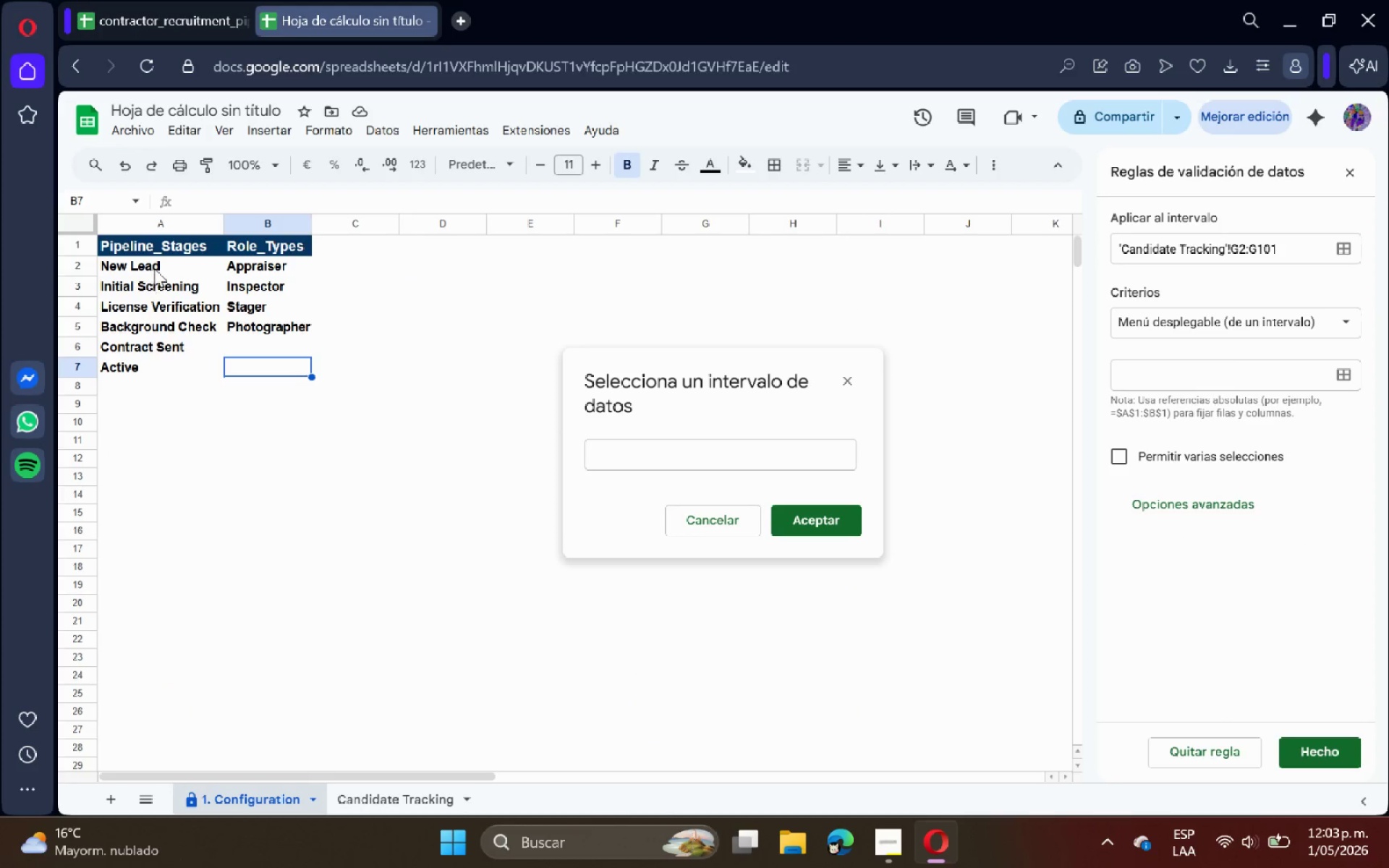 
left_click_drag(start_coordinate=[156, 267], to_coordinate=[161, 365])
 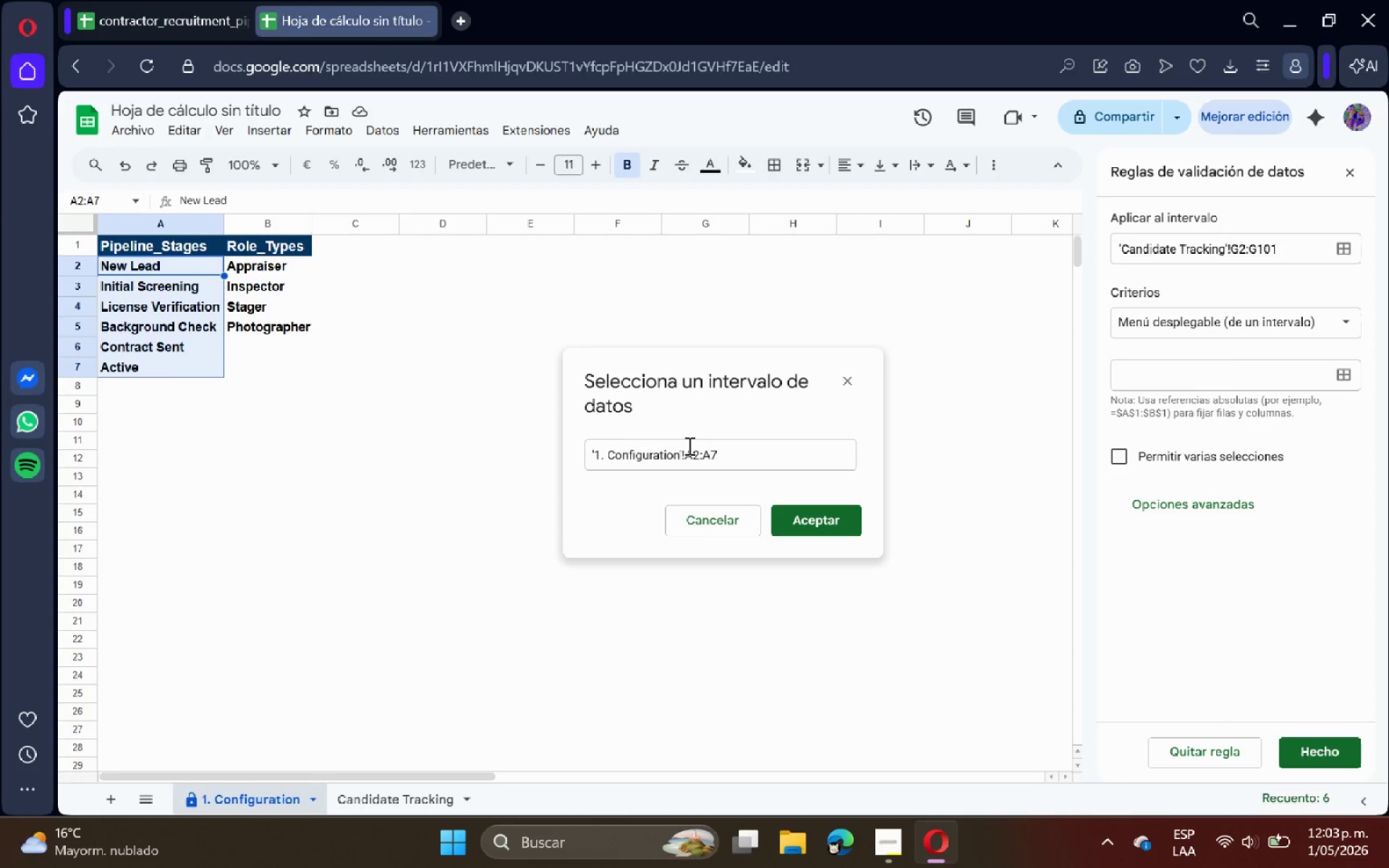 
left_click([688, 448])
 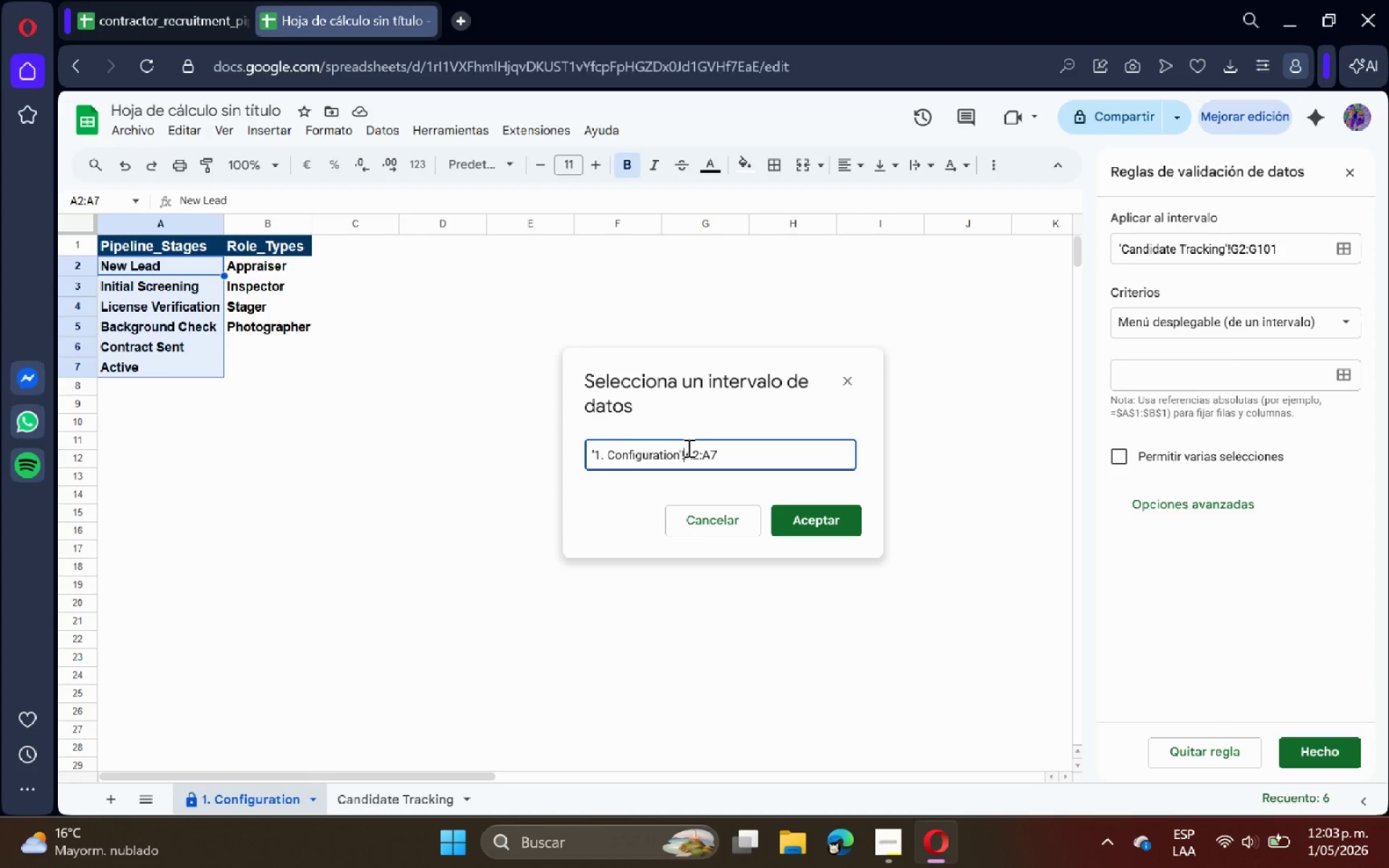 
key(Shift+ShiftRight)
 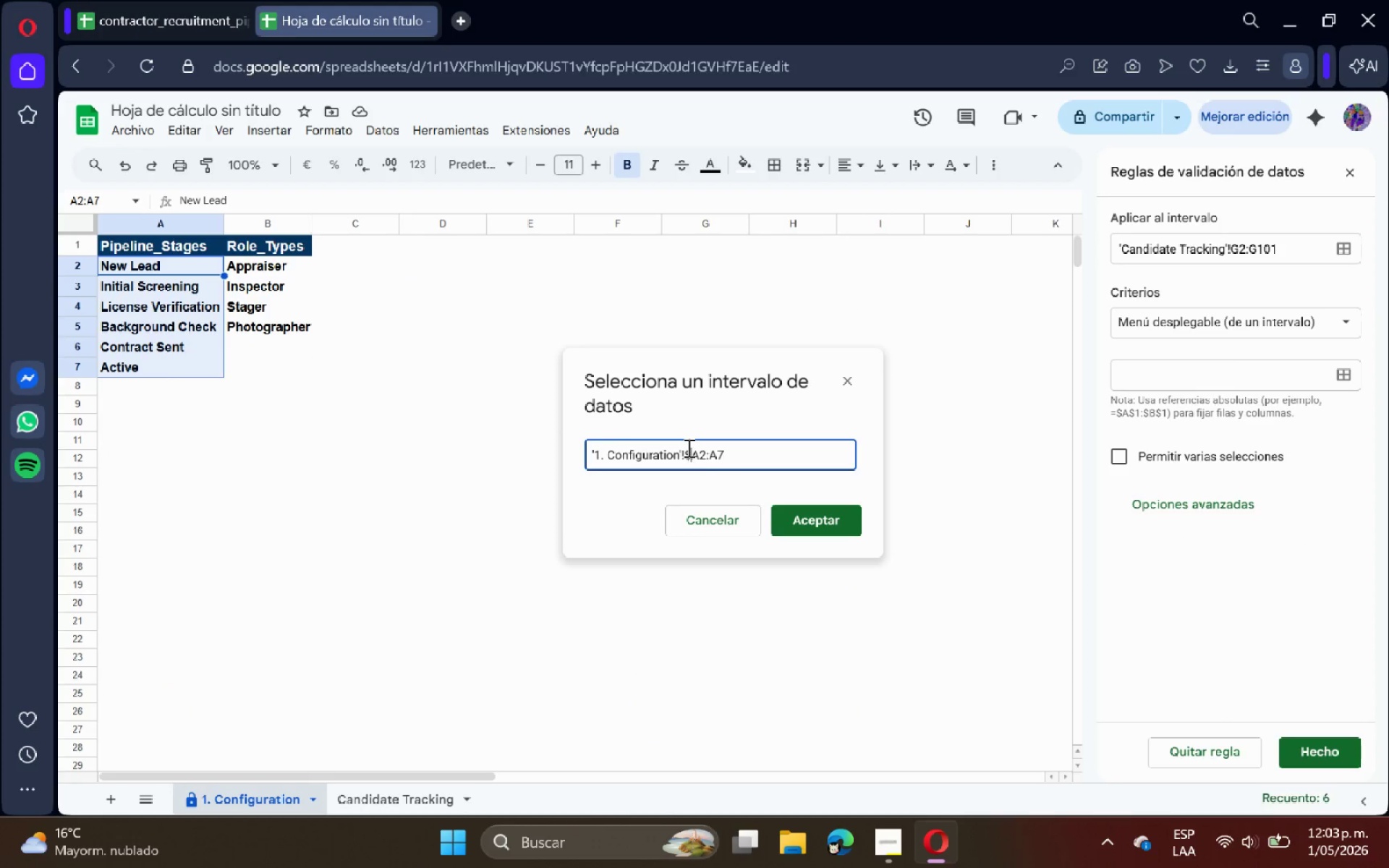 
key(Shift+4)
 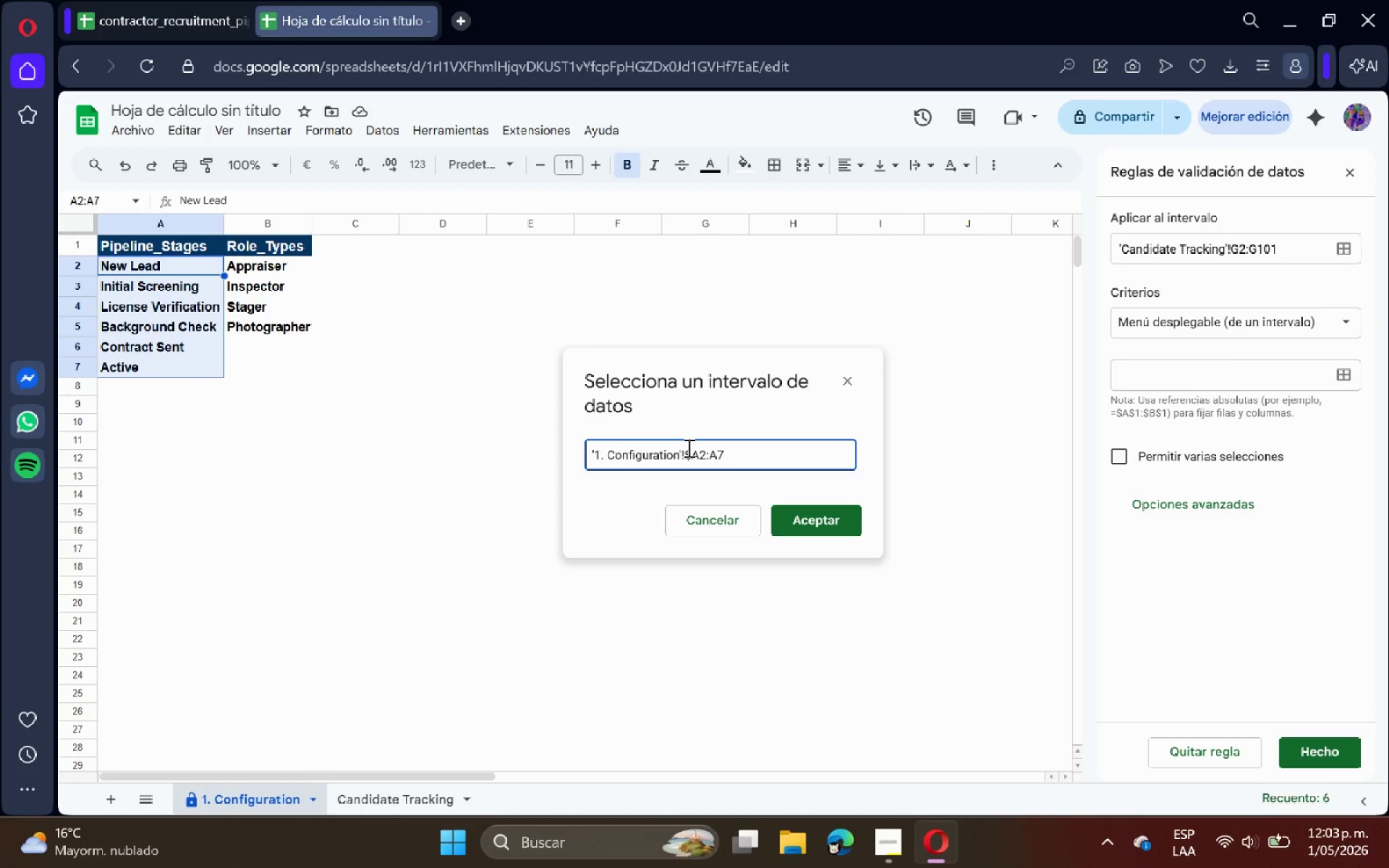 
key(ArrowRight)
 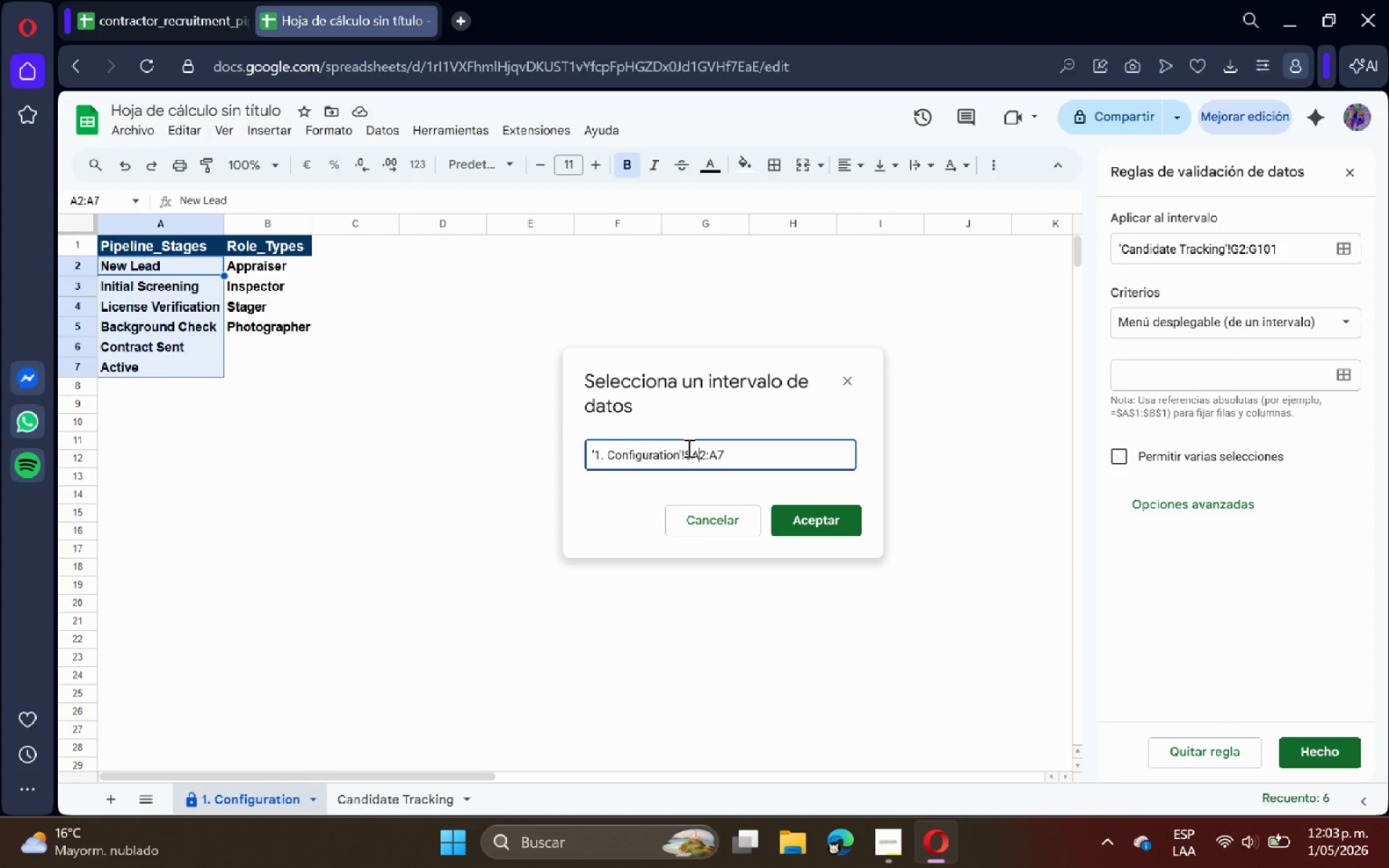 
key(Shift+ShiftRight)
 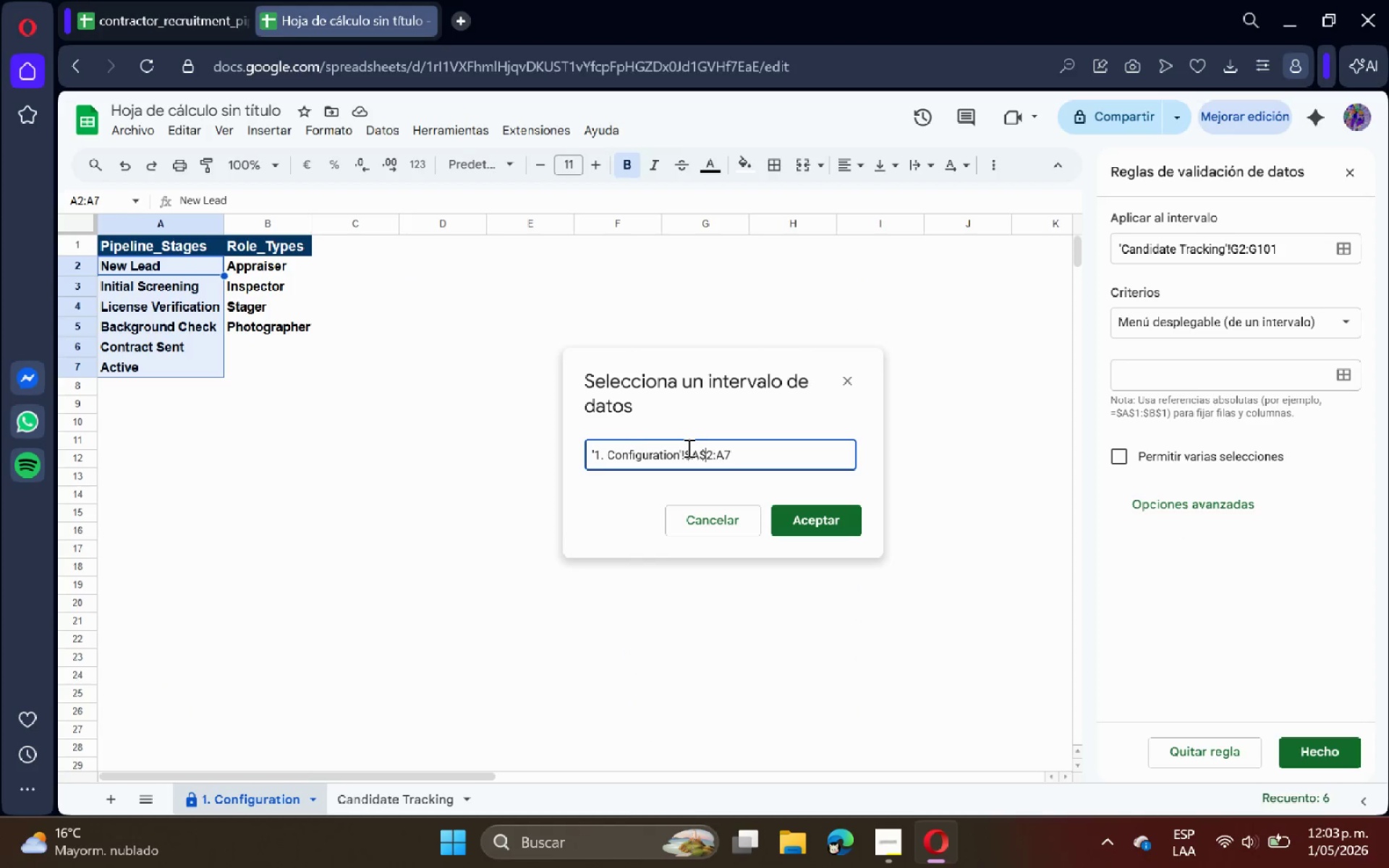 
key(Shift+4)
 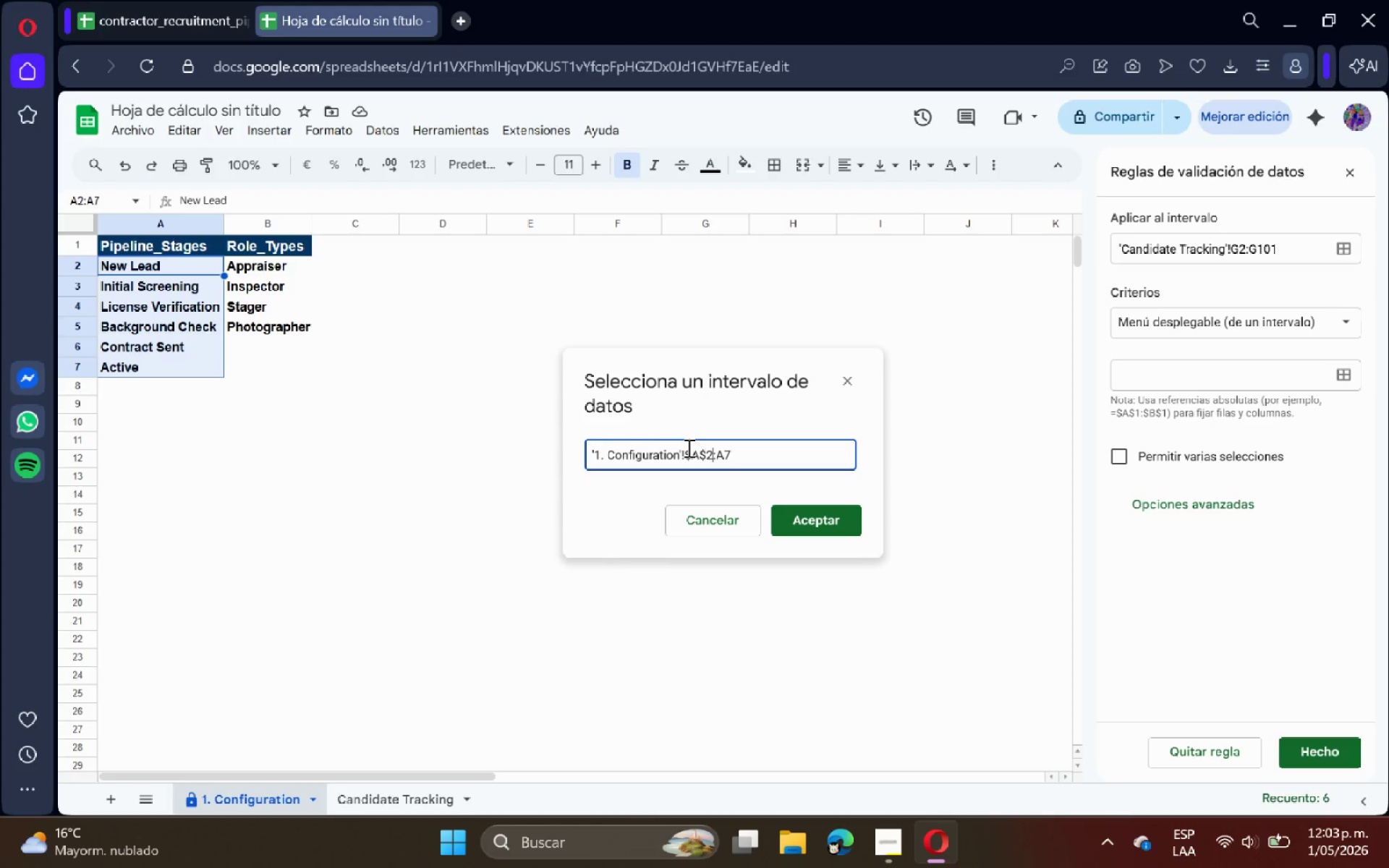 
key(ArrowRight)
 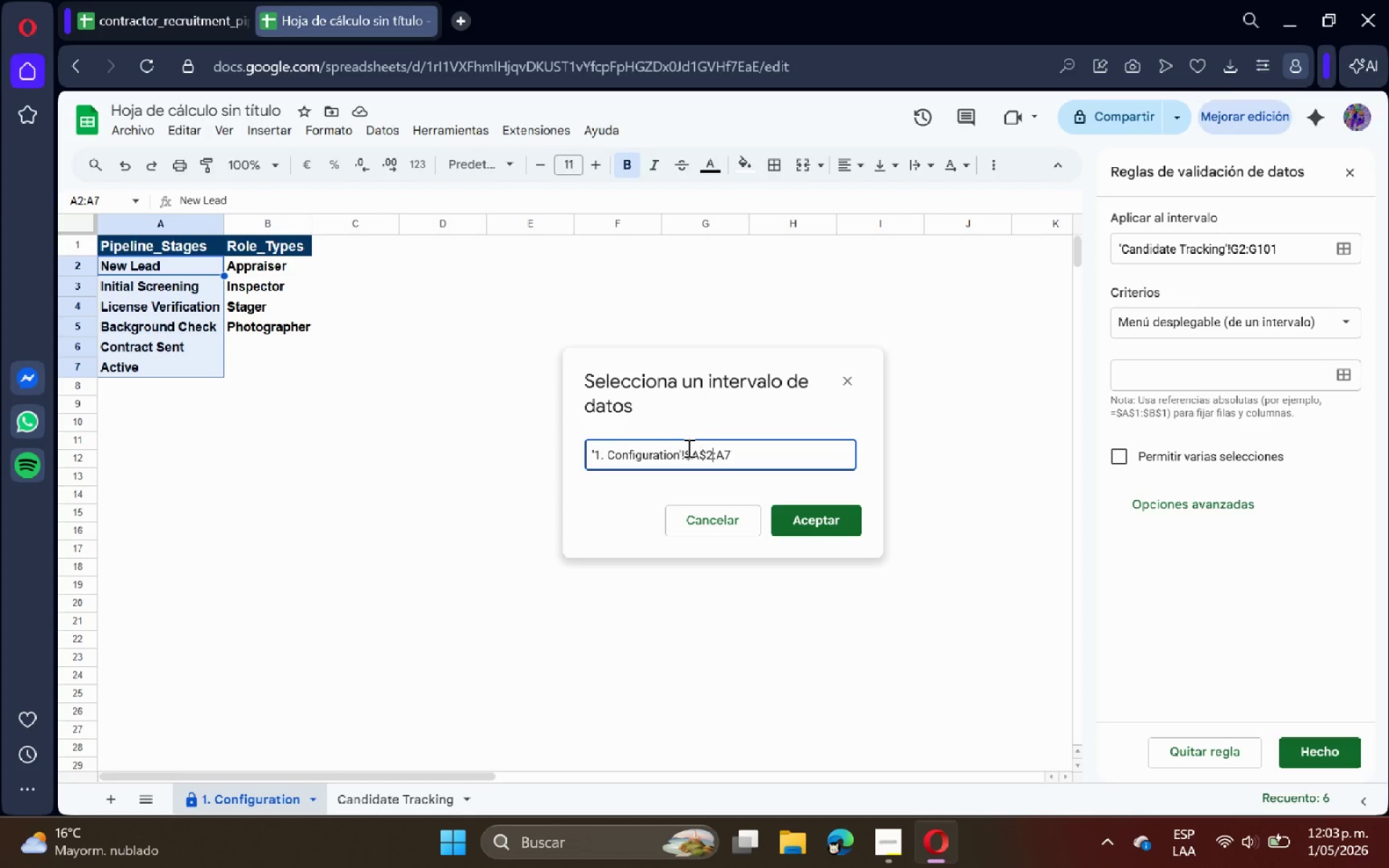 
key(ArrowRight)
 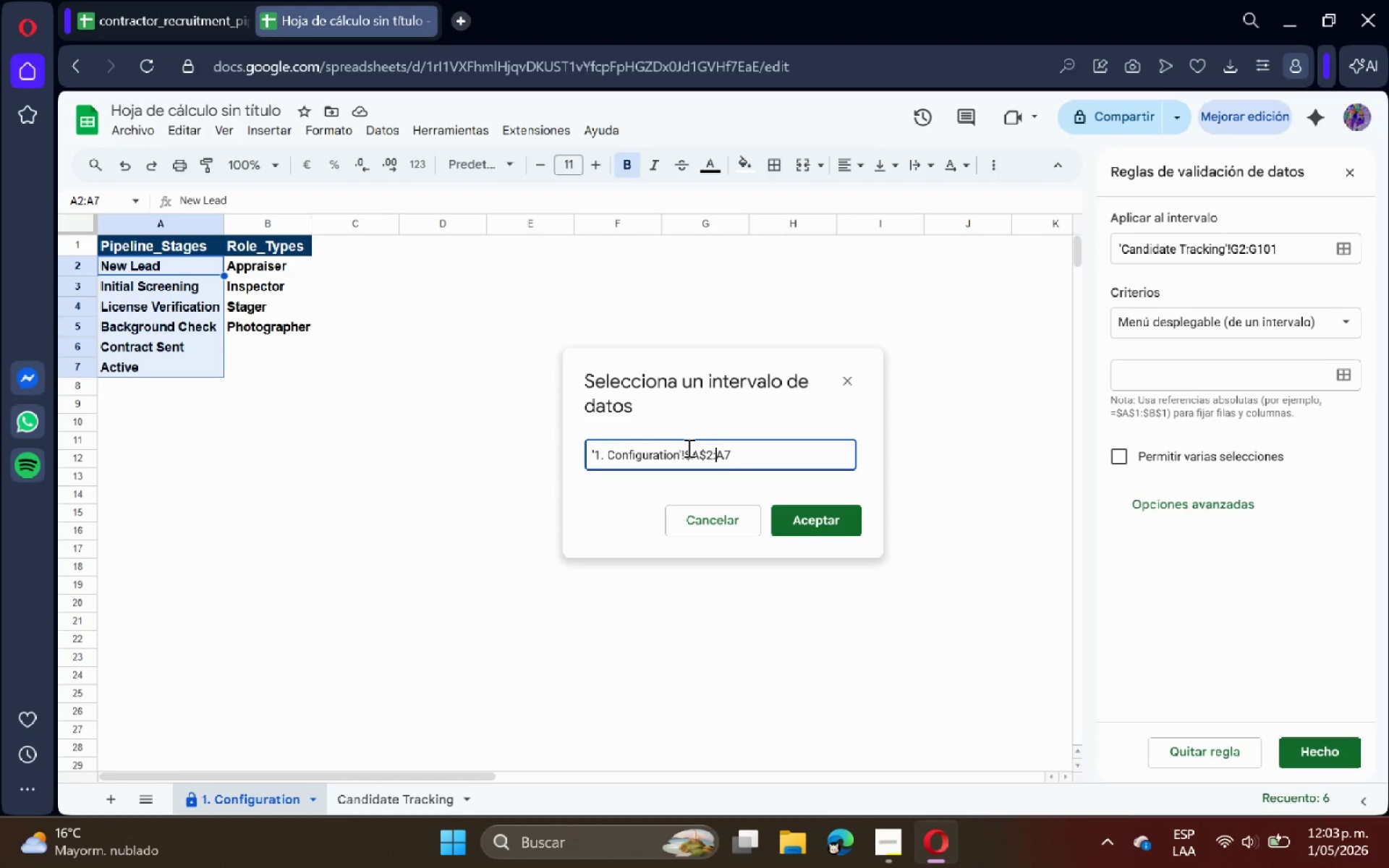 
key(Shift+ShiftRight)
 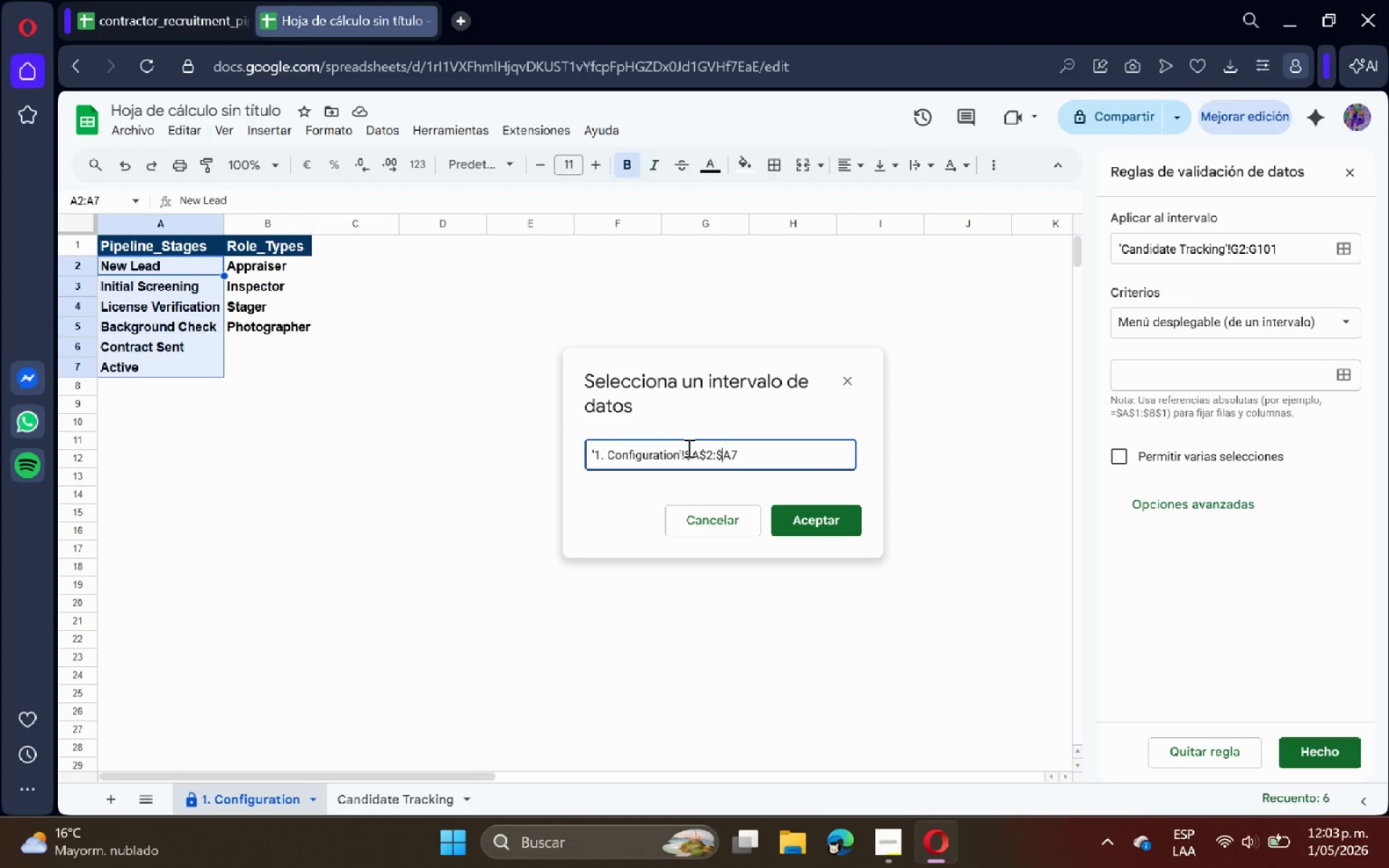 
key(Shift+4)
 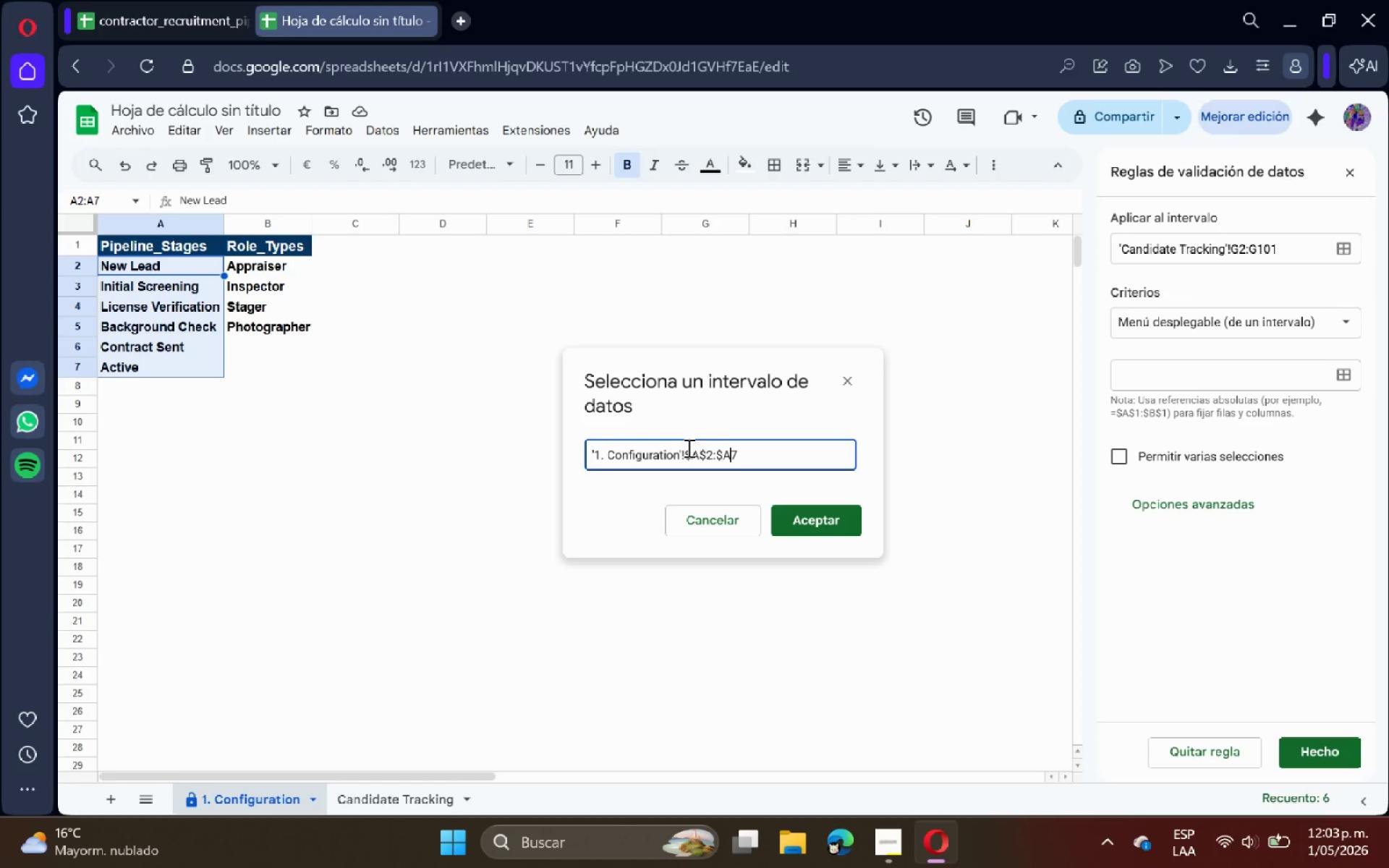 
key(ArrowRight)
 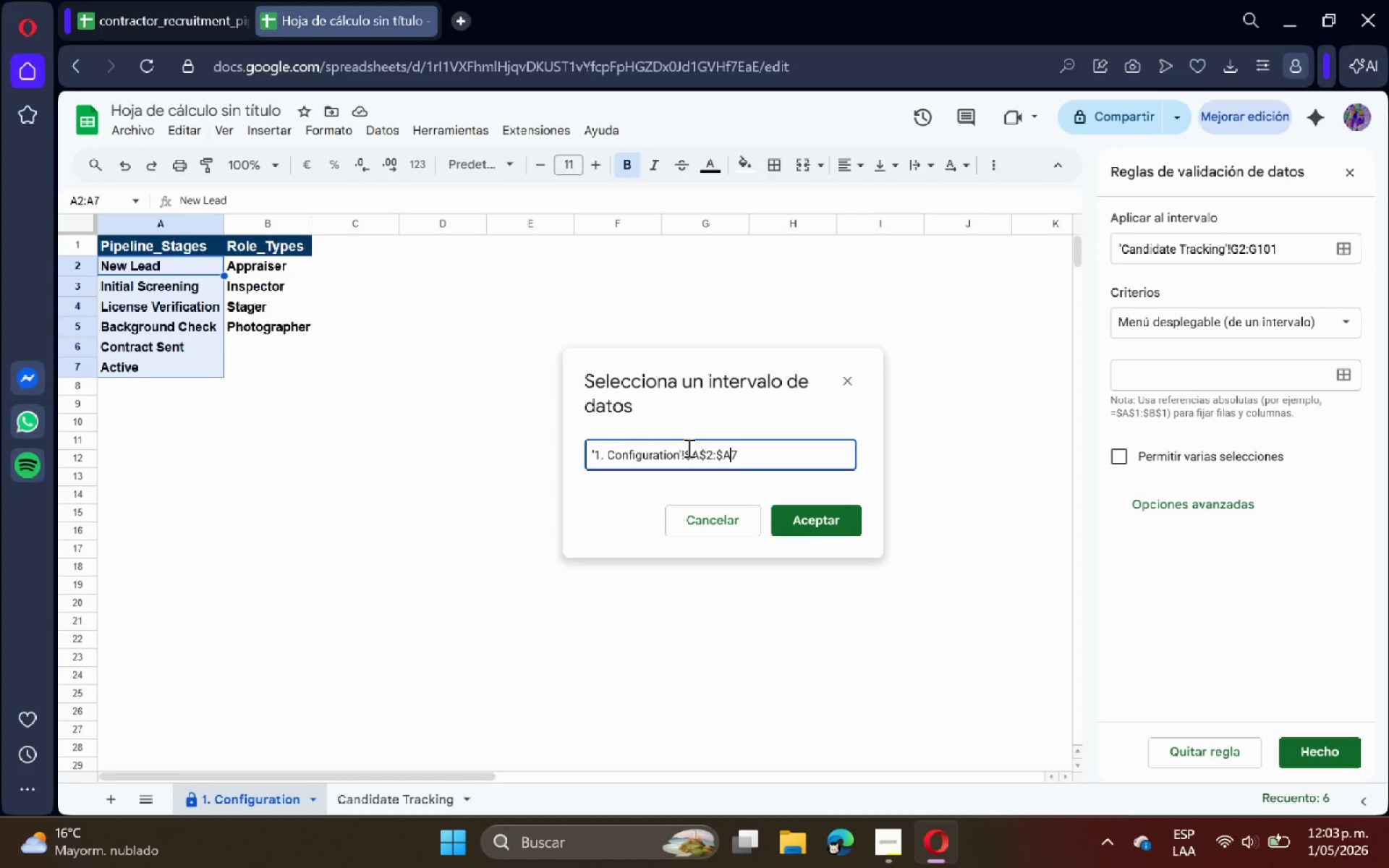 
key(Shift+4)
 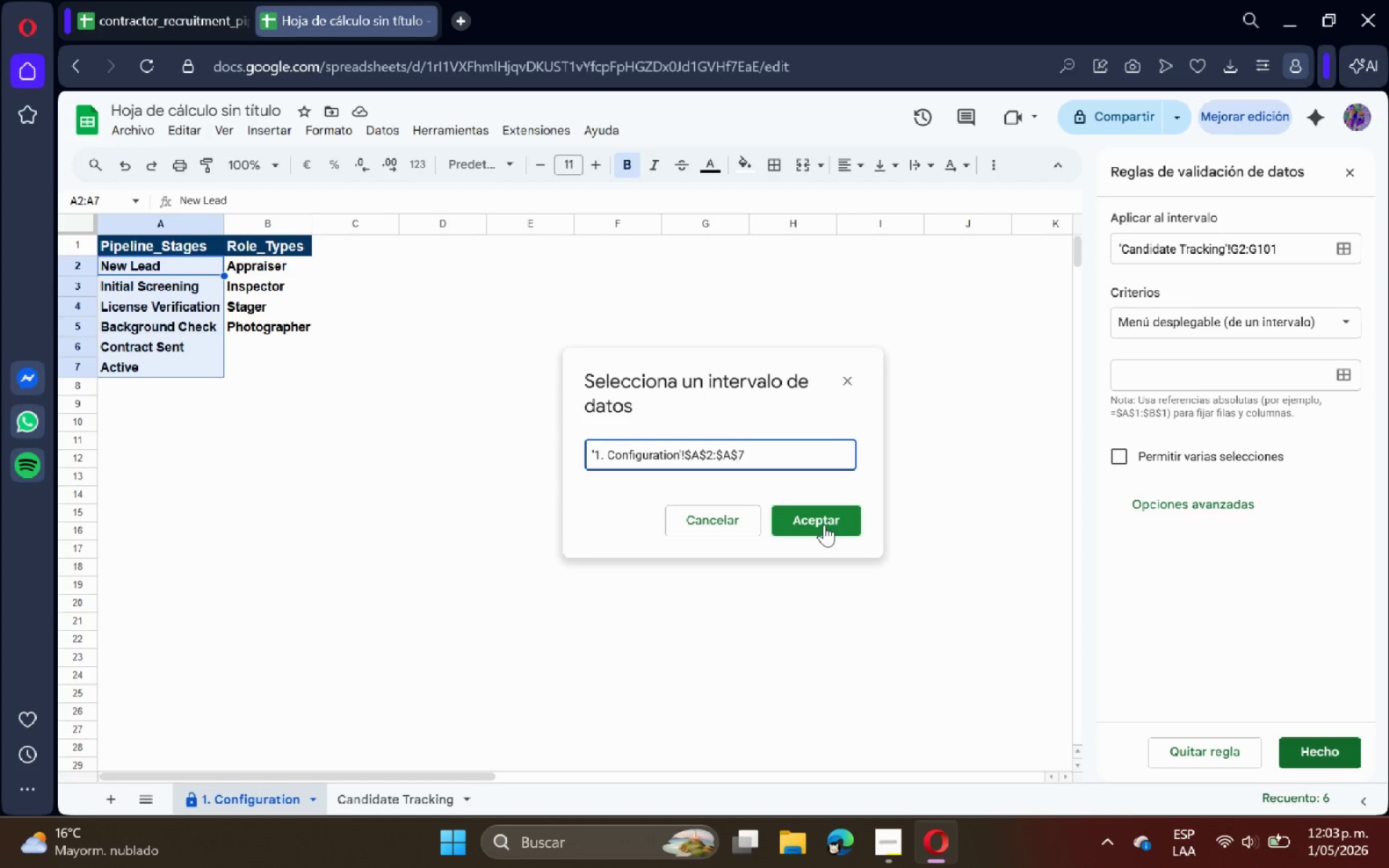 
left_click([825, 524])
 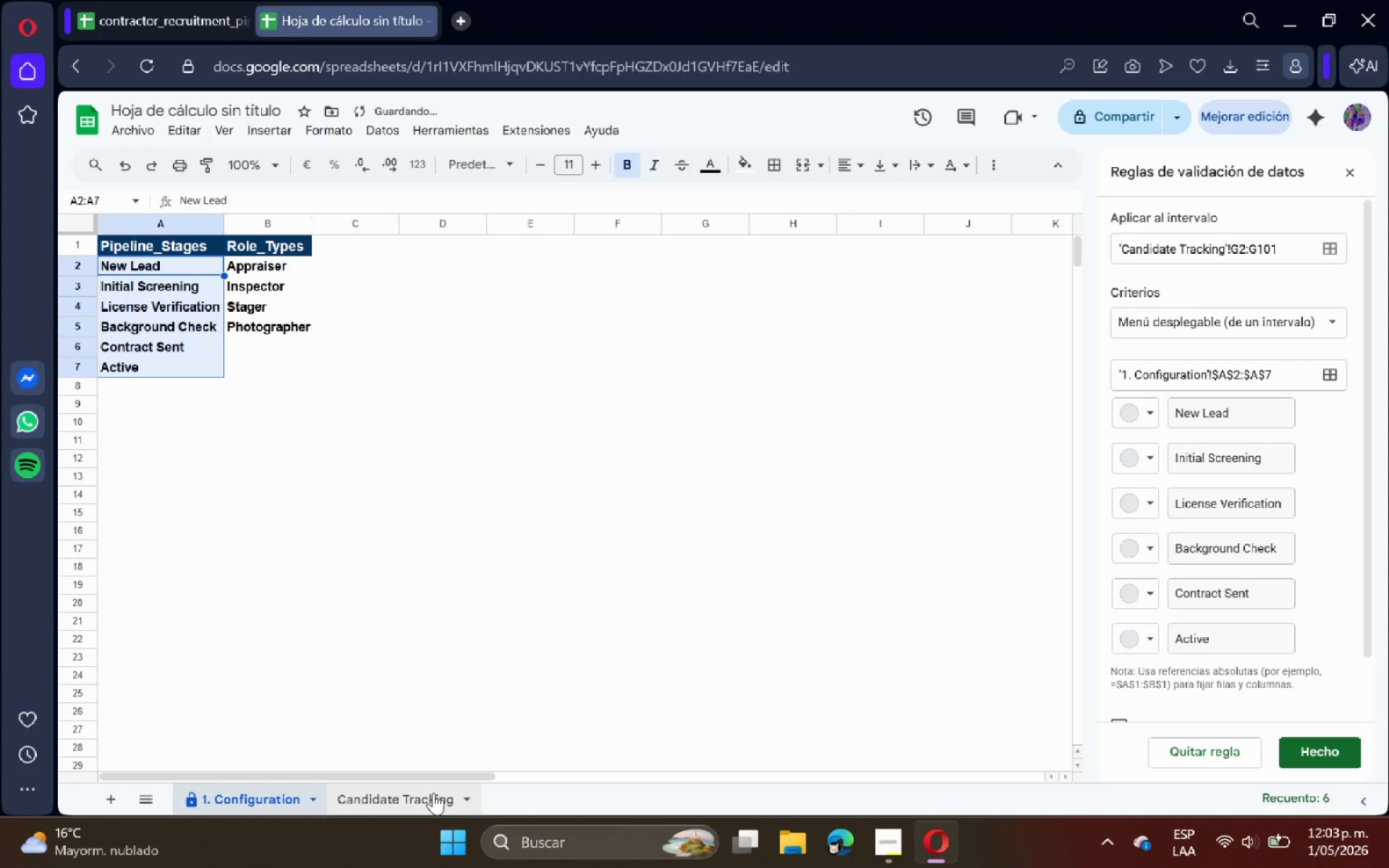 
left_click([433, 793])
 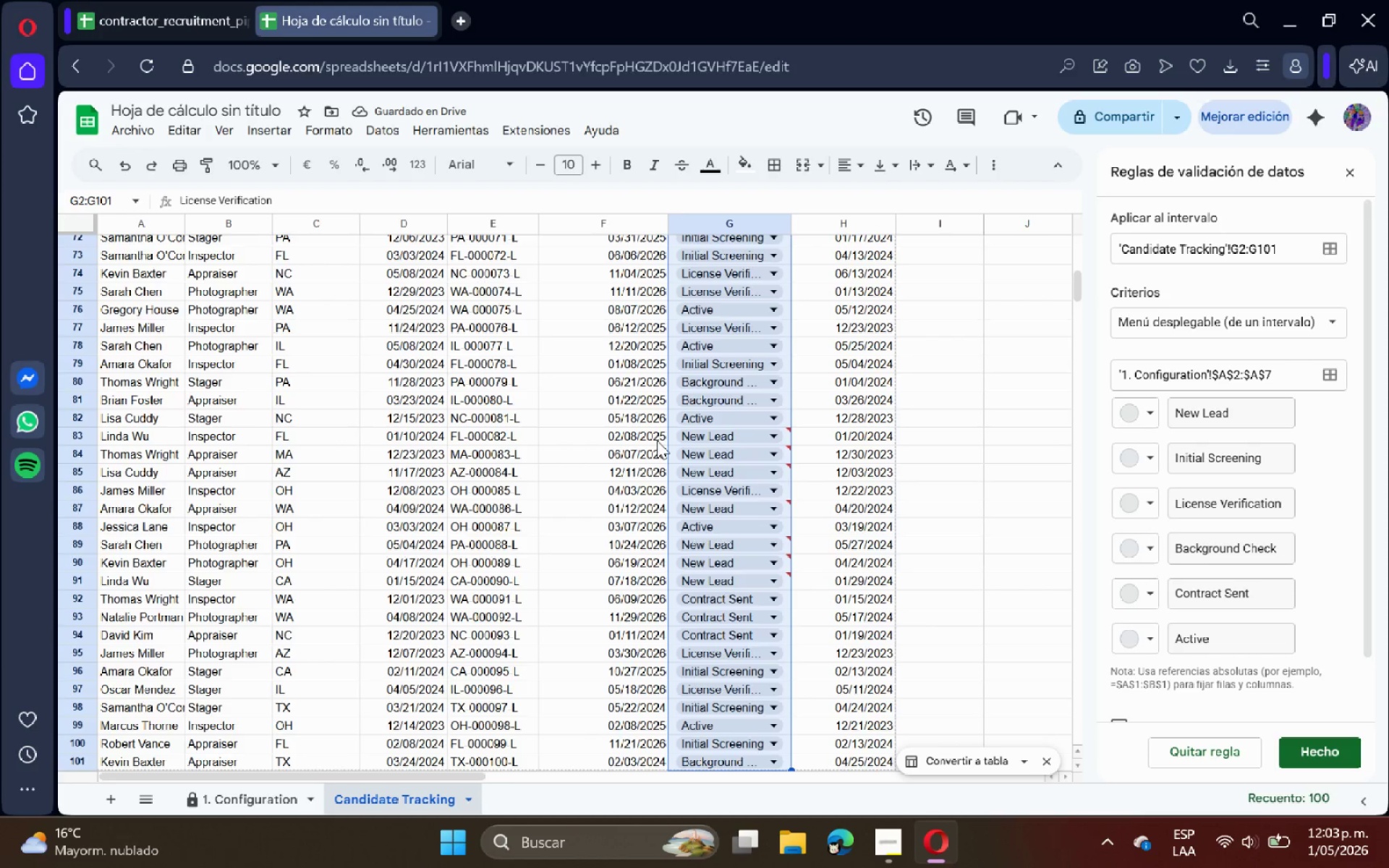 
scroll: coordinate [772, 266], scroll_direction: up, amount: 13.0
 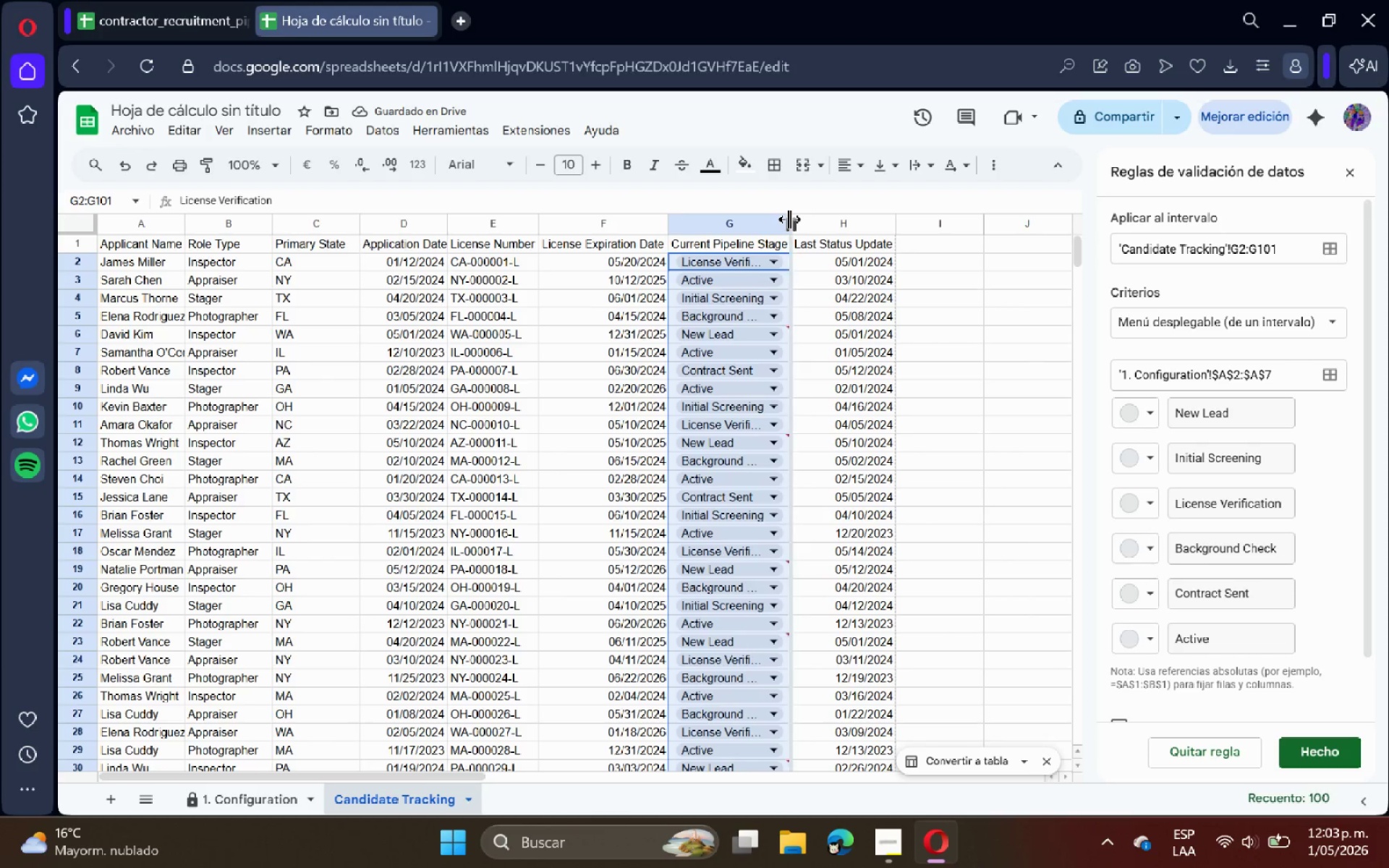 
double_click([789, 219])
 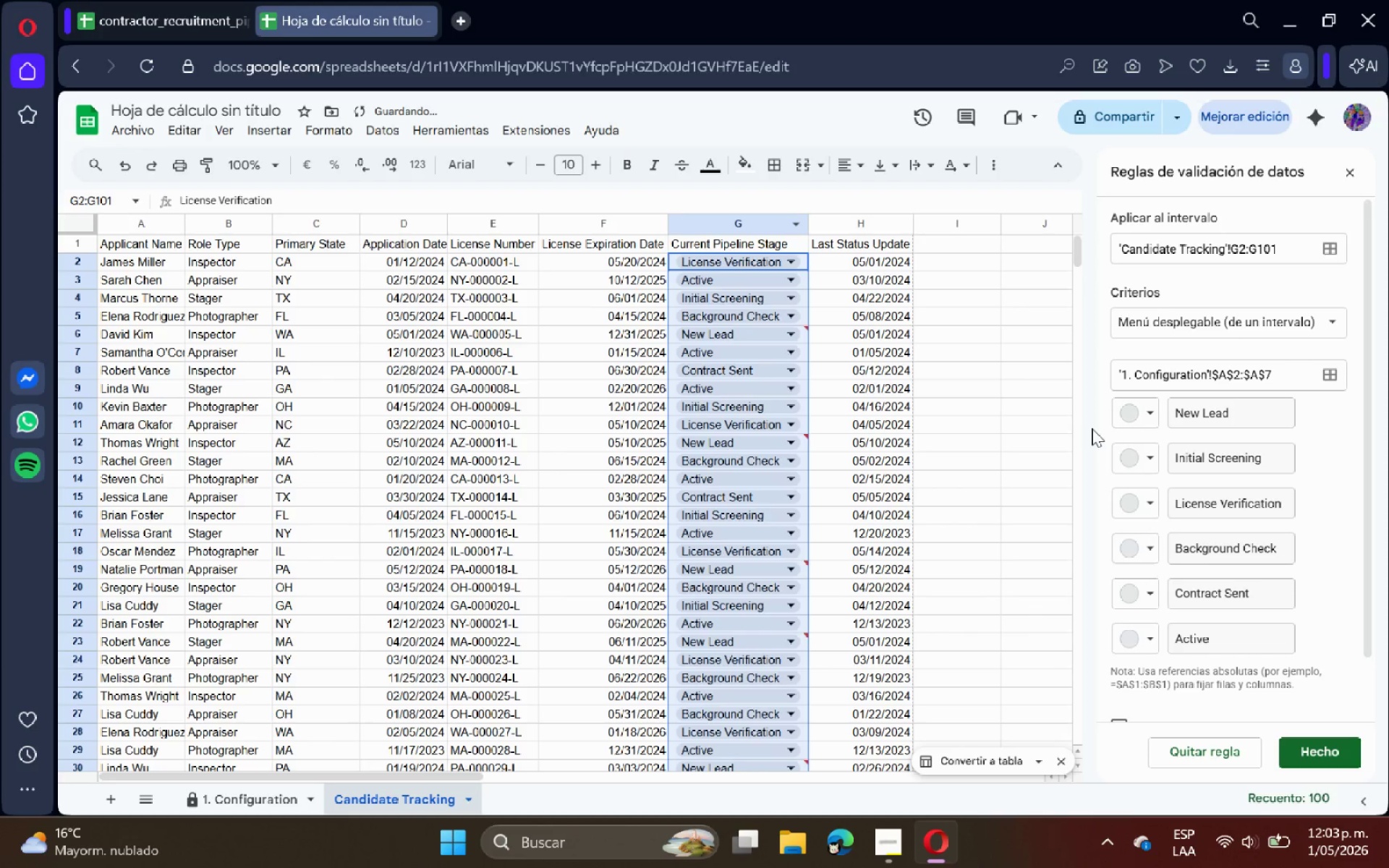 
scroll: coordinate [1167, 466], scroll_direction: down, amount: 5.0
 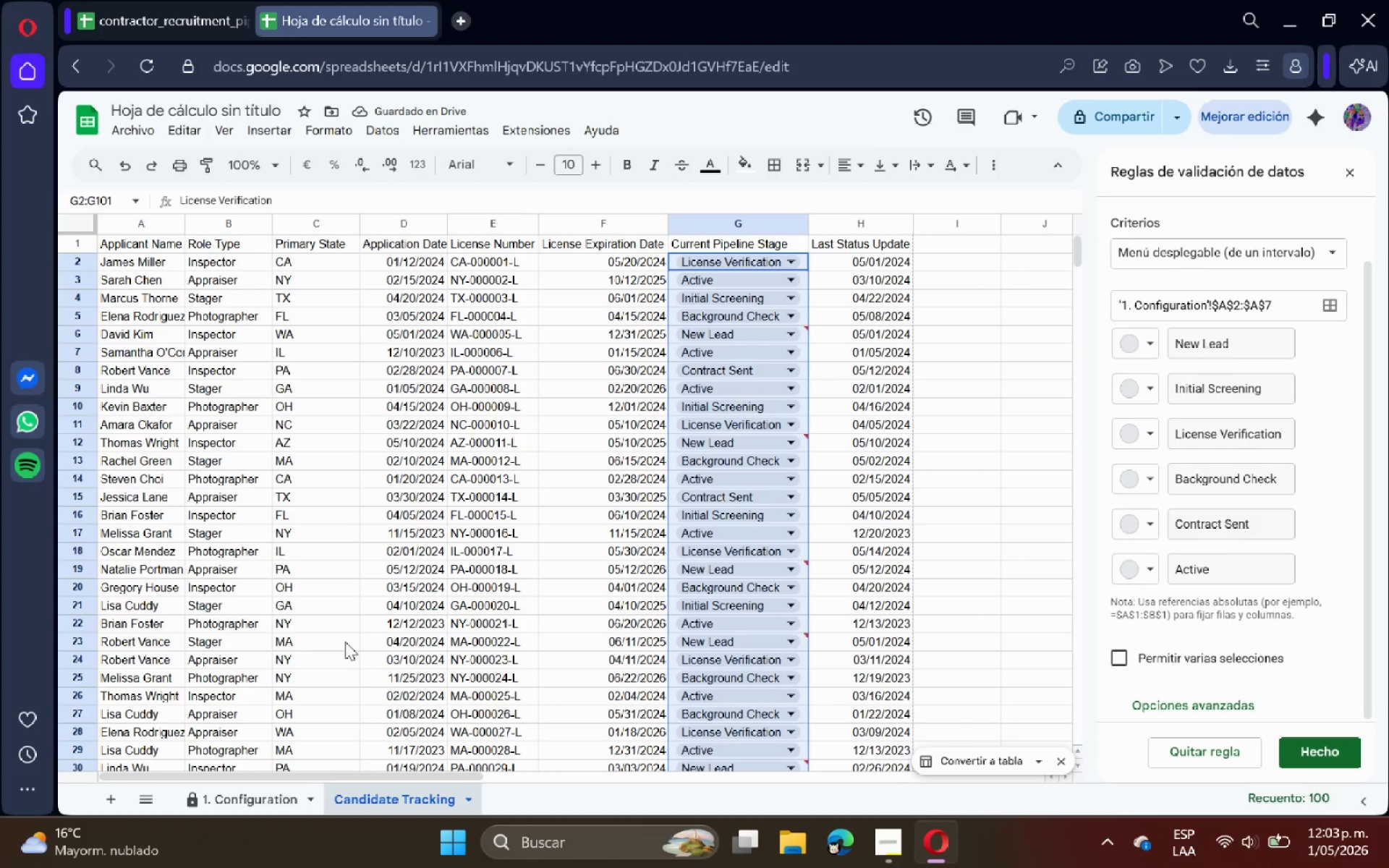 
left_click([251, 808])
 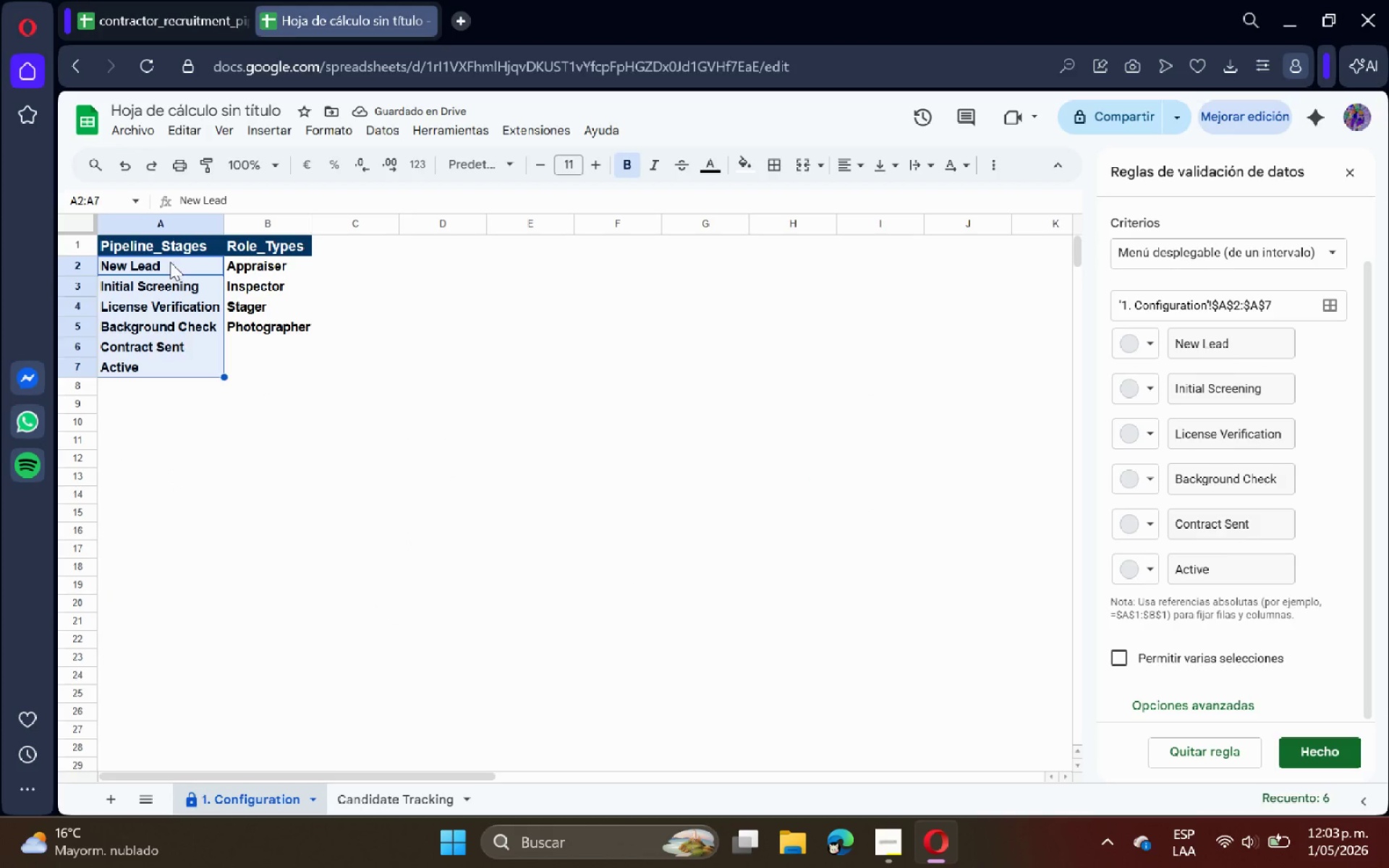 
double_click([170, 262])
 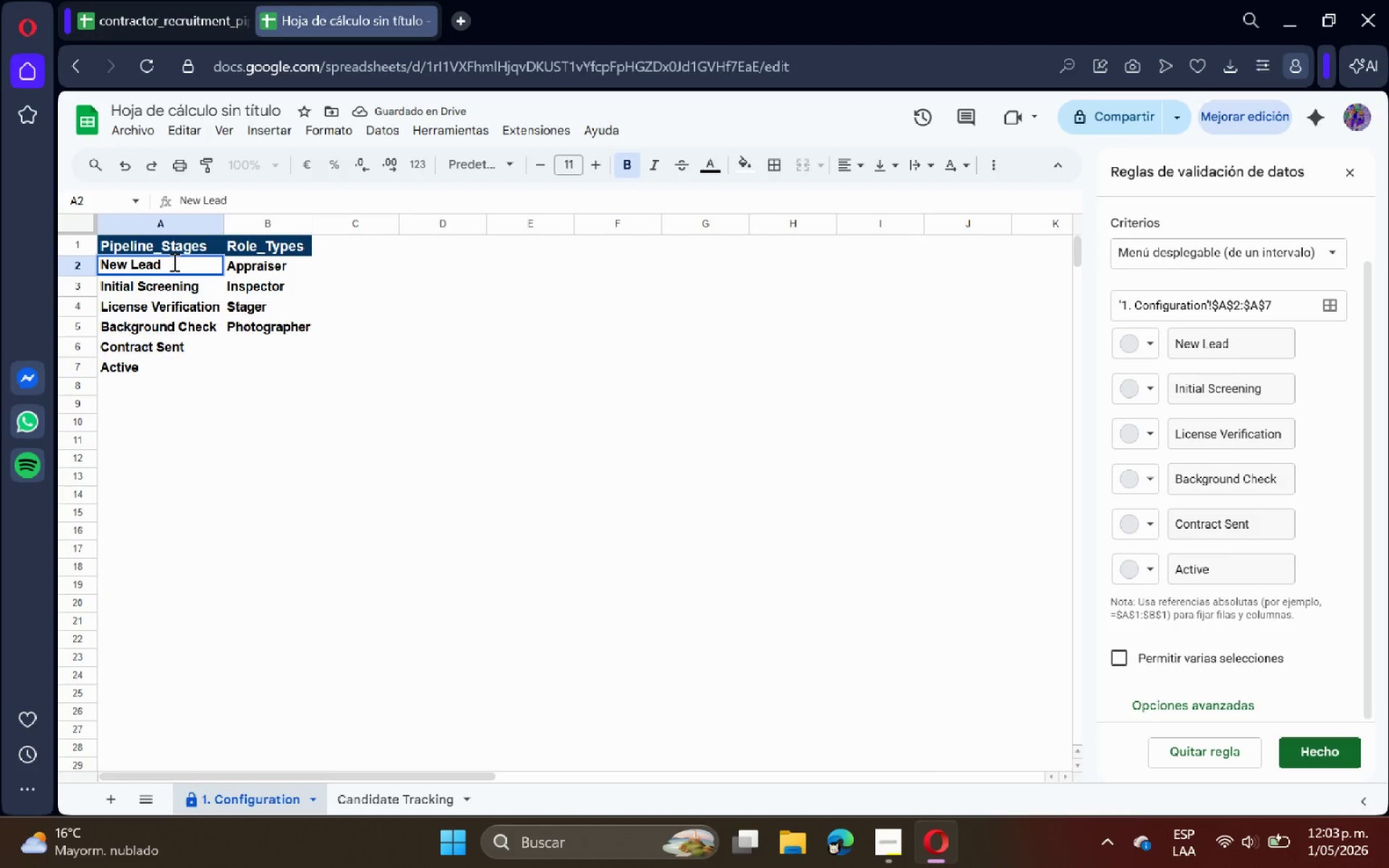 
key(Backspace)
 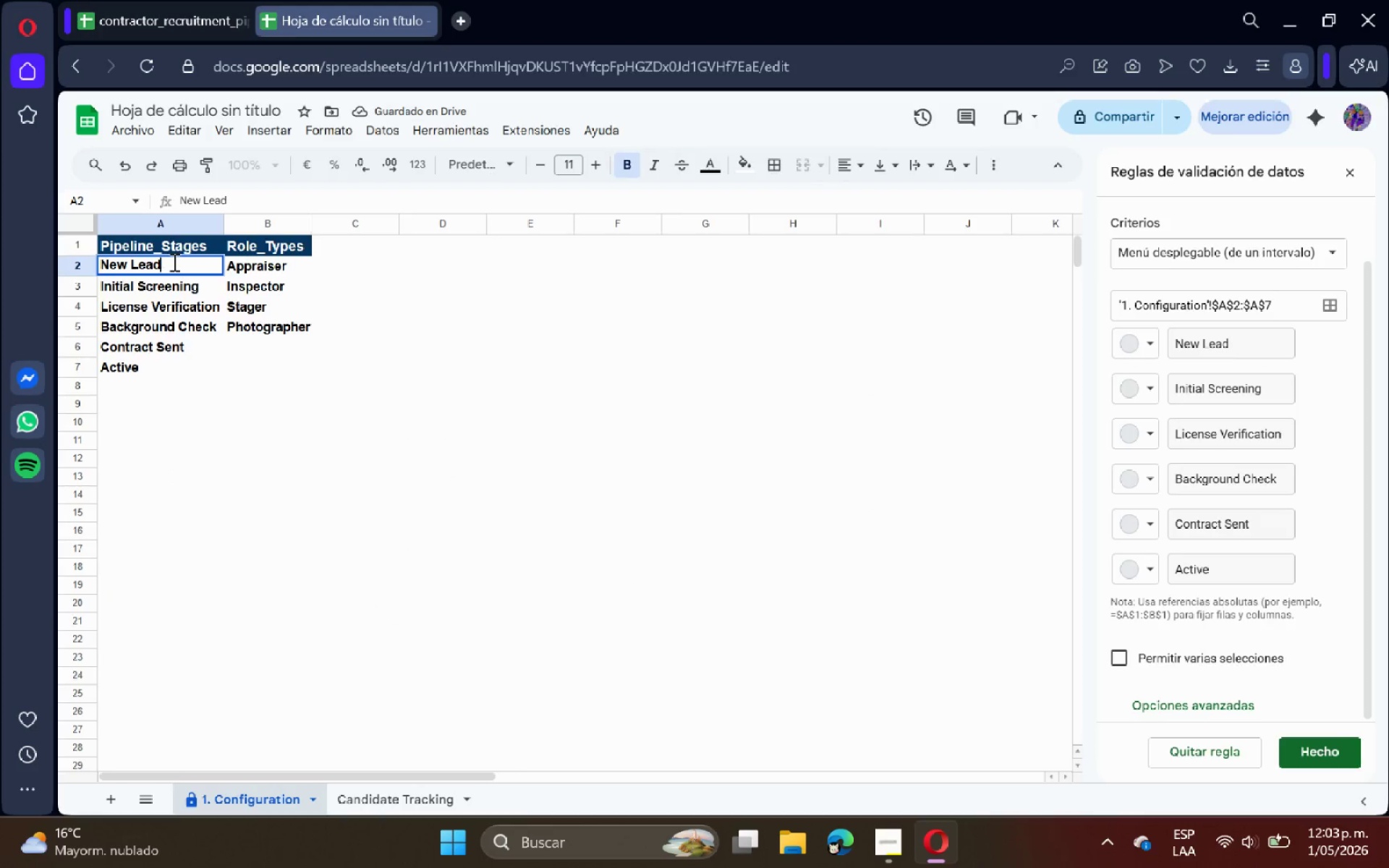 
key(Enter)
 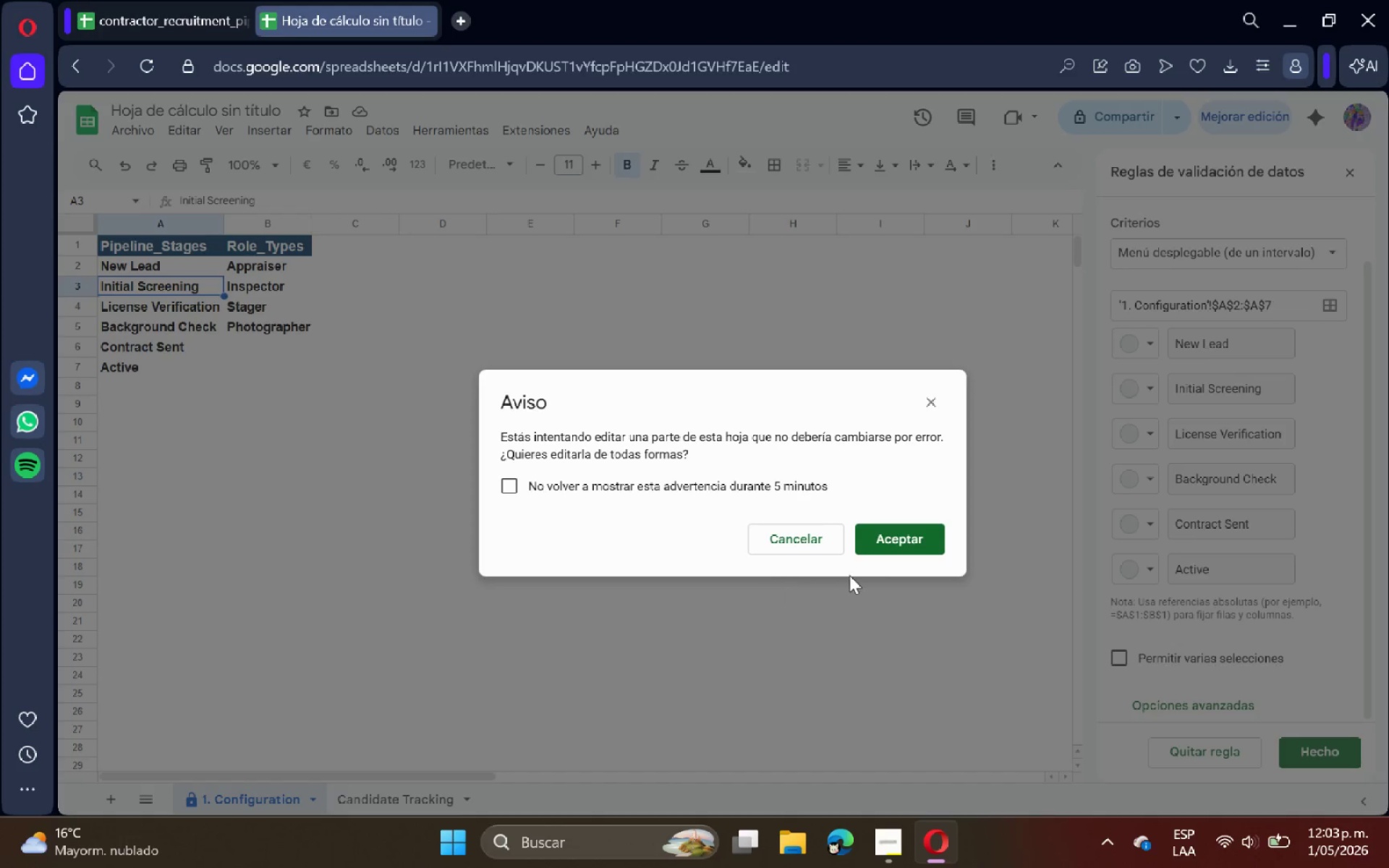 
left_click([896, 537])
 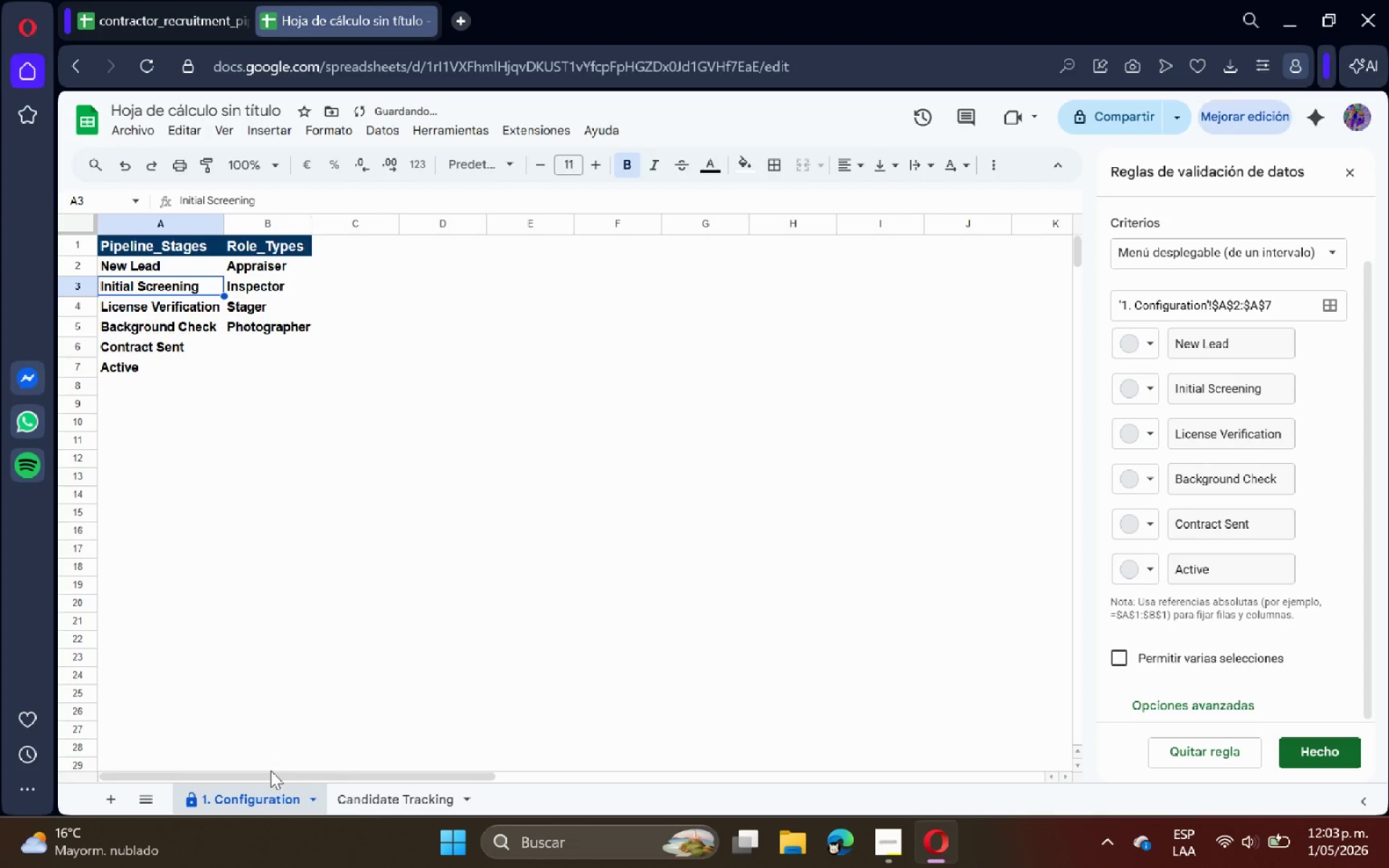 
left_click([362, 807])
 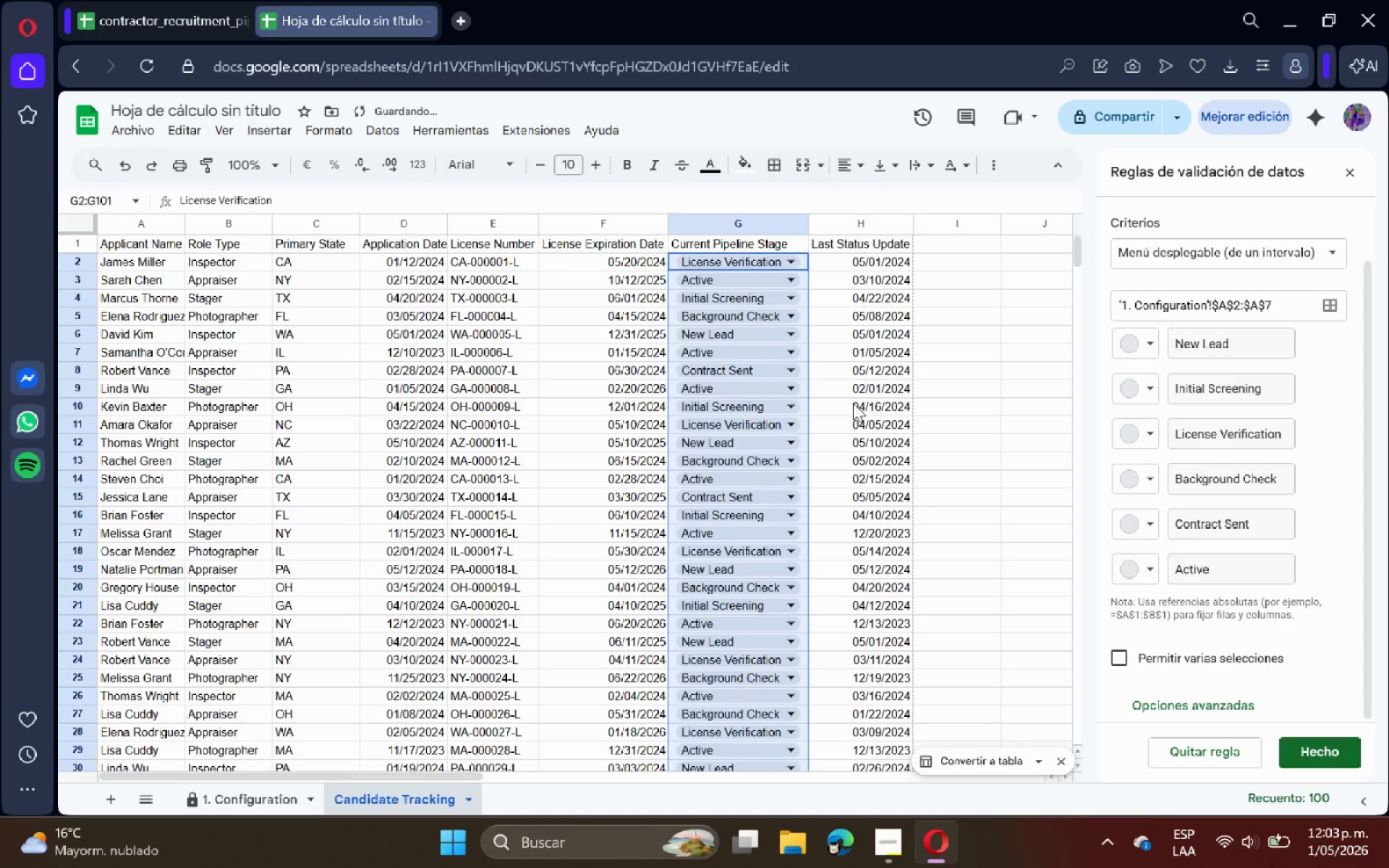 
left_click([904, 360])
 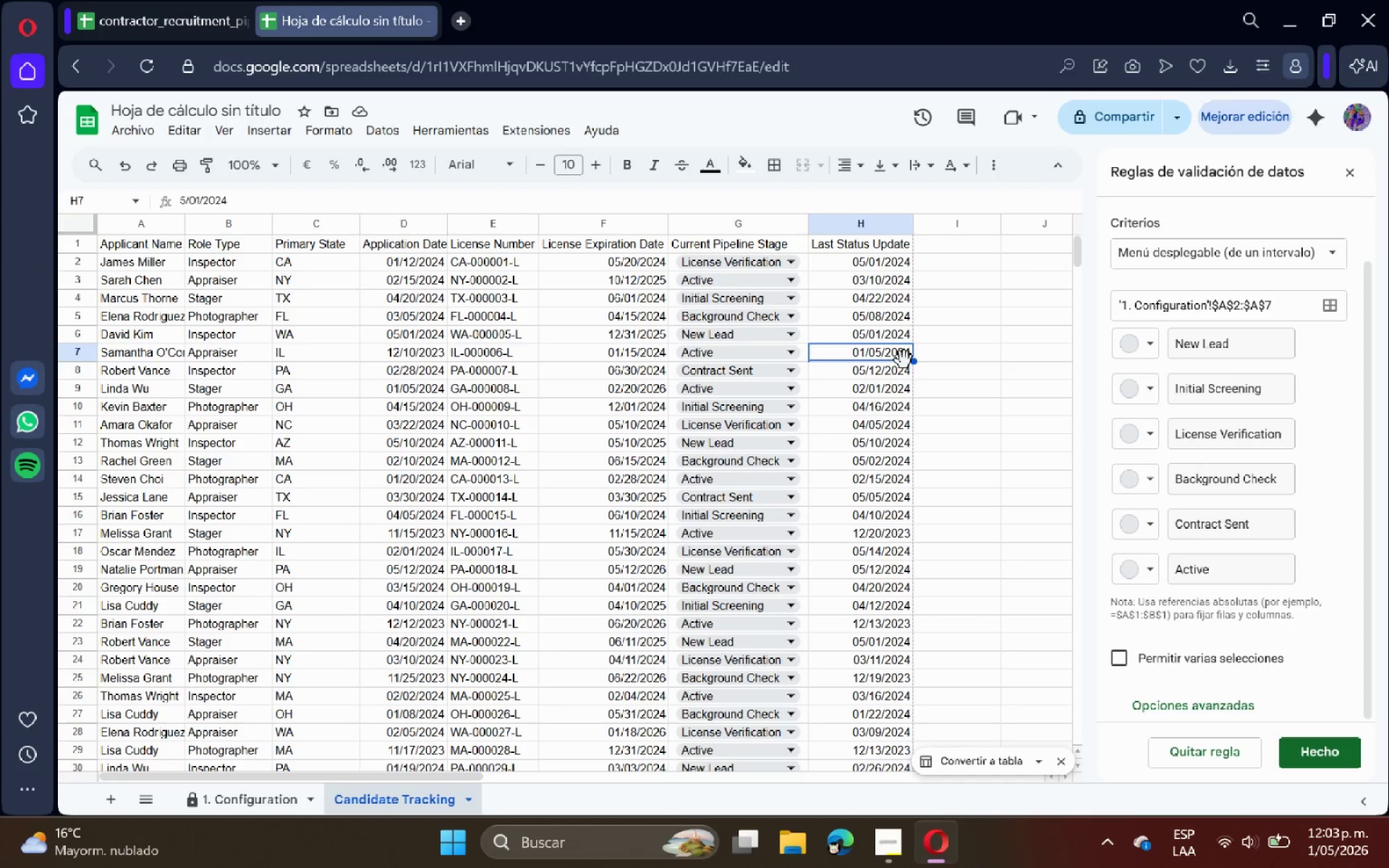 
wait(7.52)
 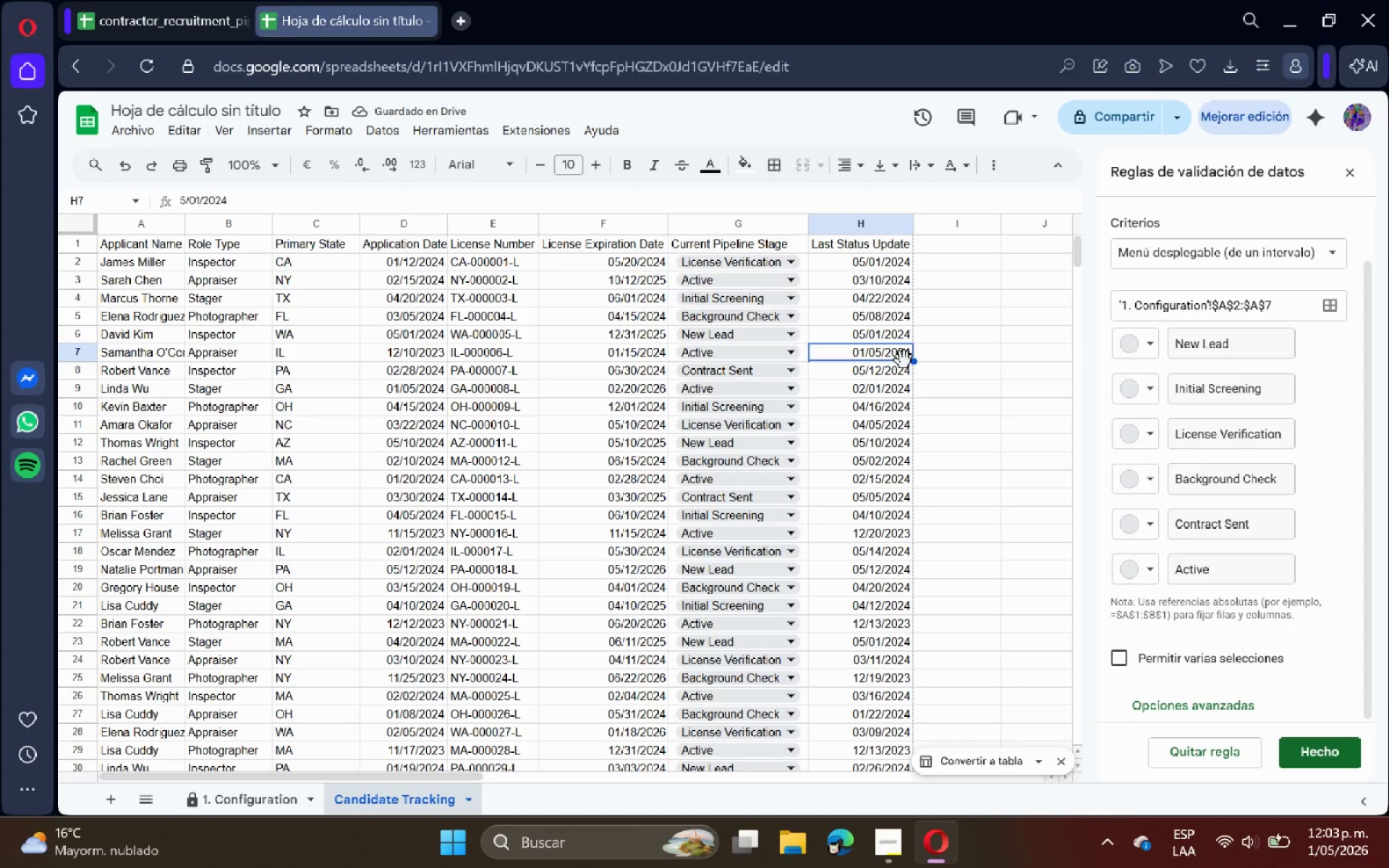 
left_click([234, 221])
 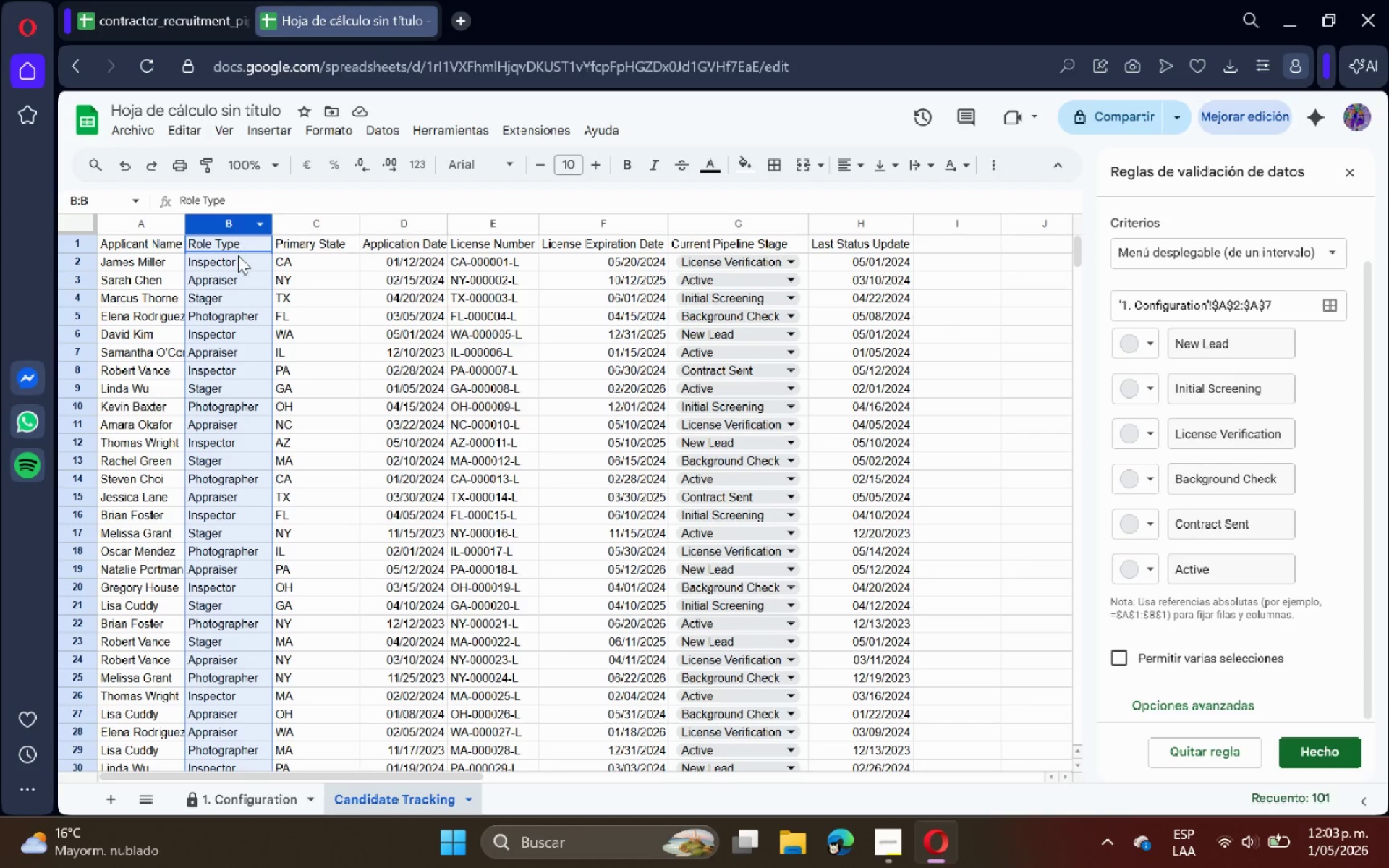 
left_click([228, 271])
 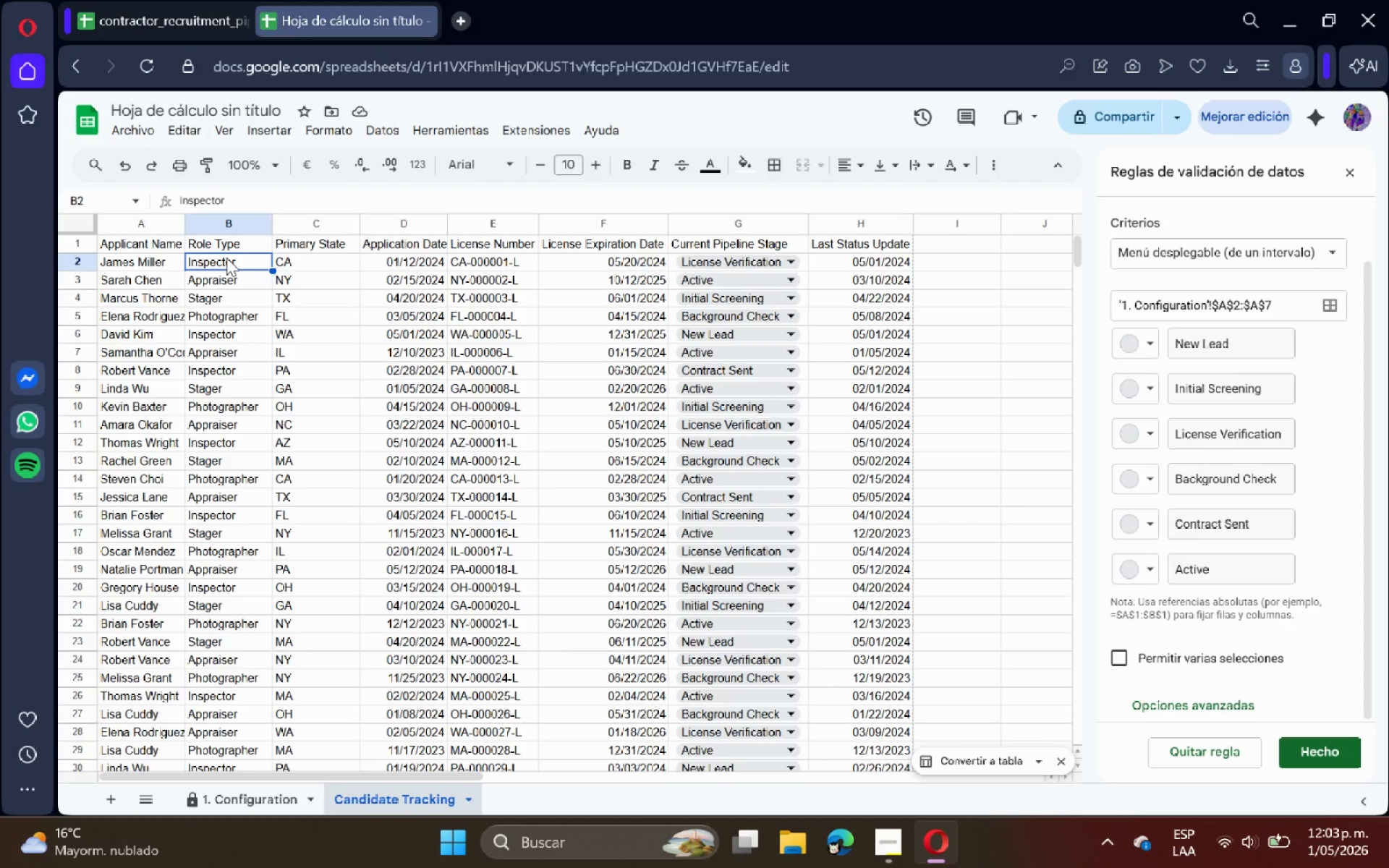 
key(Control+Shift+ArrowDown)
 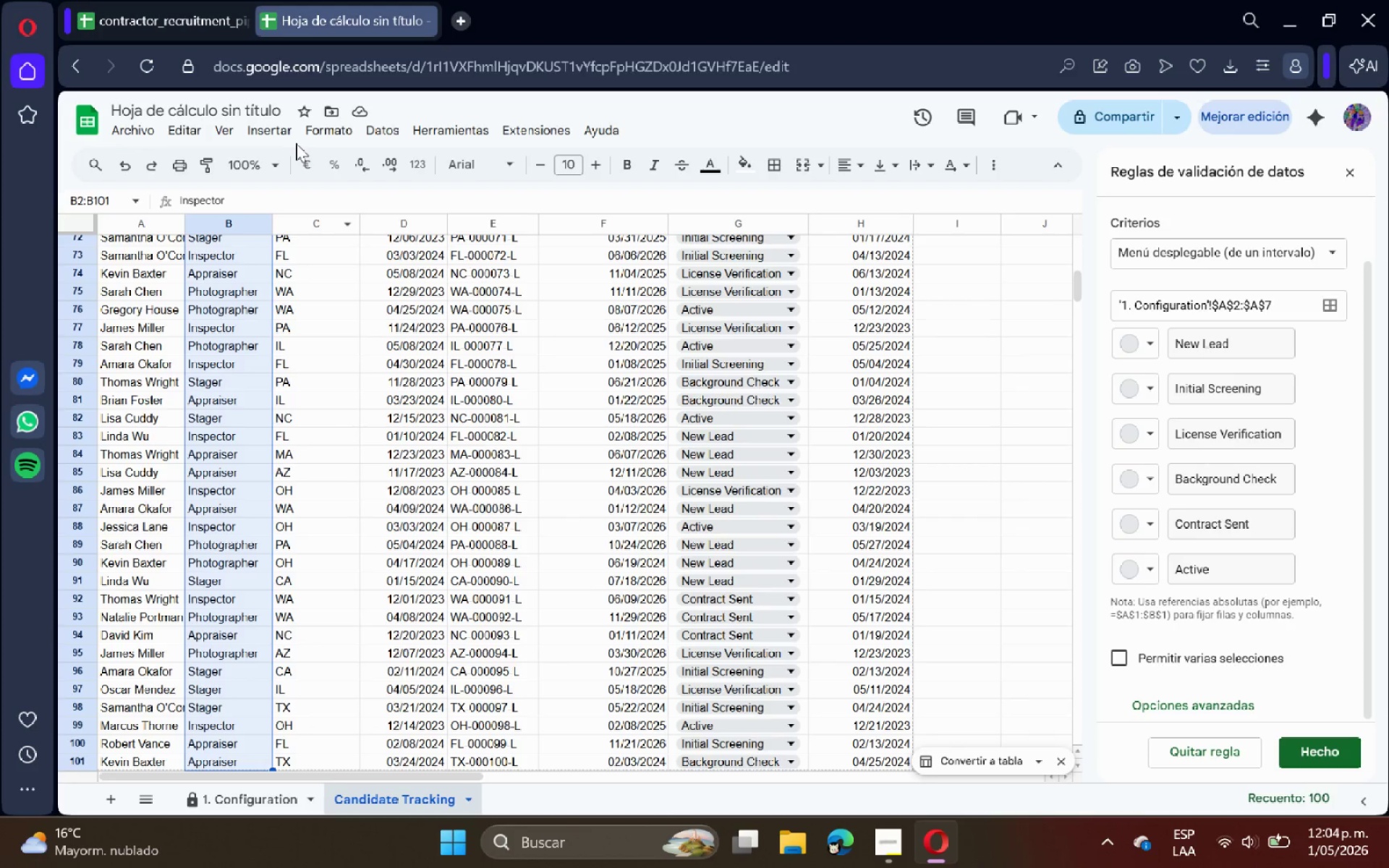 
left_click([394, 132])
 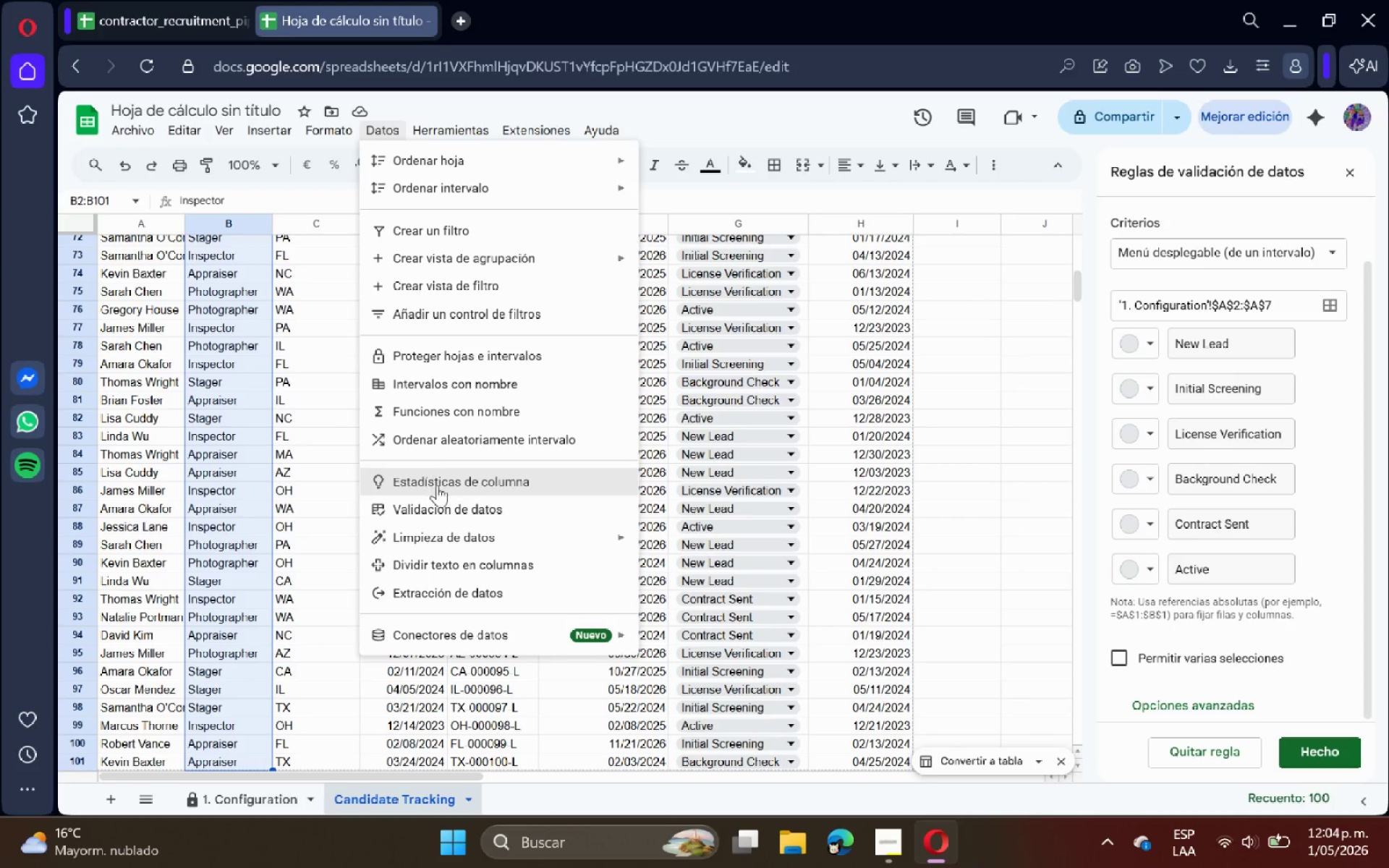 
left_click([439, 510])
 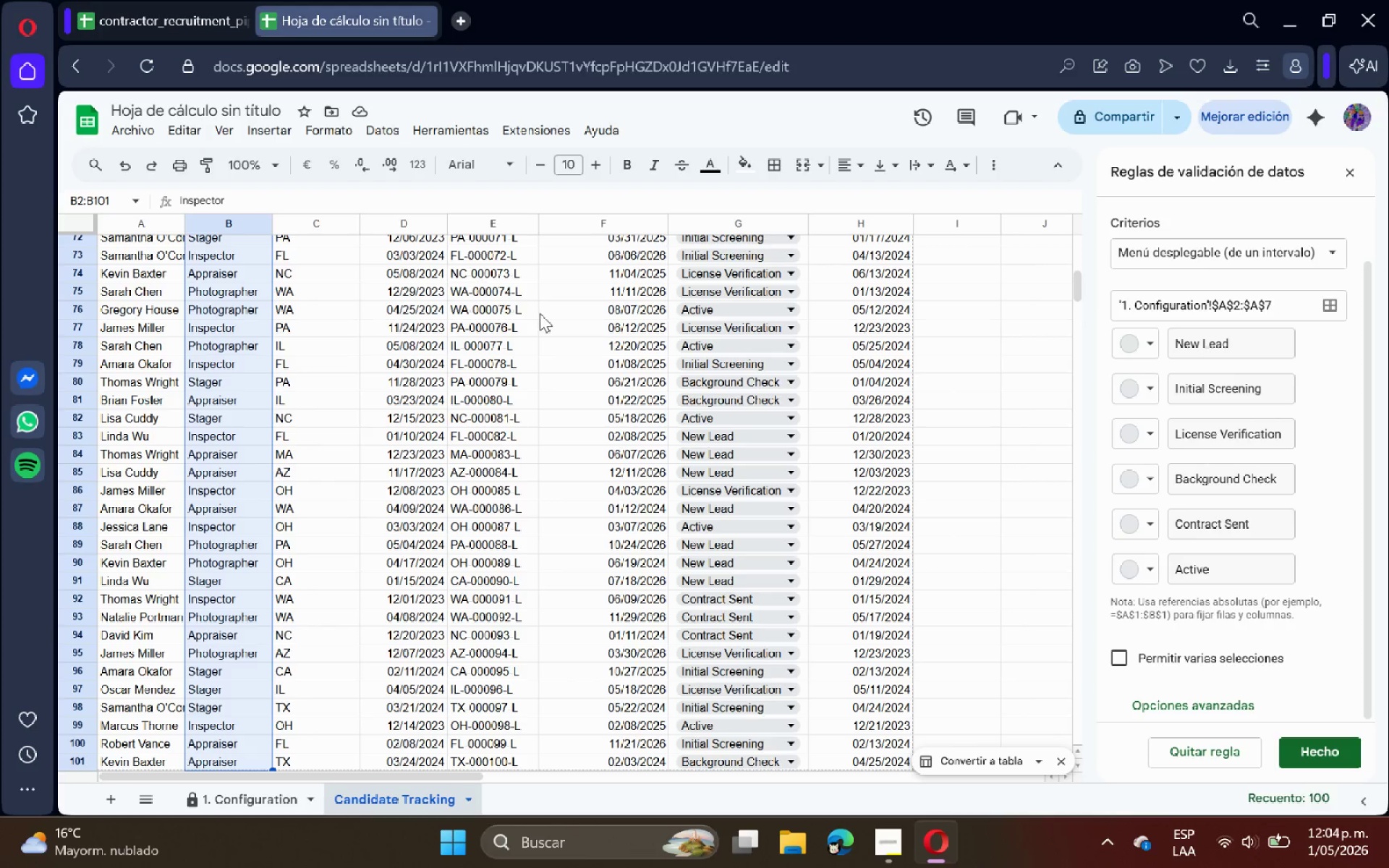 
scroll: coordinate [1196, 376], scroll_direction: up, amount: 11.0
 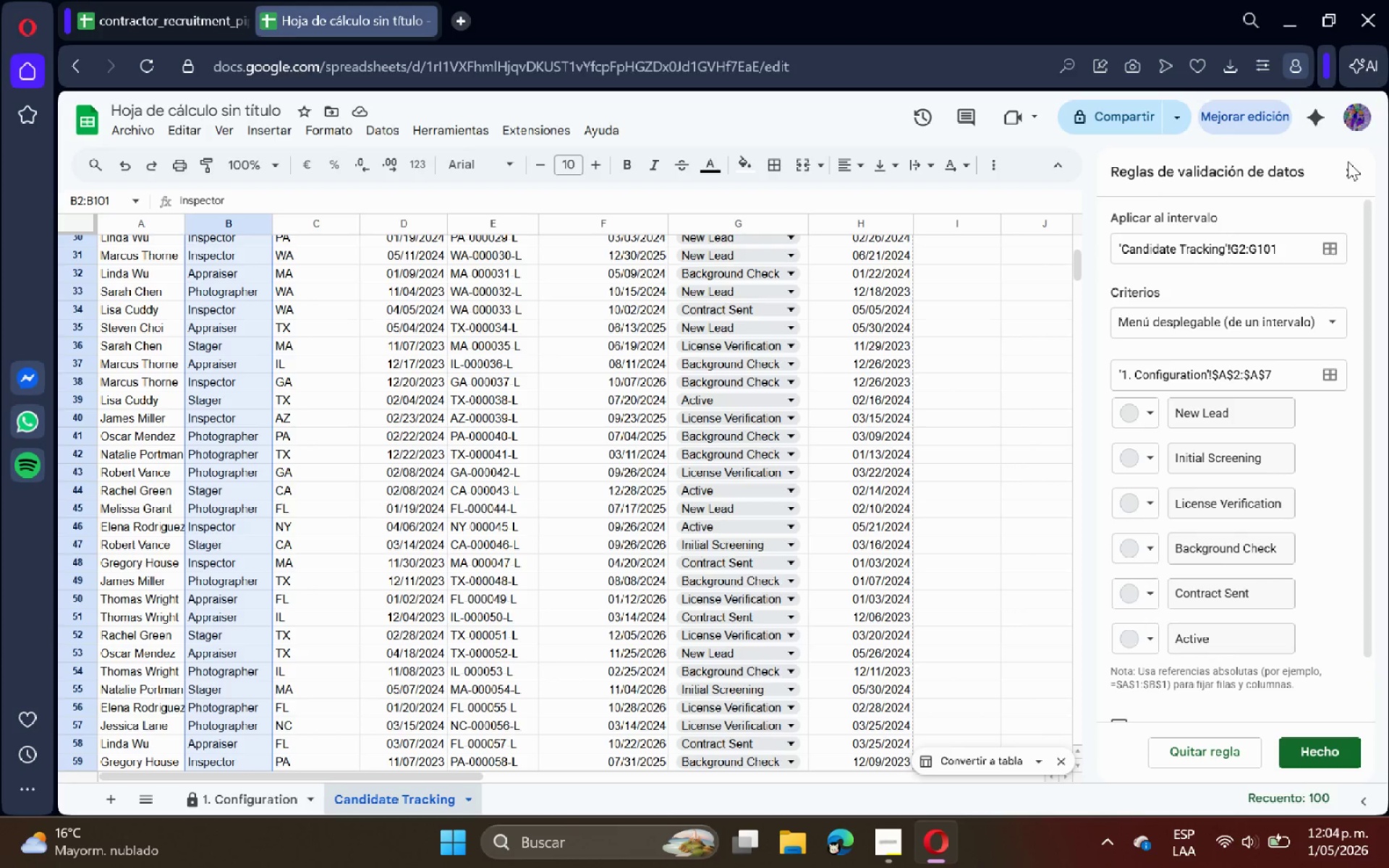 
double_click([1349, 169])
 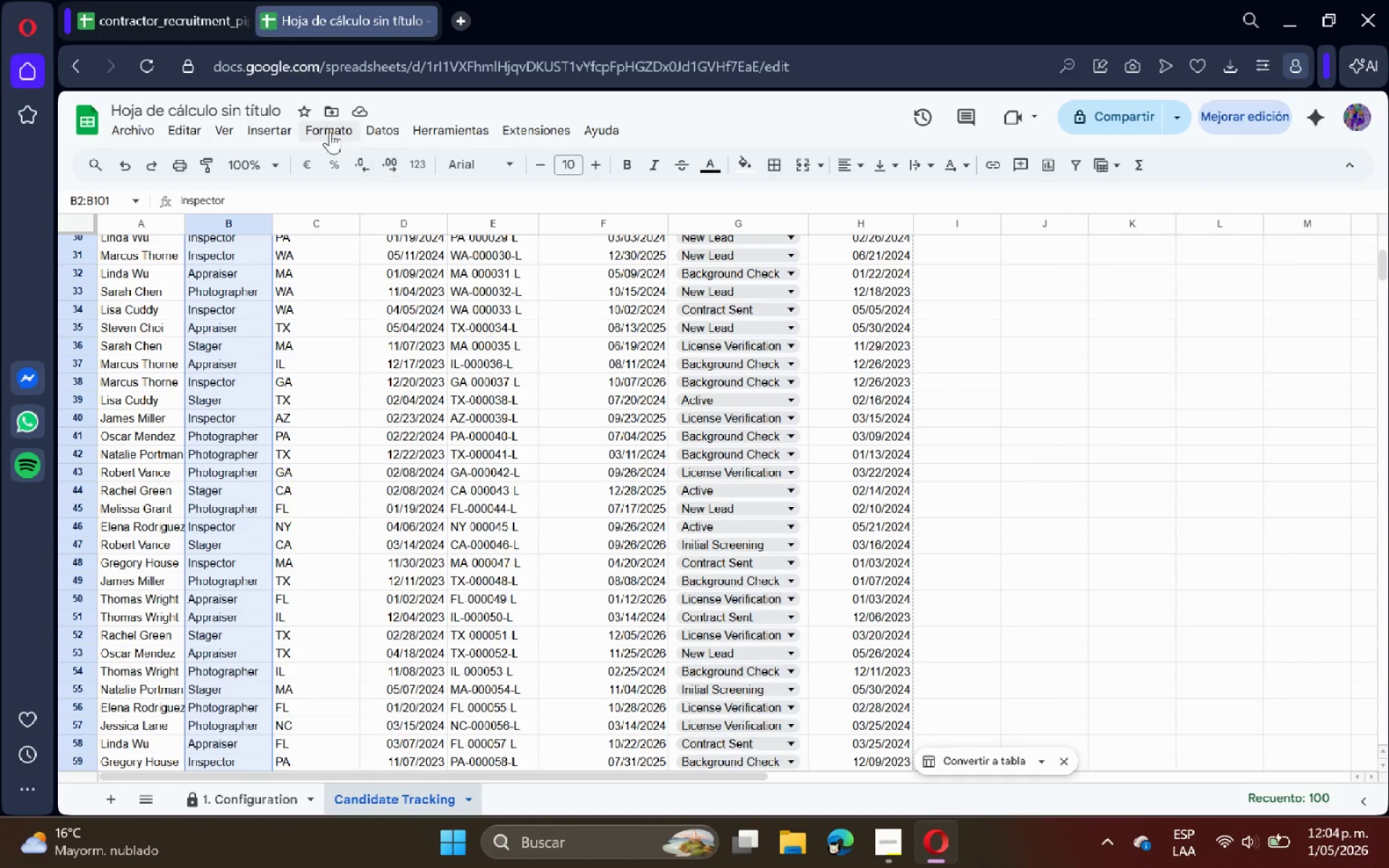 
left_click([377, 132])
 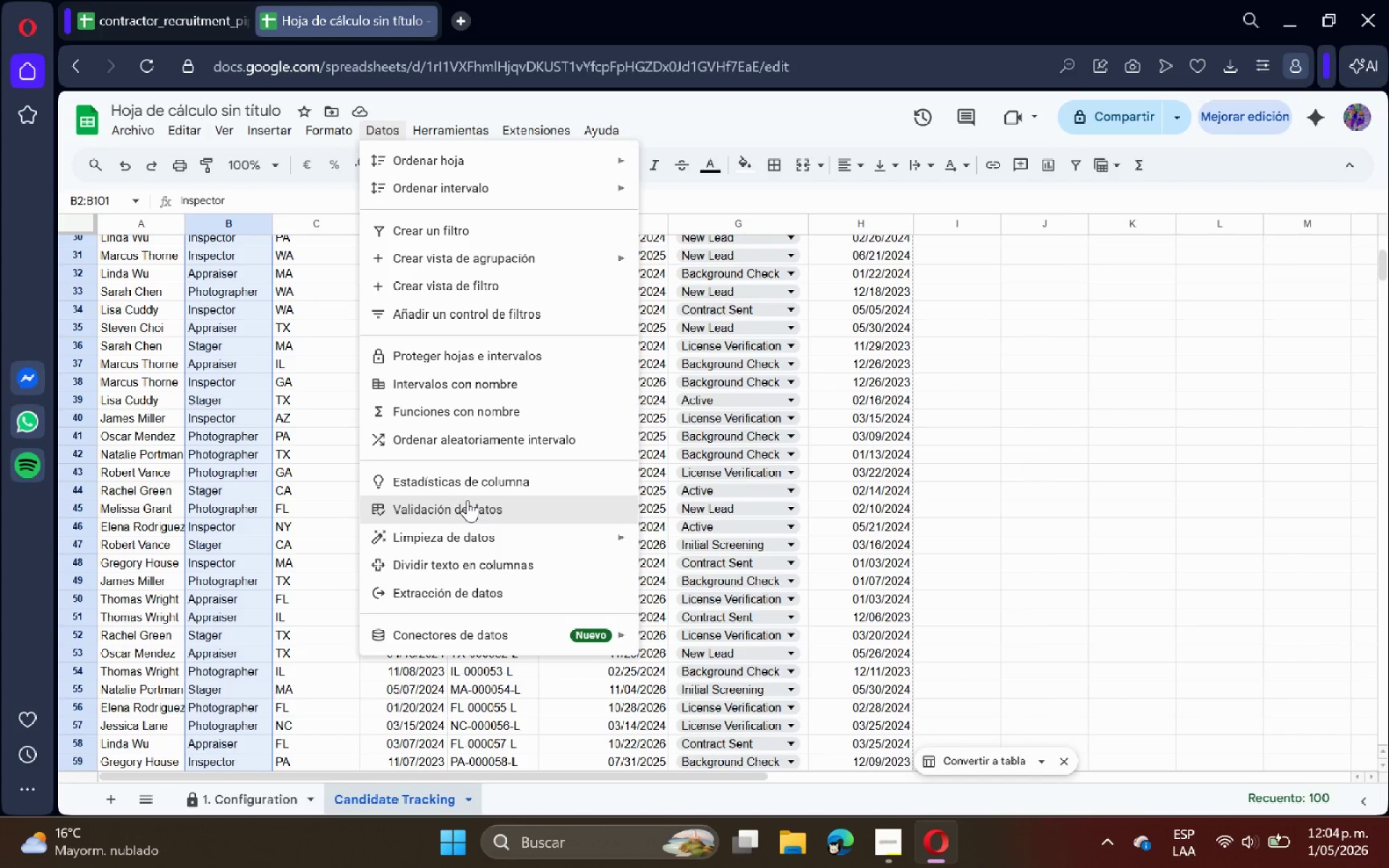 
left_click([468, 502])
 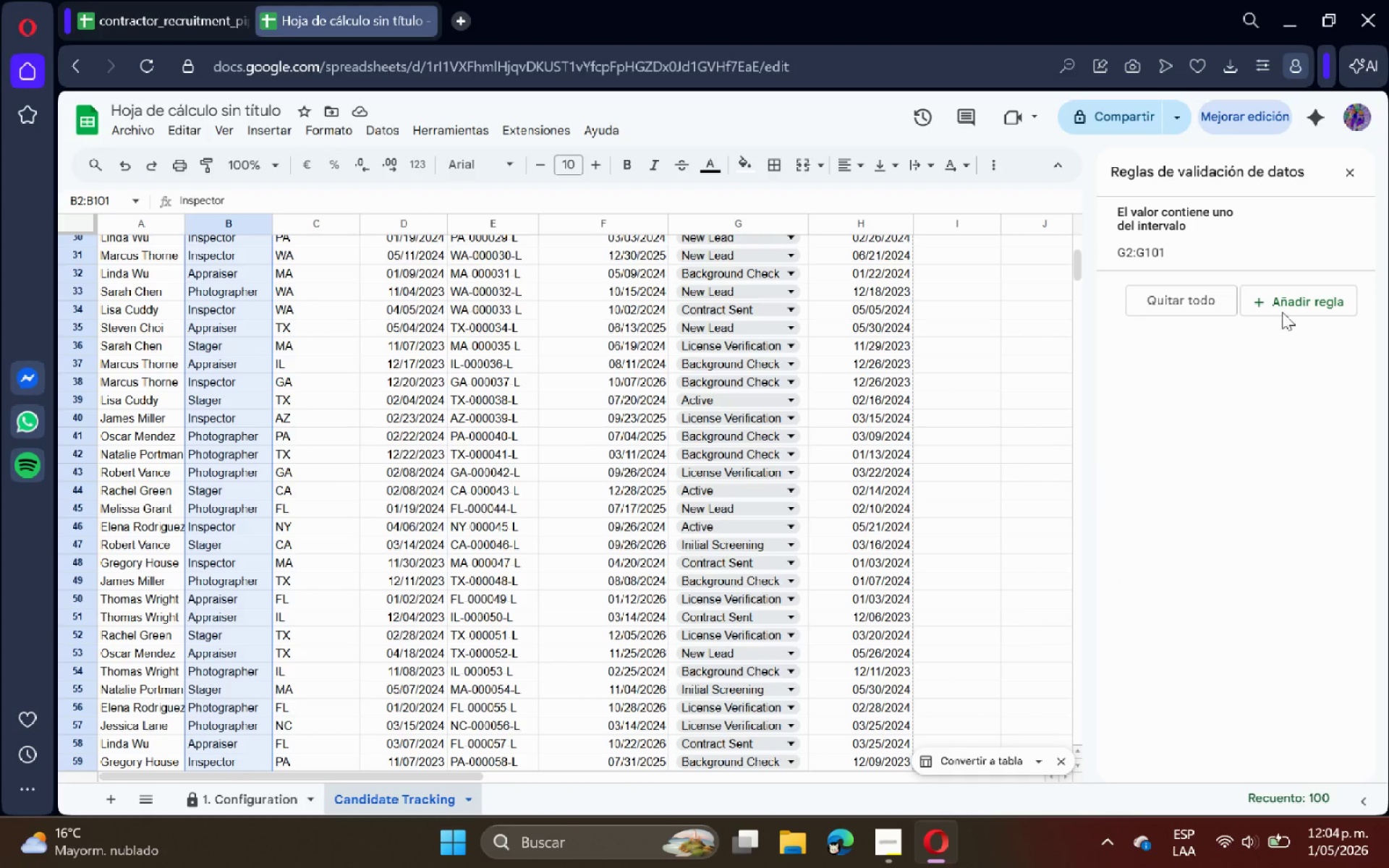 
left_click([1295, 293])
 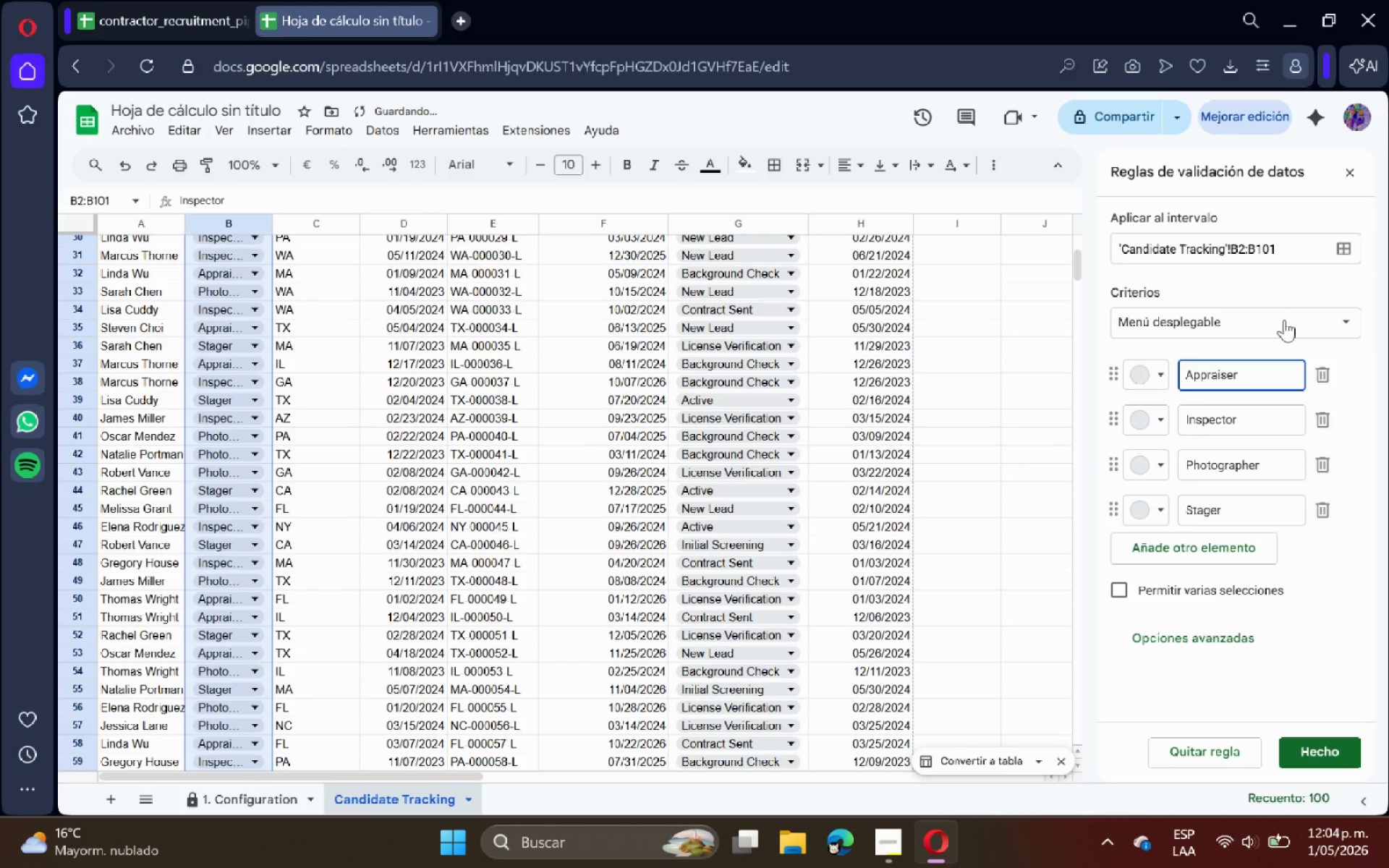 
left_click([1275, 327])
 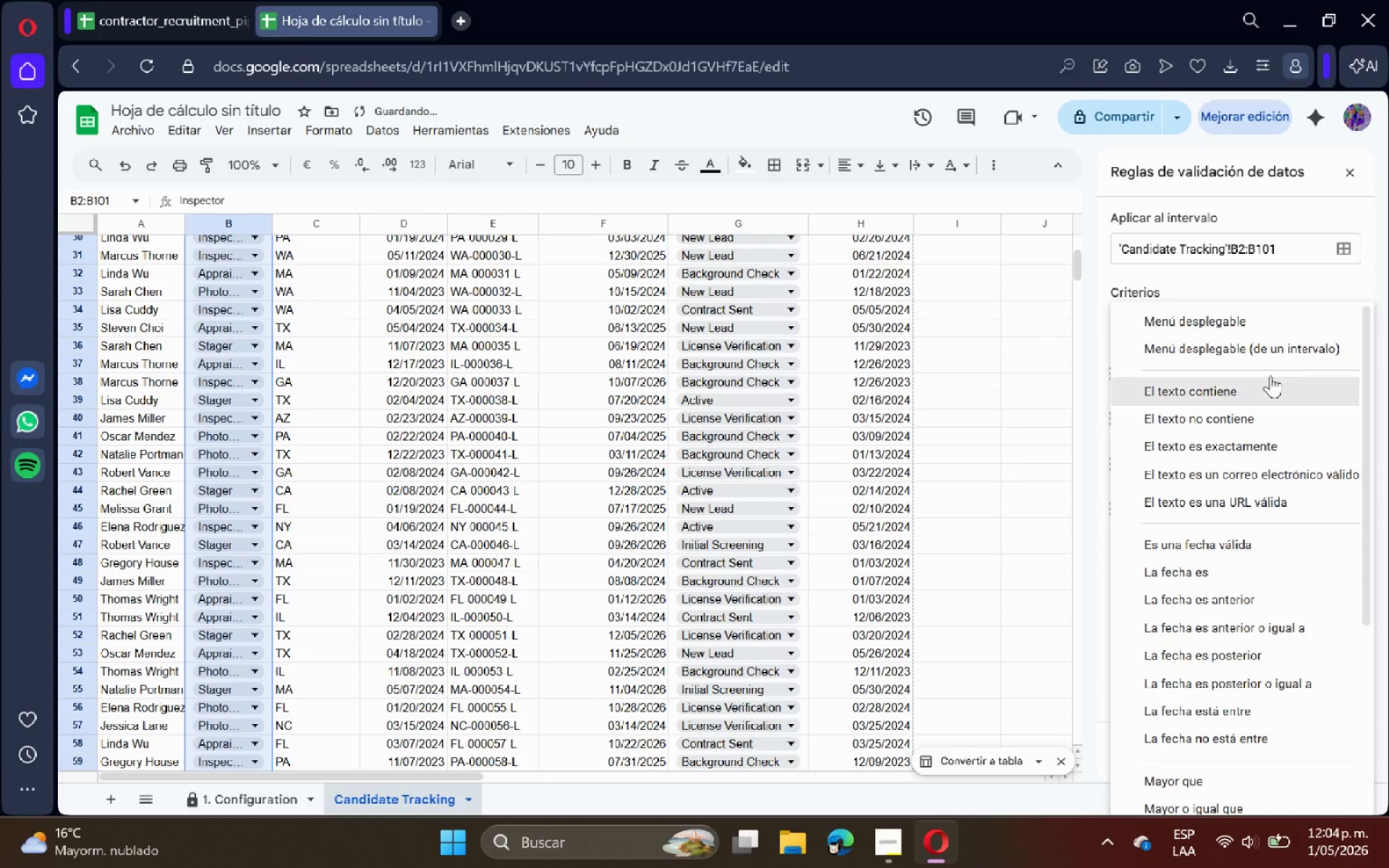 
left_click([1273, 357])
 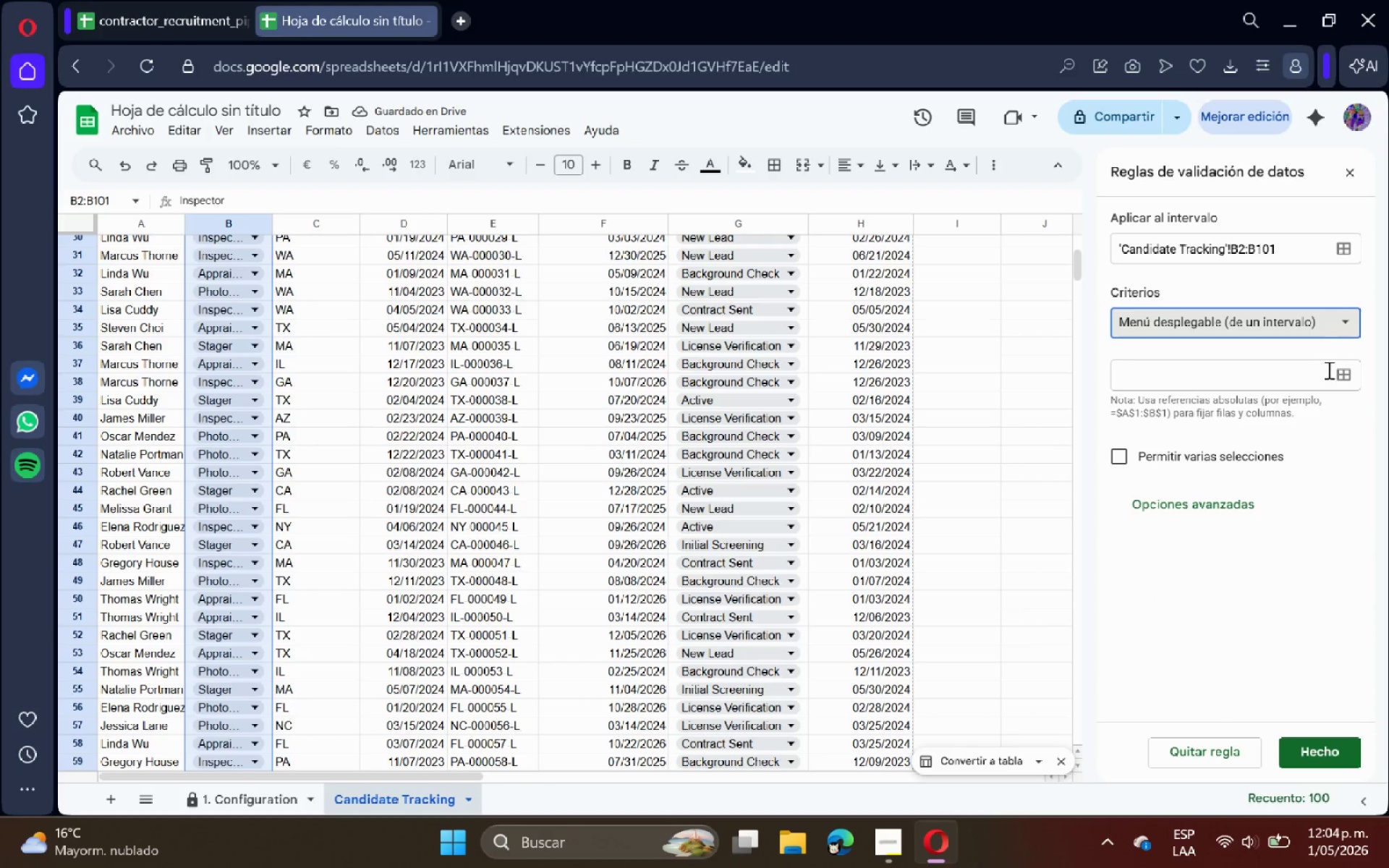 
left_click([1335, 373])
 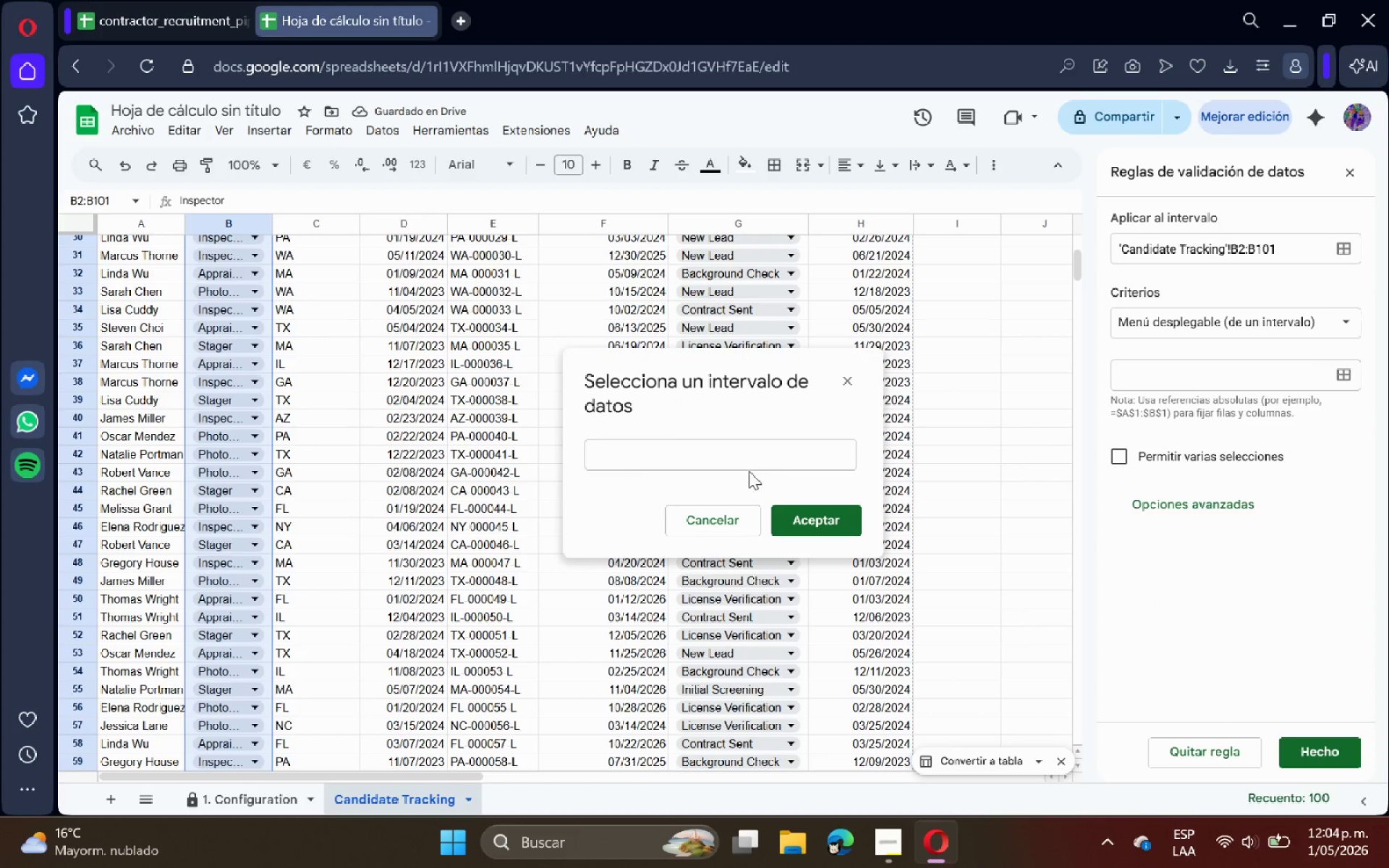 
double_click([724, 454])
 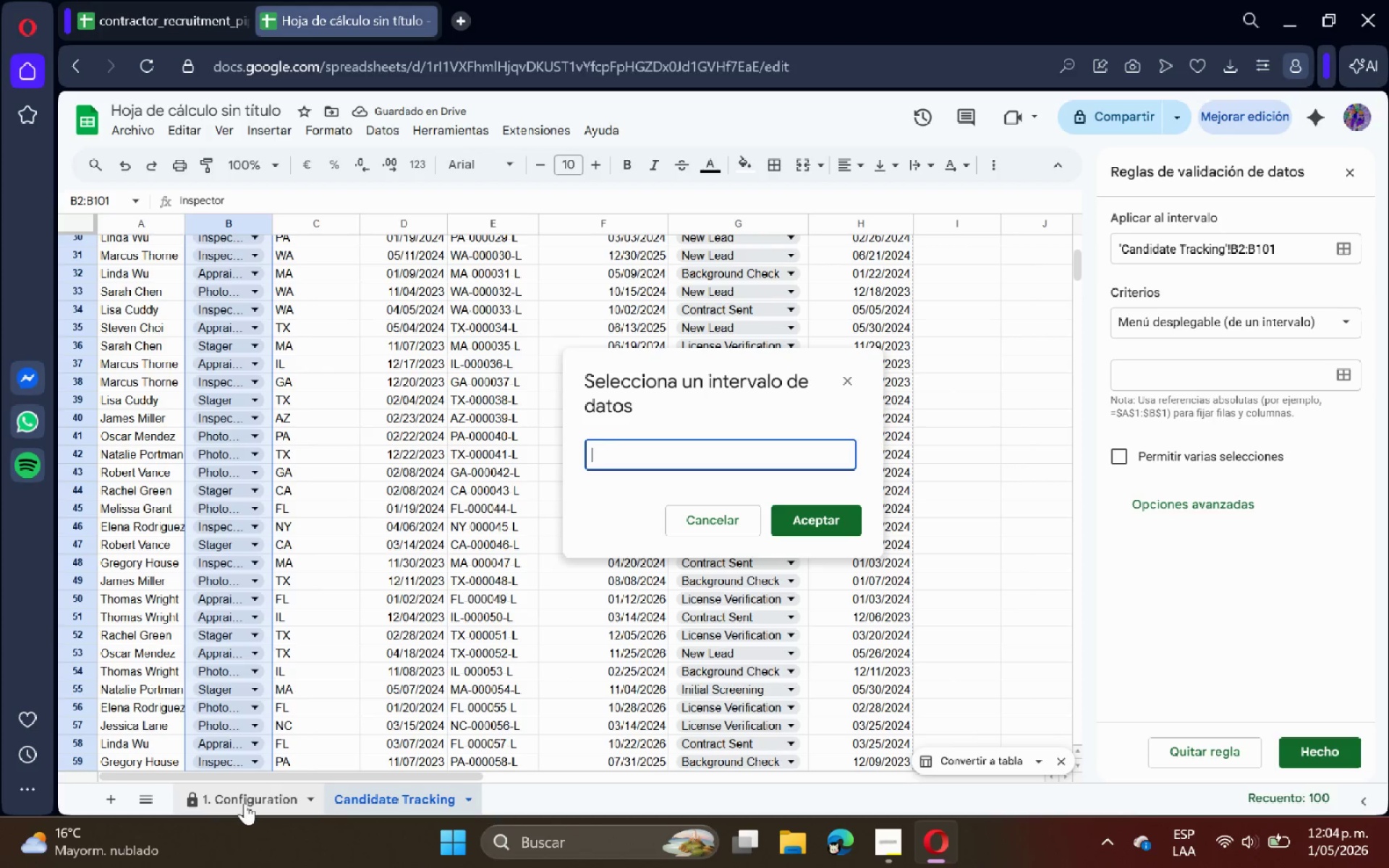 
left_click([241, 801])
 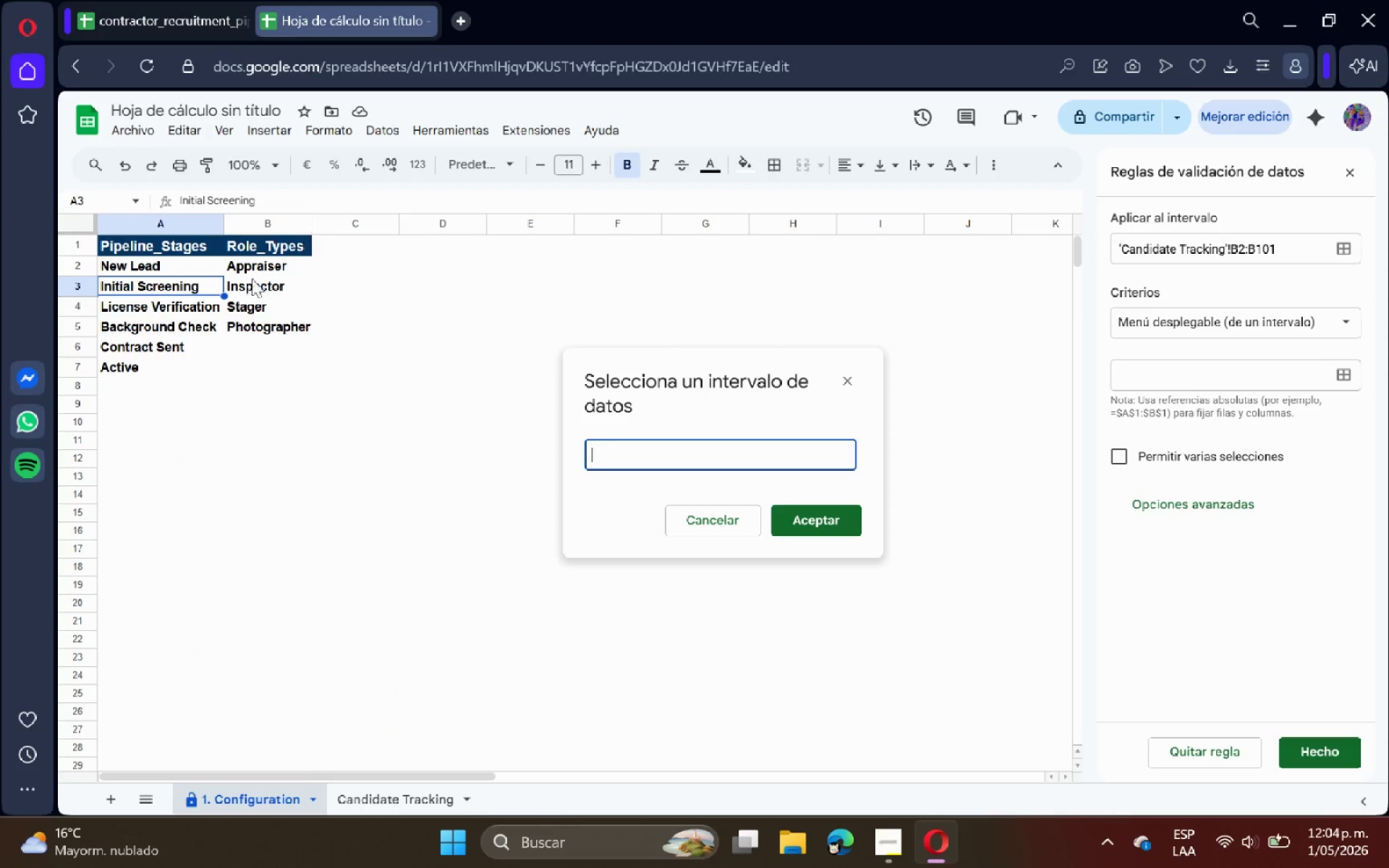 
left_click_drag(start_coordinate=[258, 260], to_coordinate=[272, 321])
 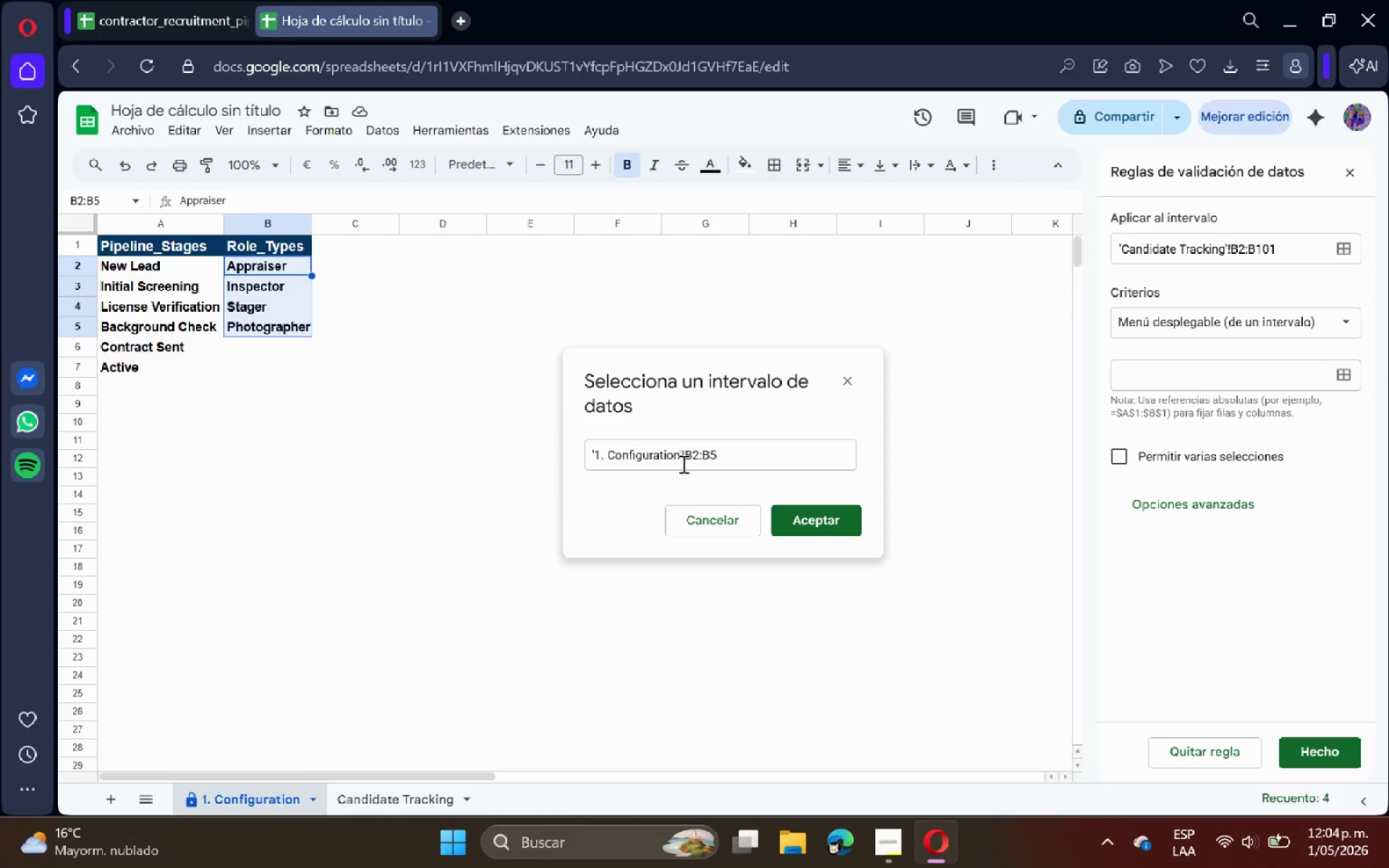 
left_click([684, 464])
 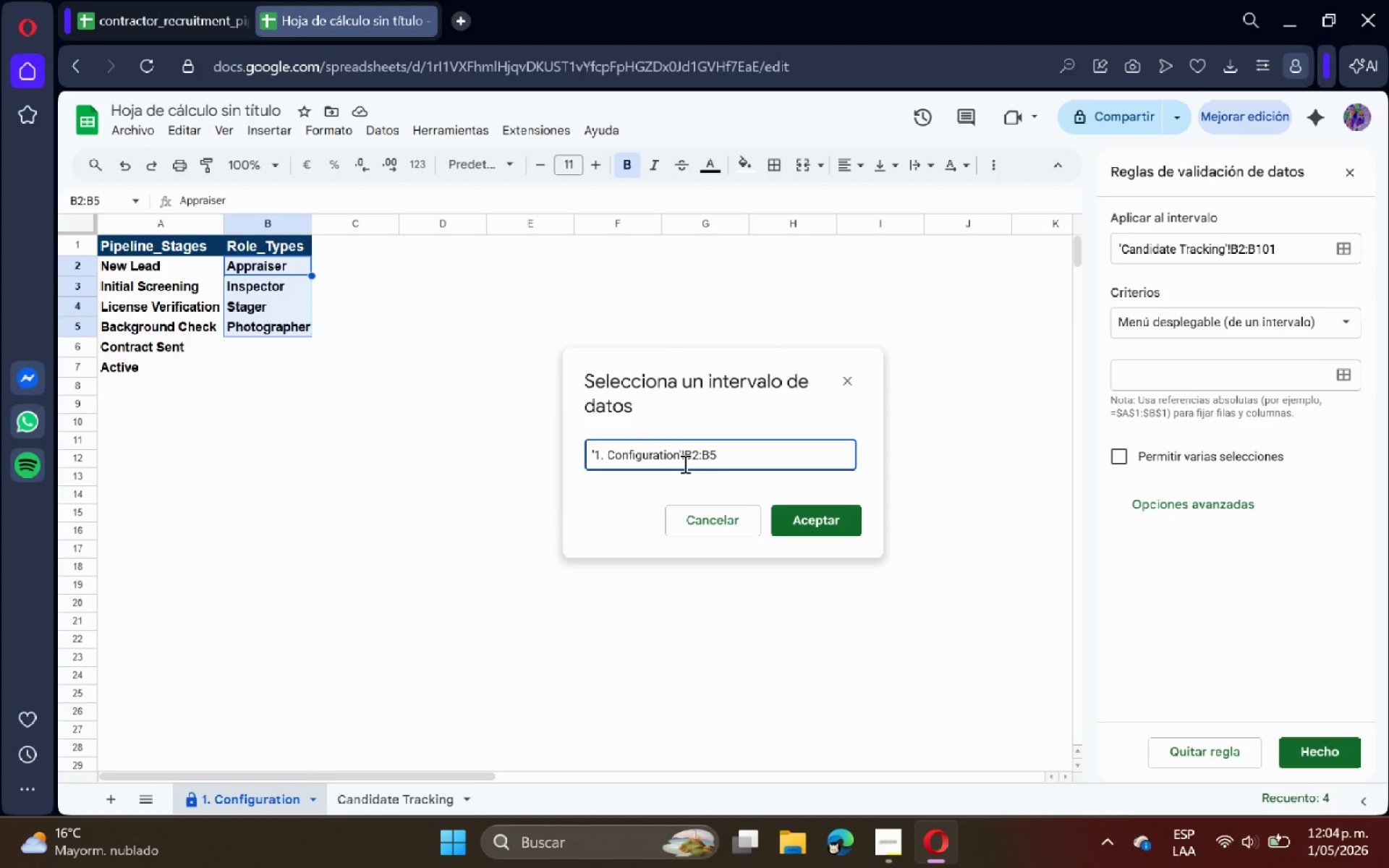 
key(Shift+ShiftRight)
 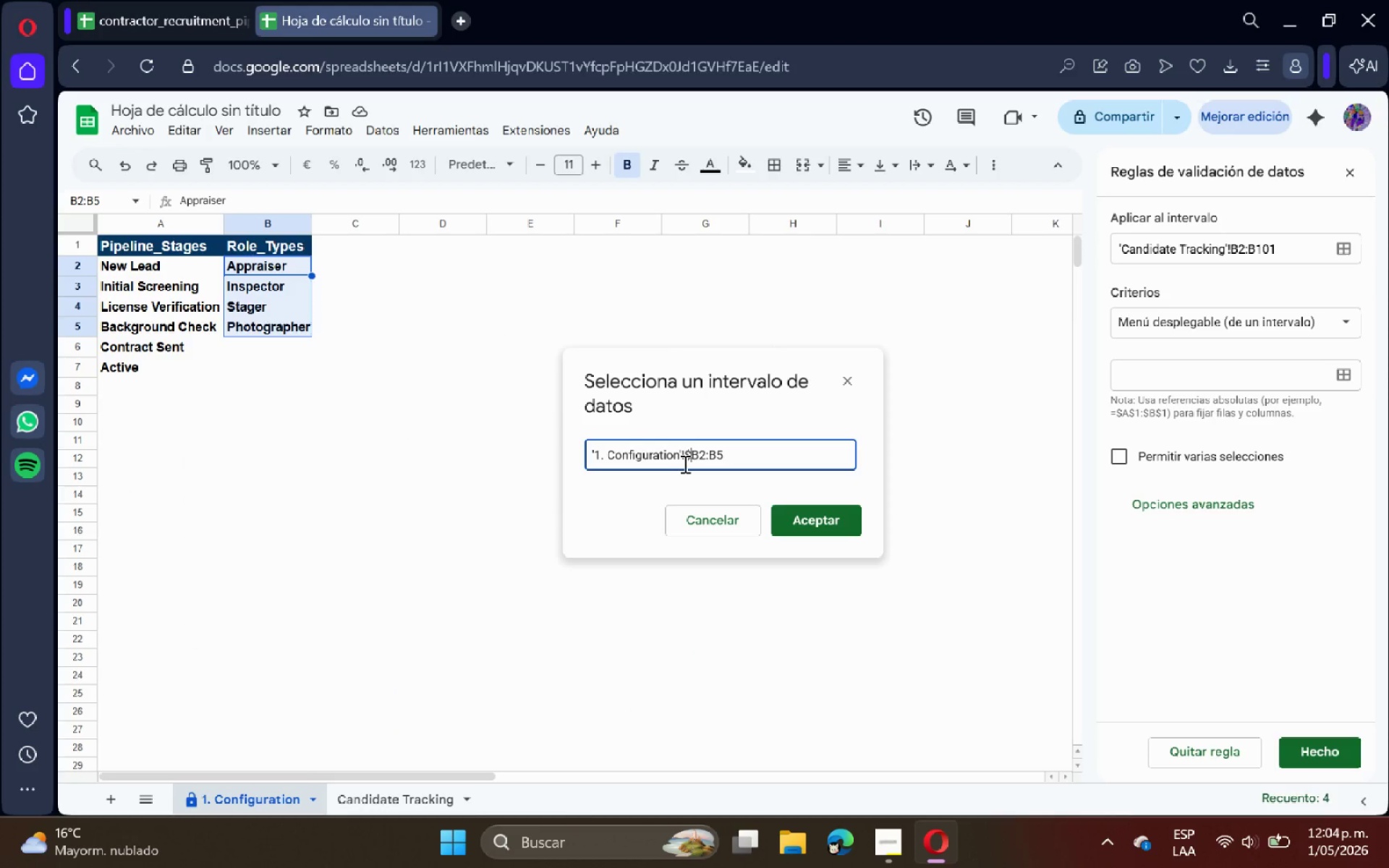 
key(Shift+4)
 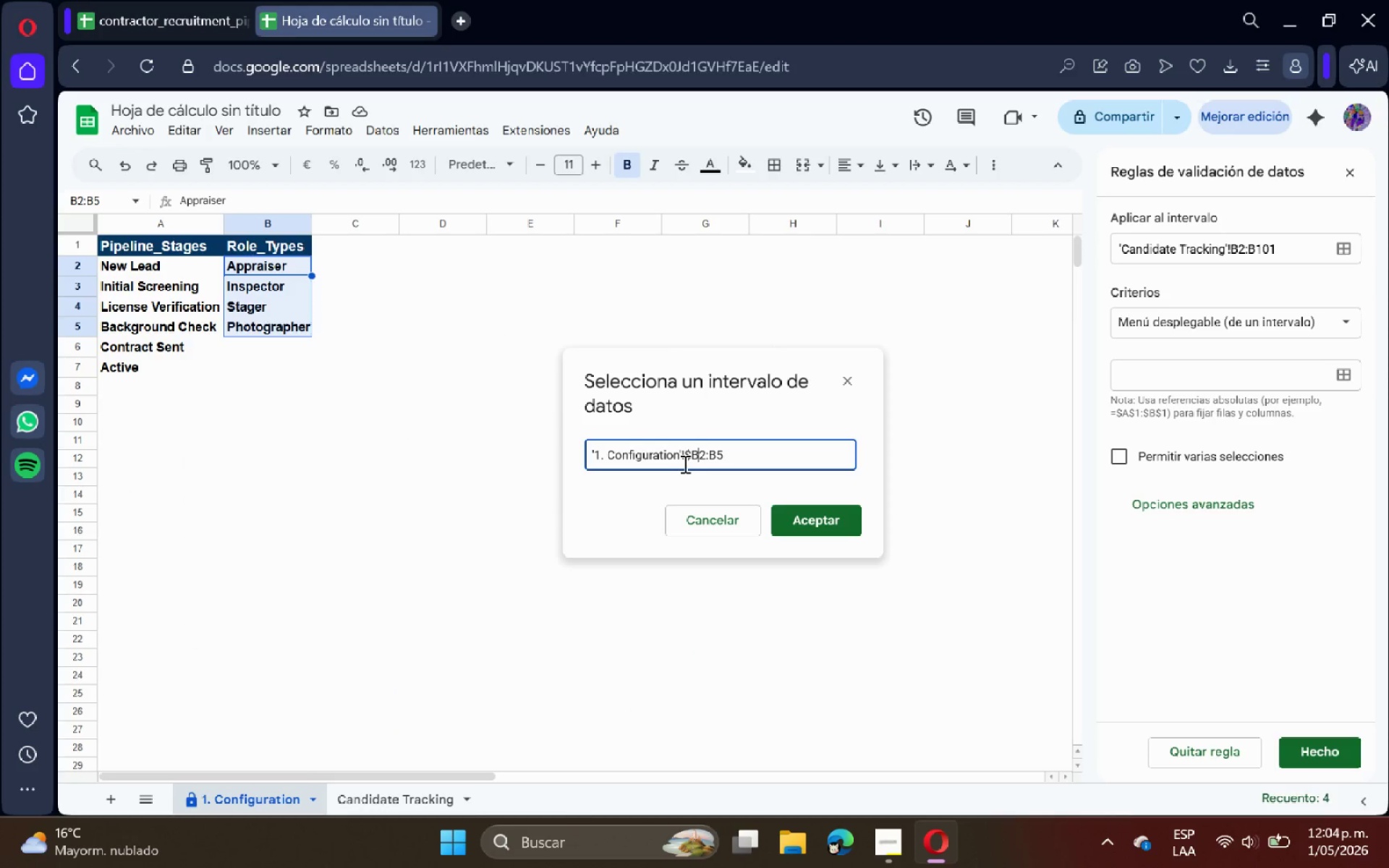 
key(ArrowRight)
 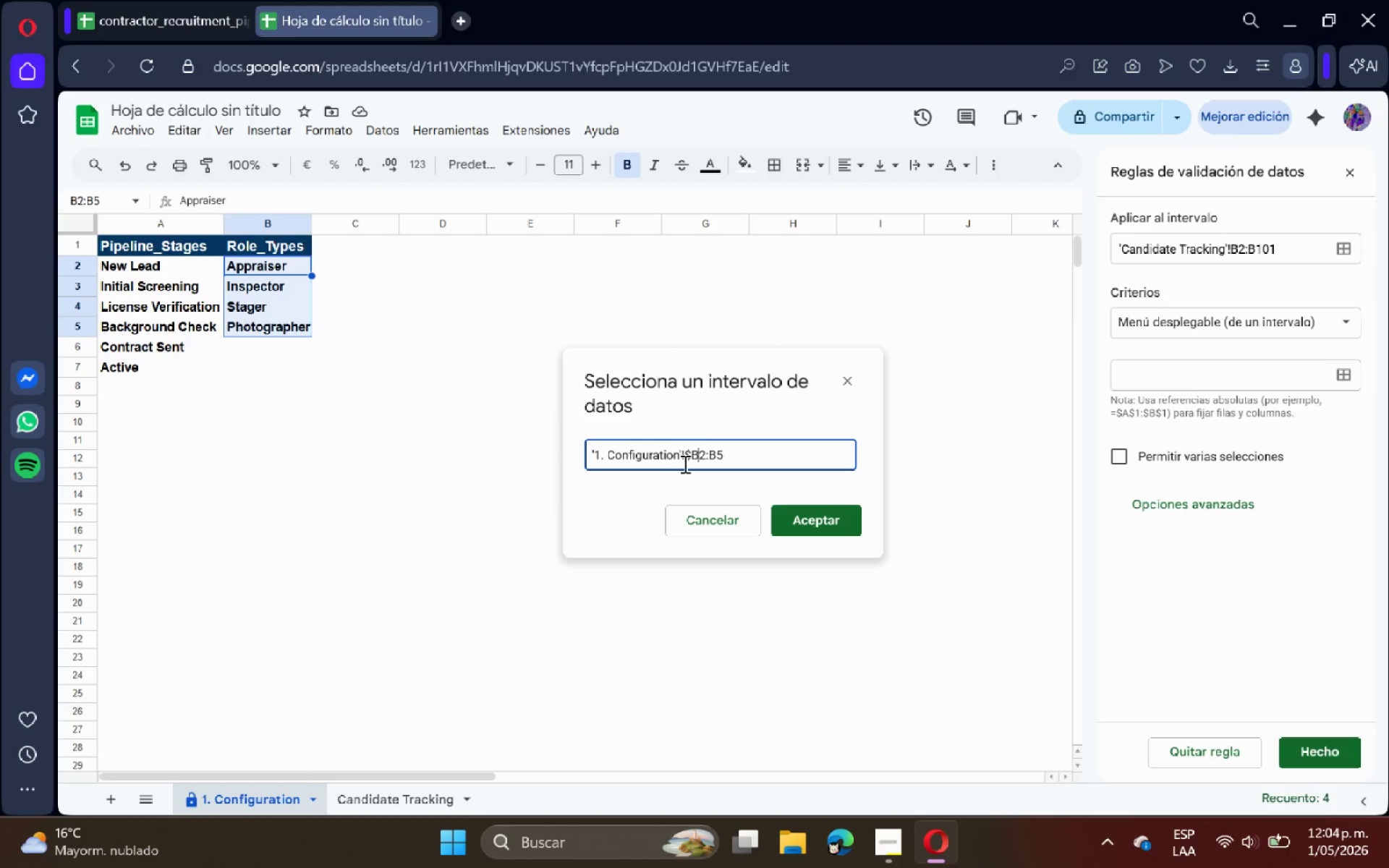 
key(Shift+ShiftRight)
 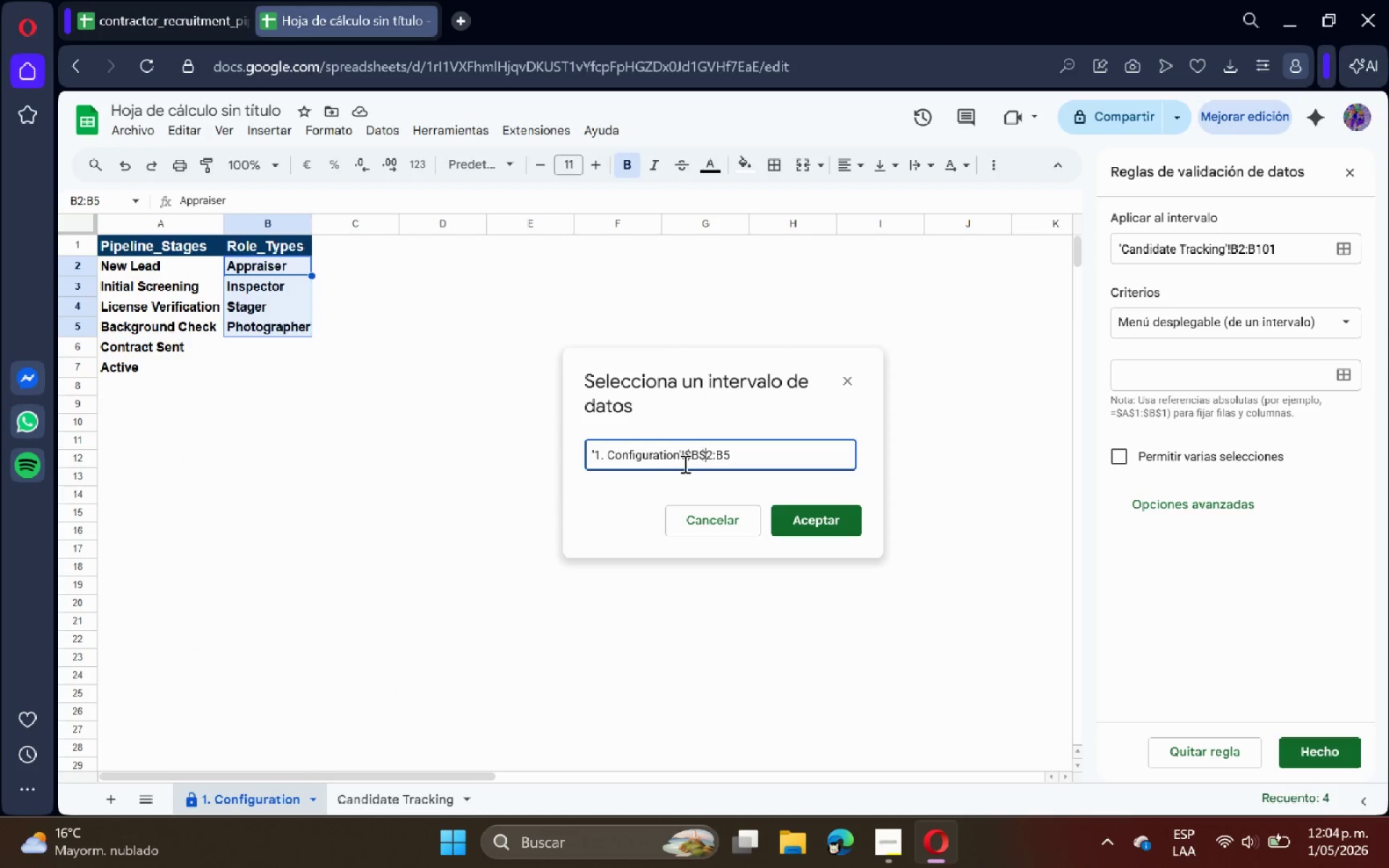 
key(Shift+4)
 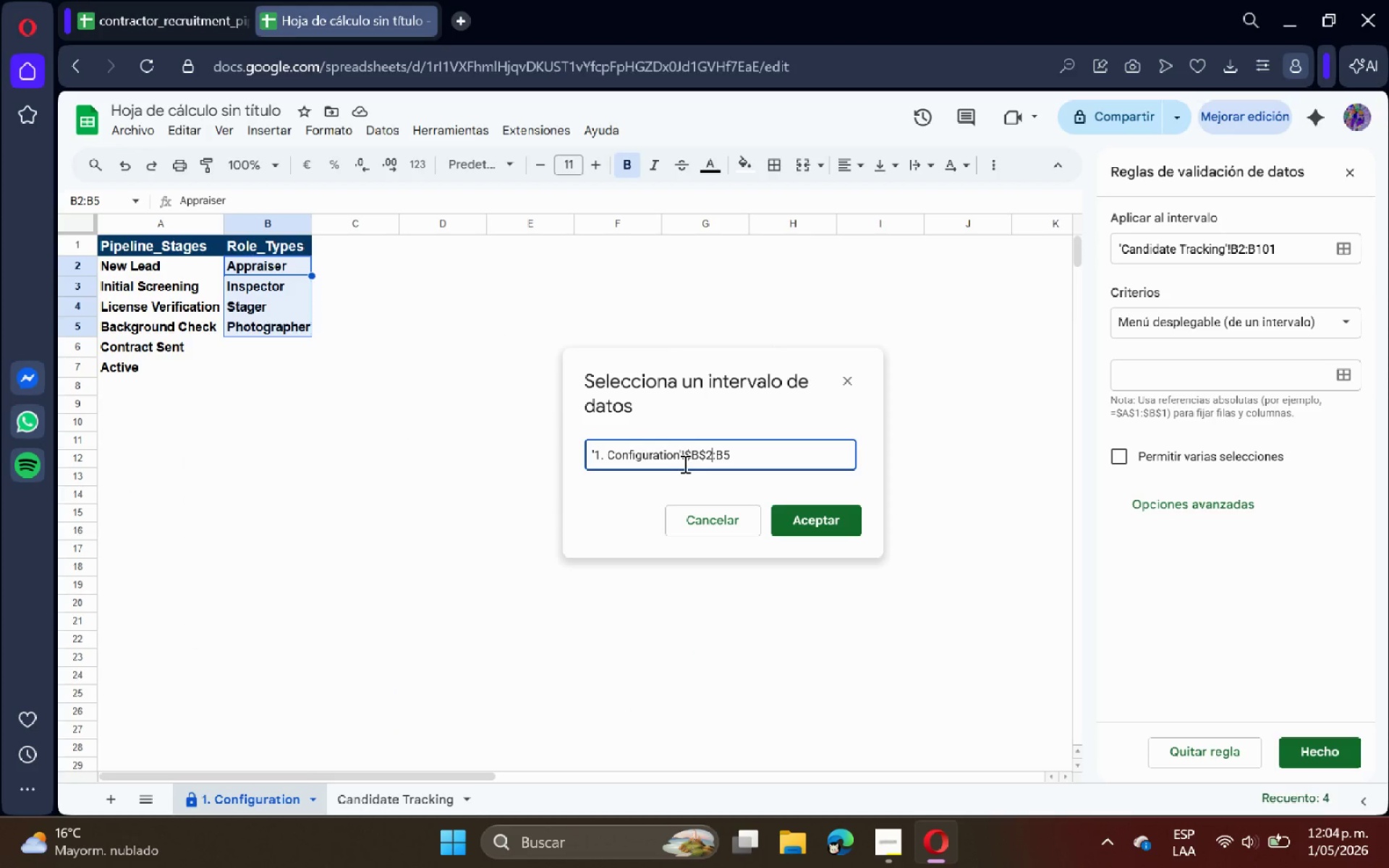 
key(ArrowRight)
 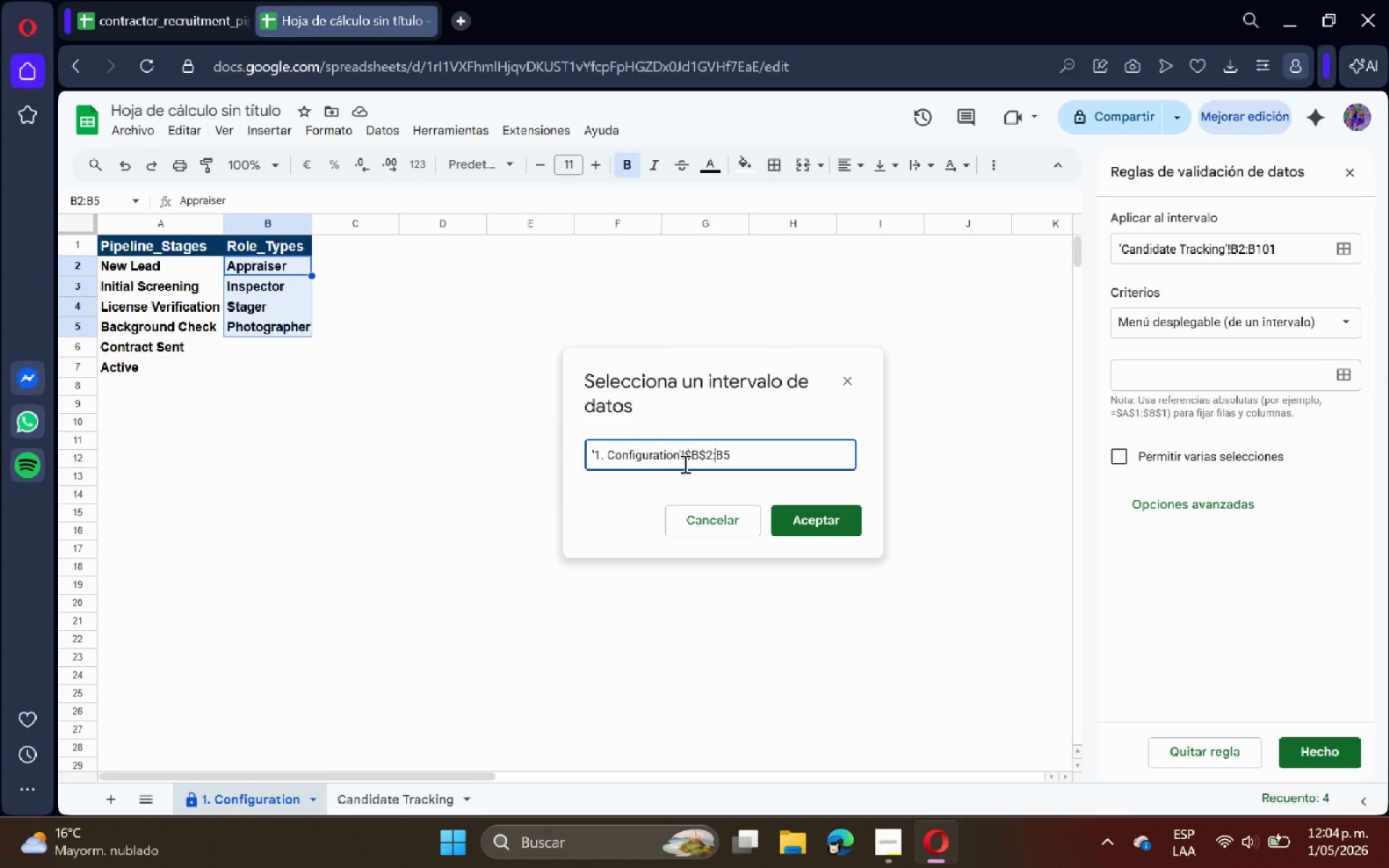 
key(ArrowRight)
 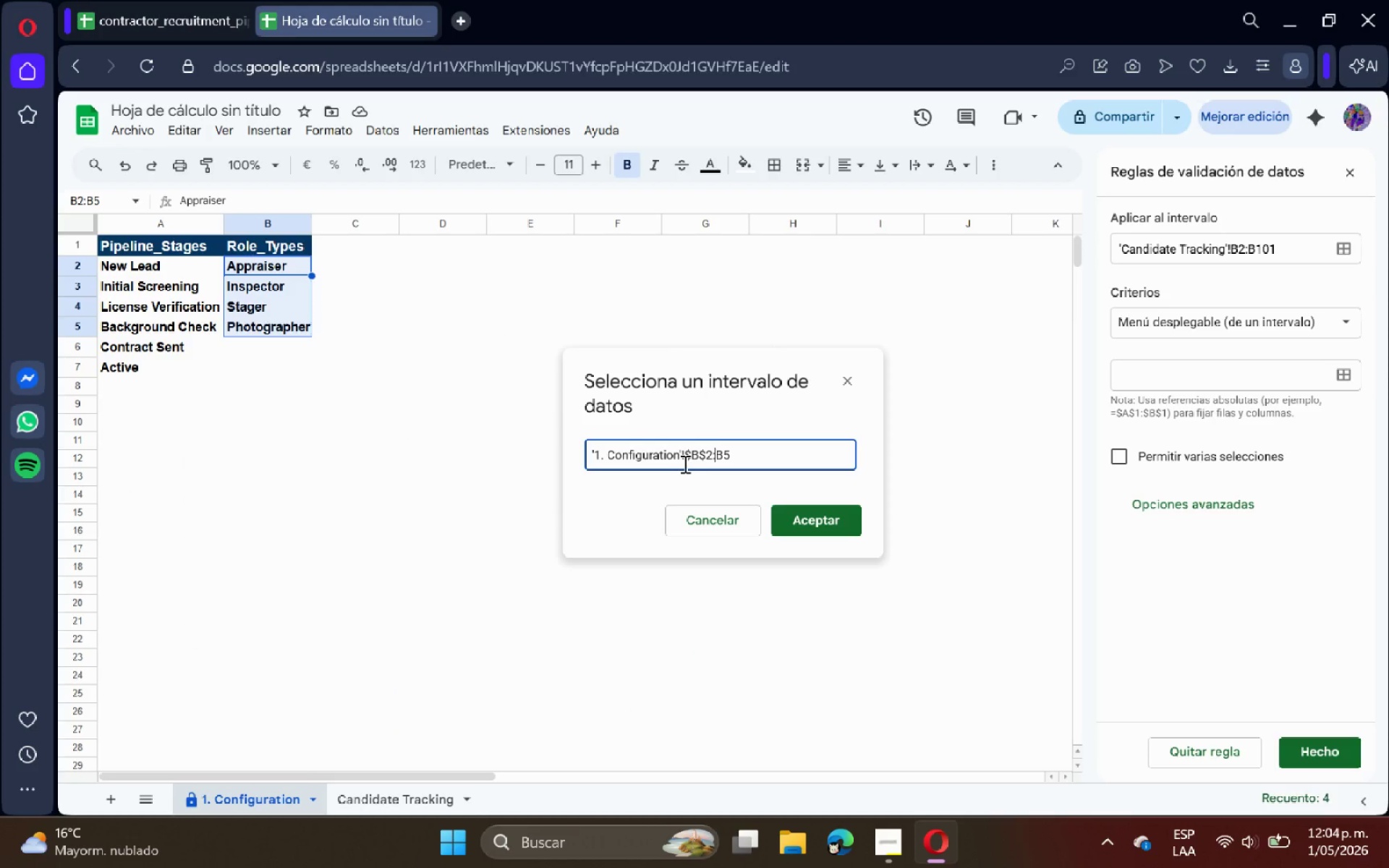 
key(Shift+ShiftRight)
 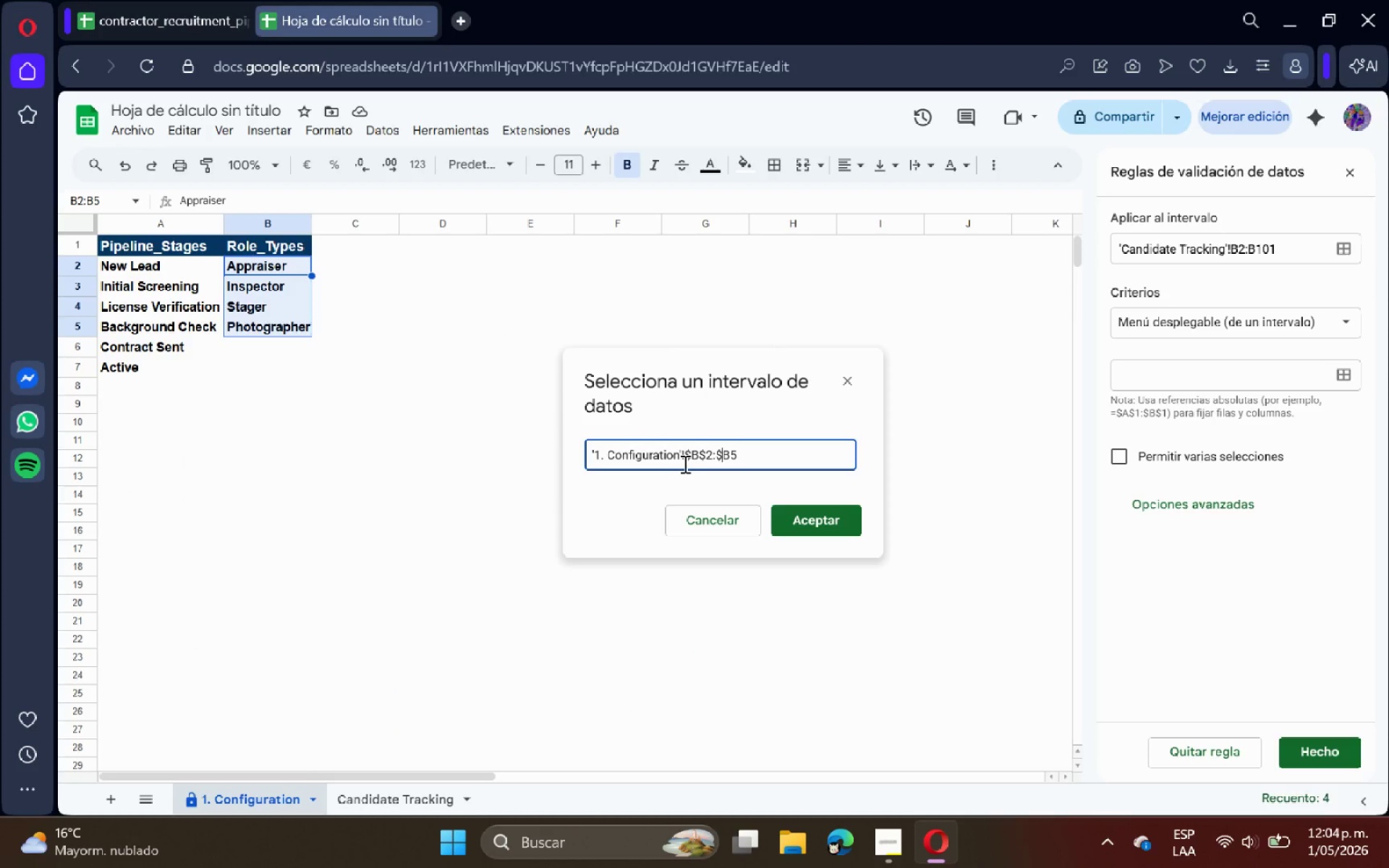 
key(Shift+4)
 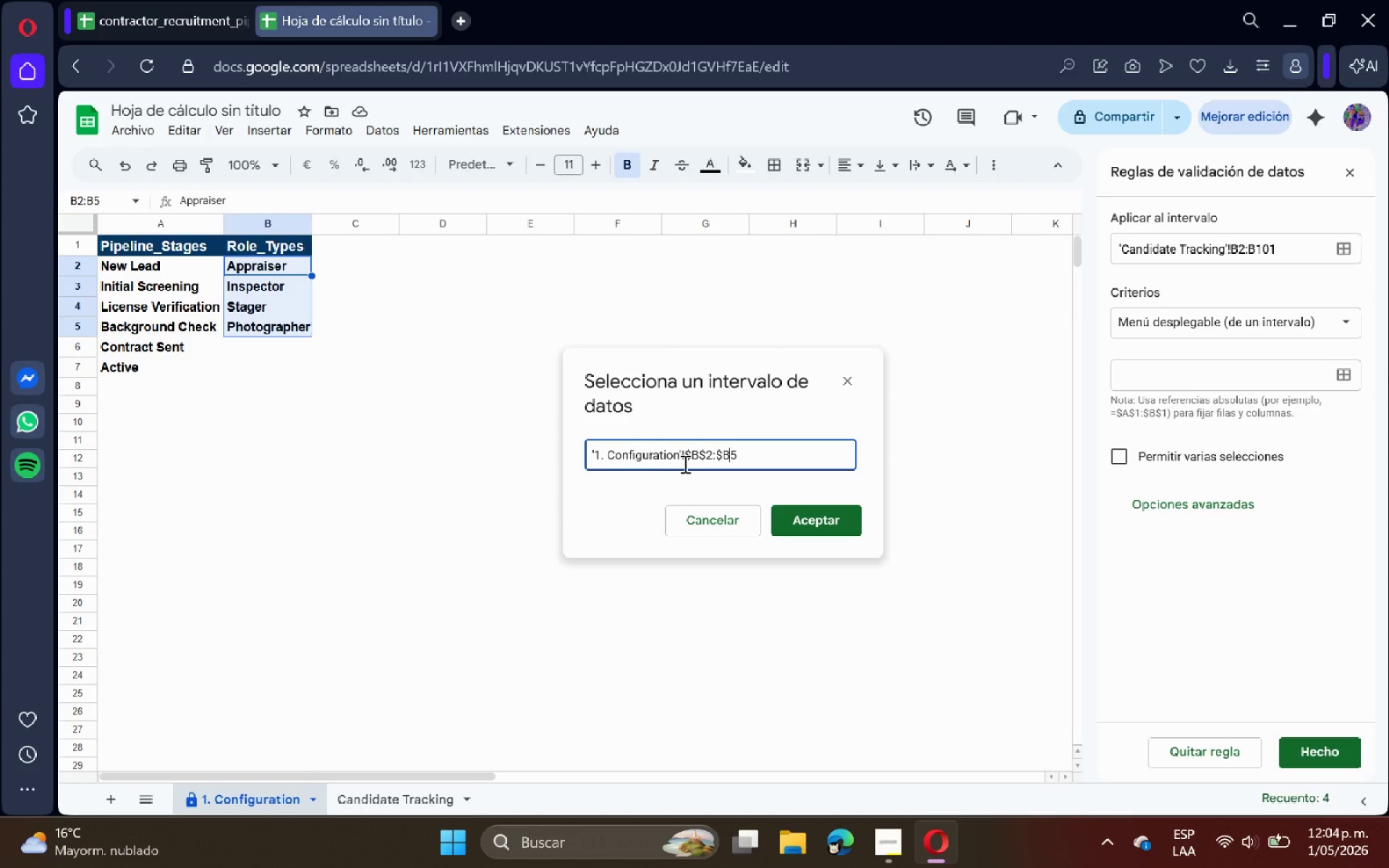 
key(ArrowRight)
 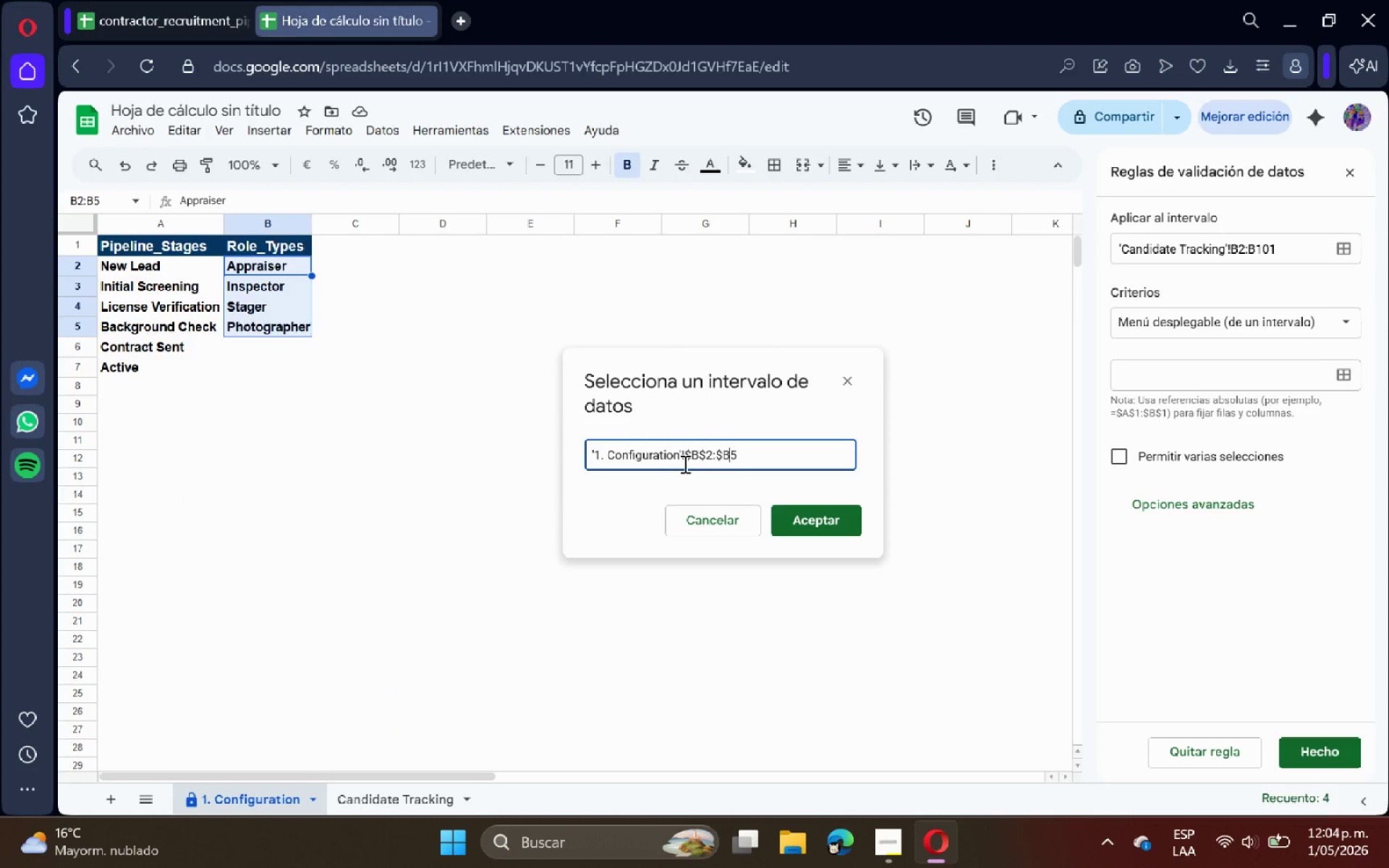 
key(Shift+ShiftRight)
 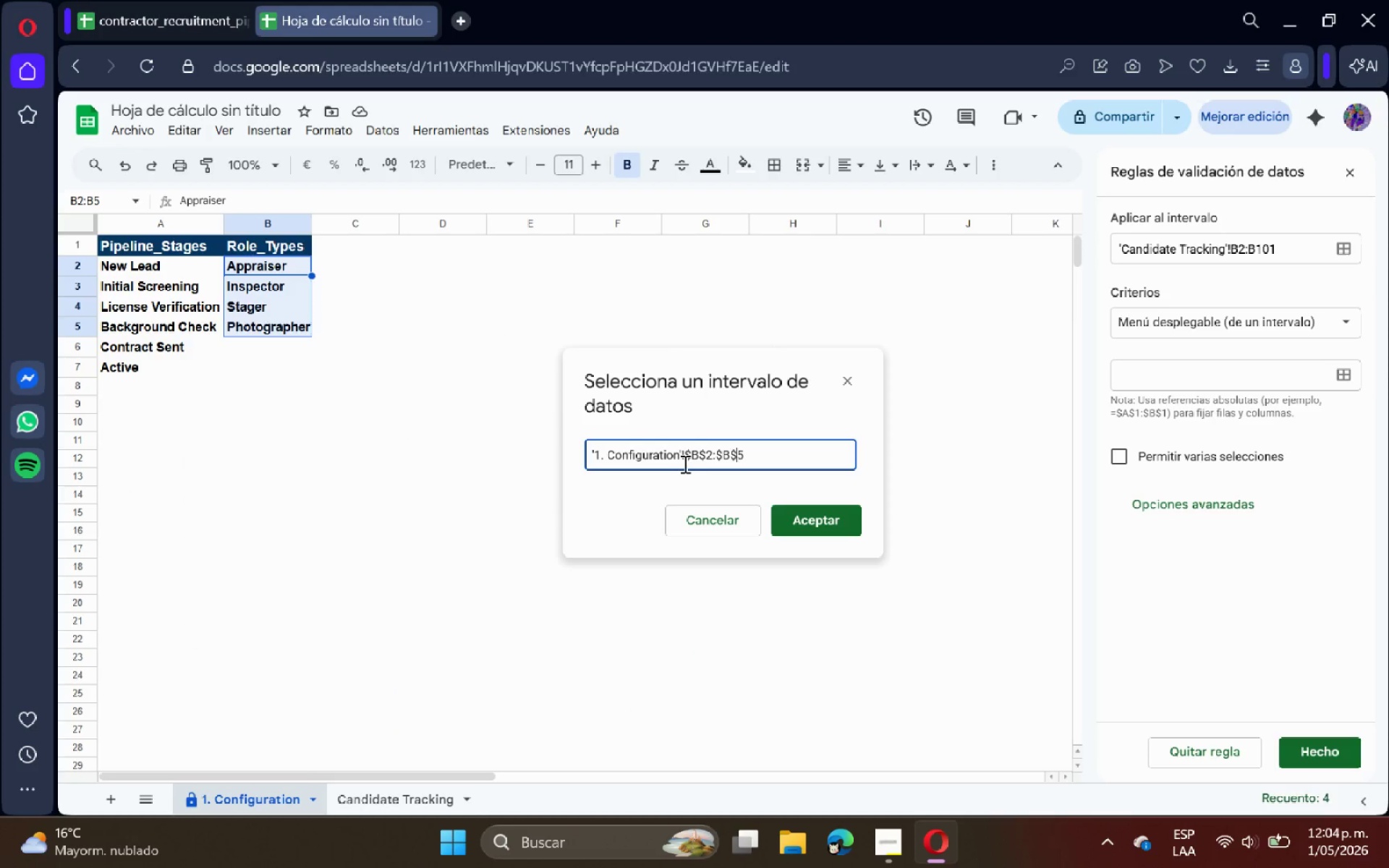 
key(Shift+4)
 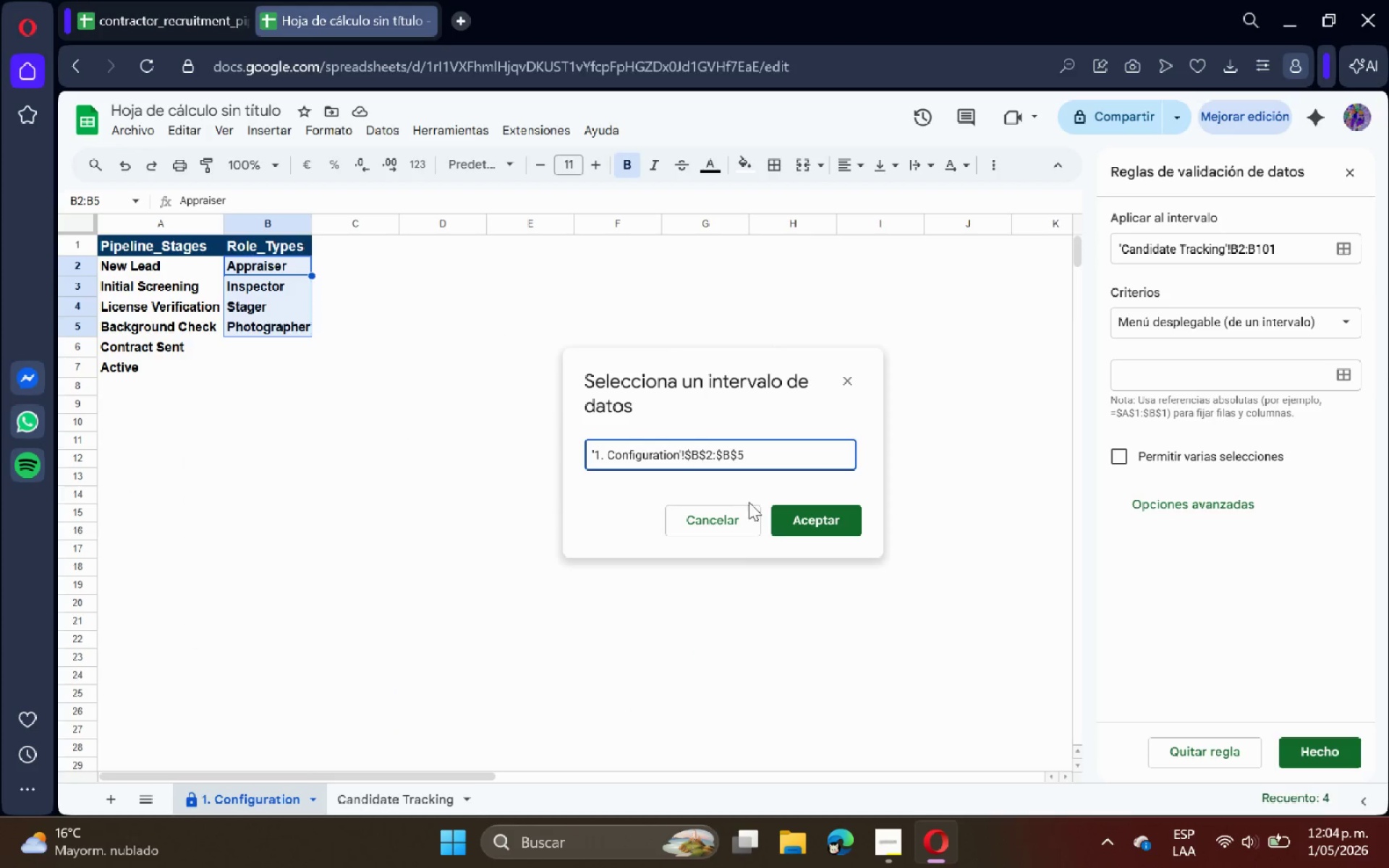 
left_click([793, 514])
 